 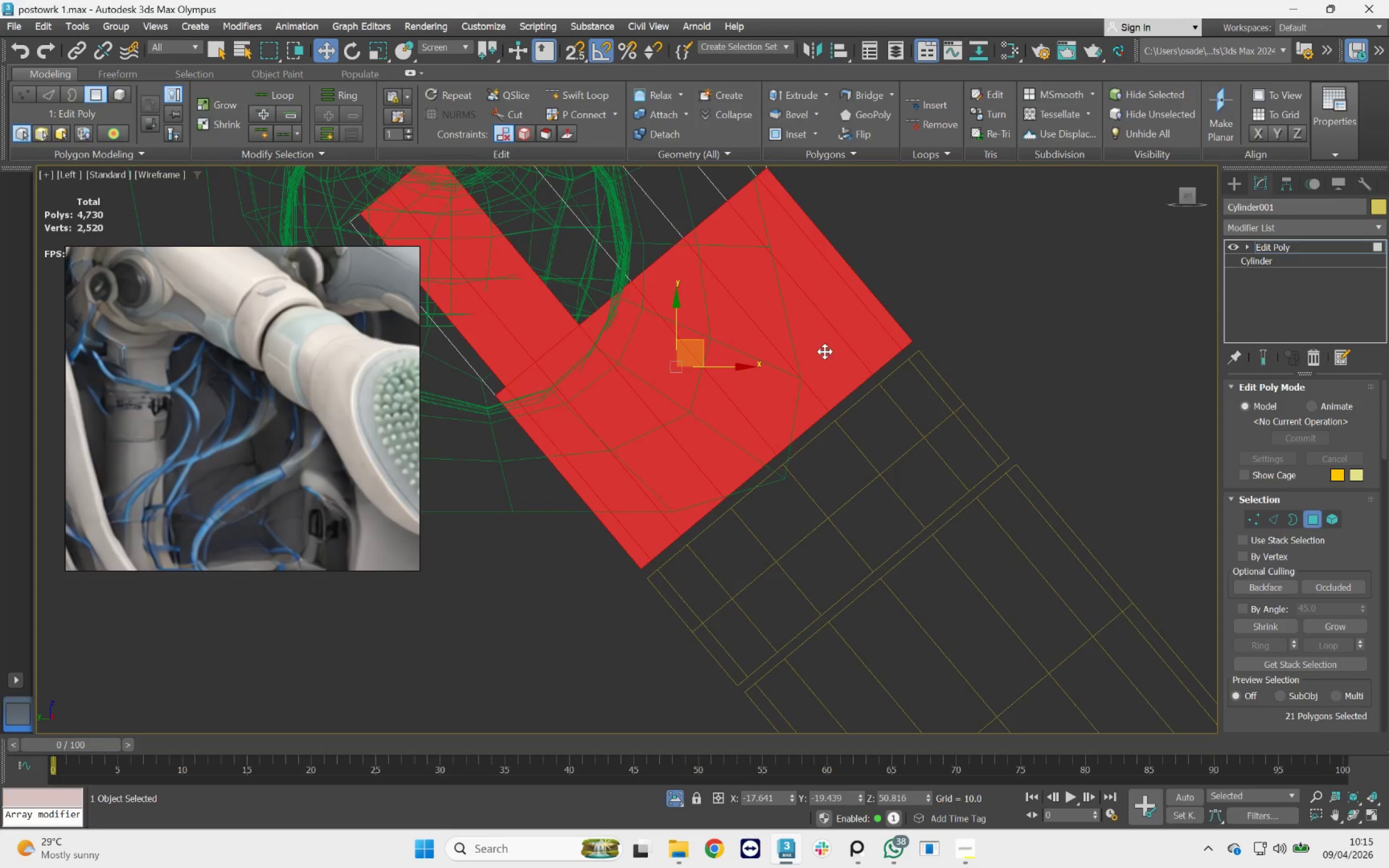 
scroll: coordinate [826, 352], scroll_direction: down, amount: 2.0
 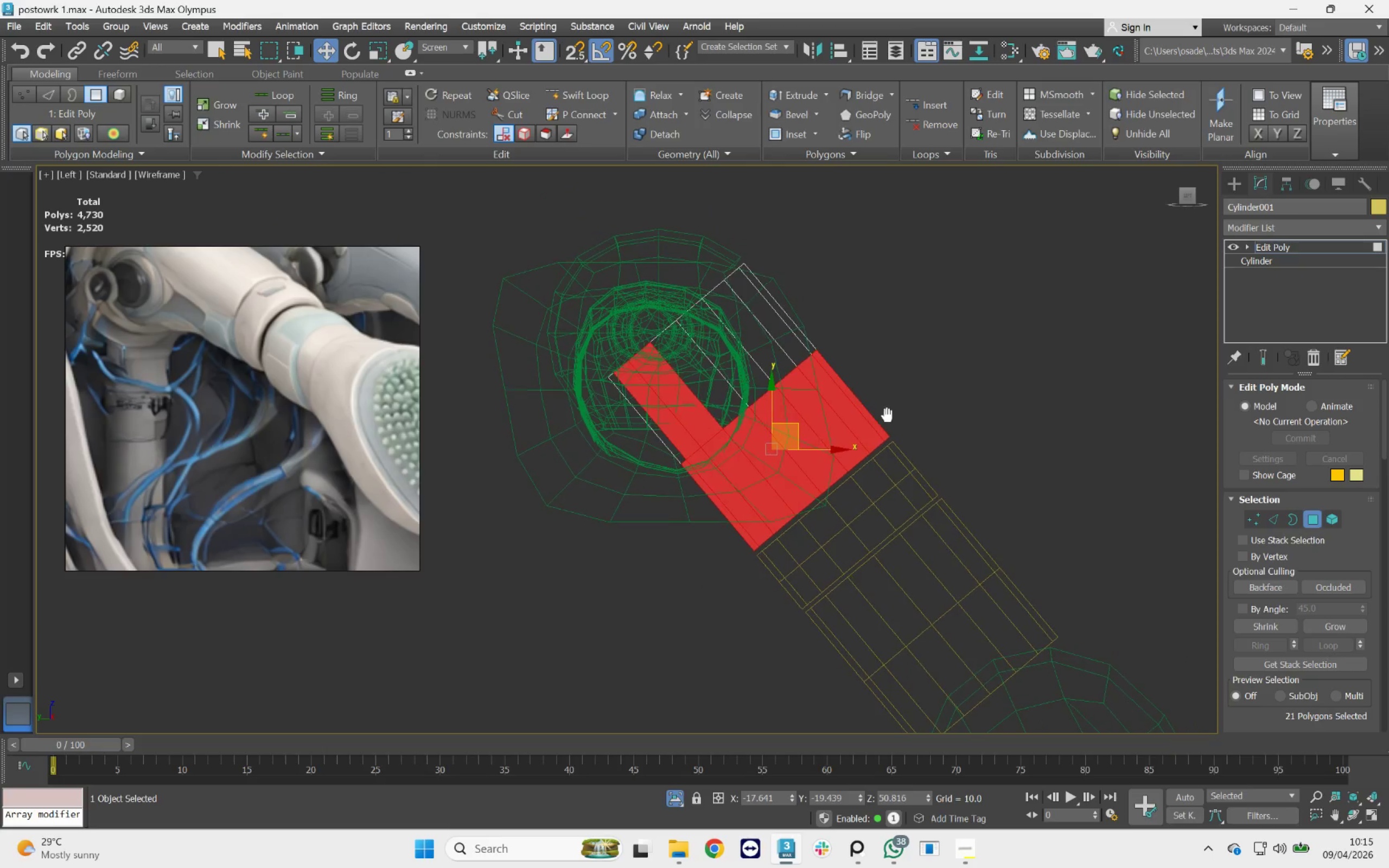 
hold_key(key=AltLeft, duration=2.48)
left_click_drag(start_coordinate=[436, 217], to_coordinate=[809, 469])
 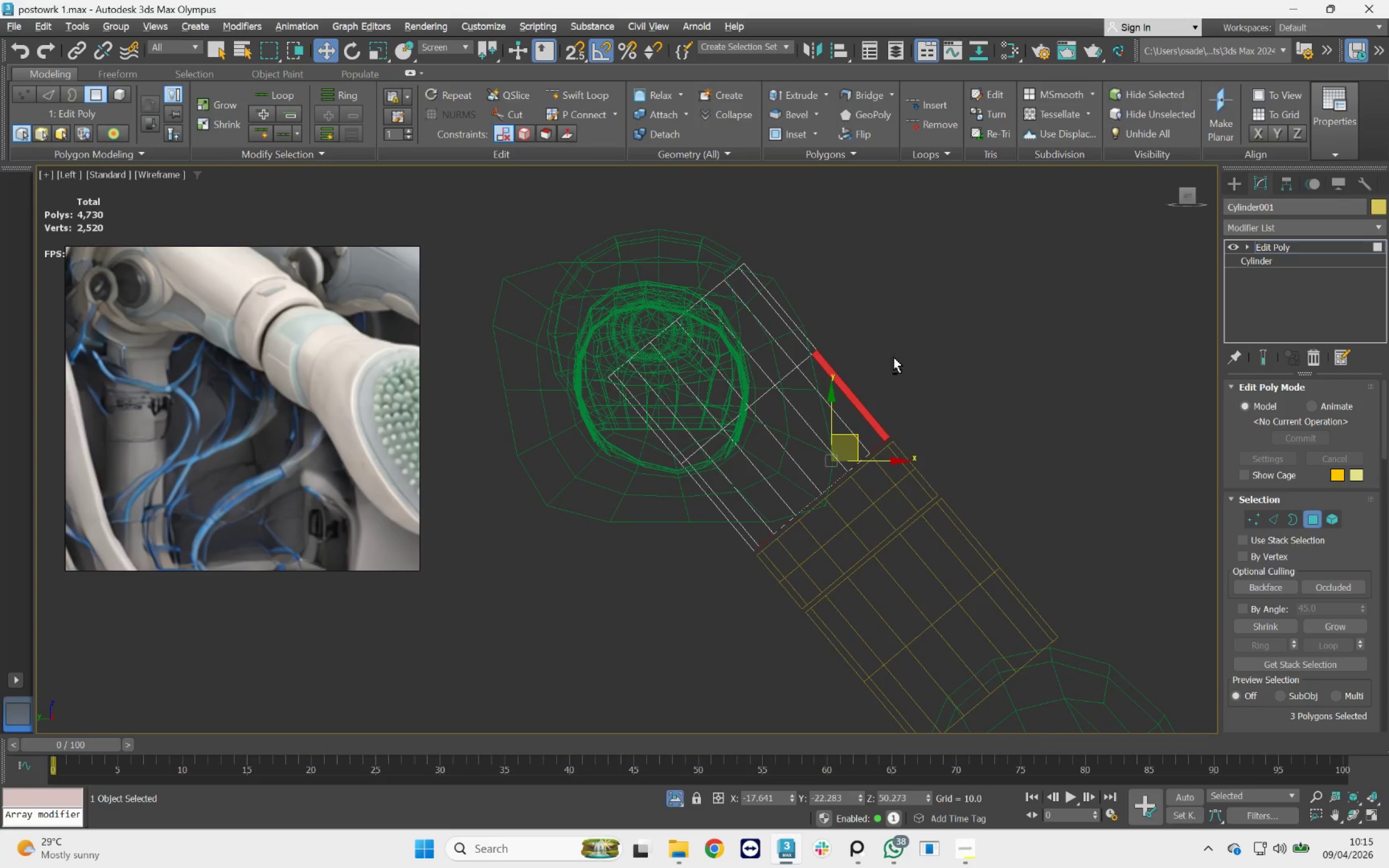 
left_click_drag(start_coordinate=[890, 346], to_coordinate=[787, 403])
 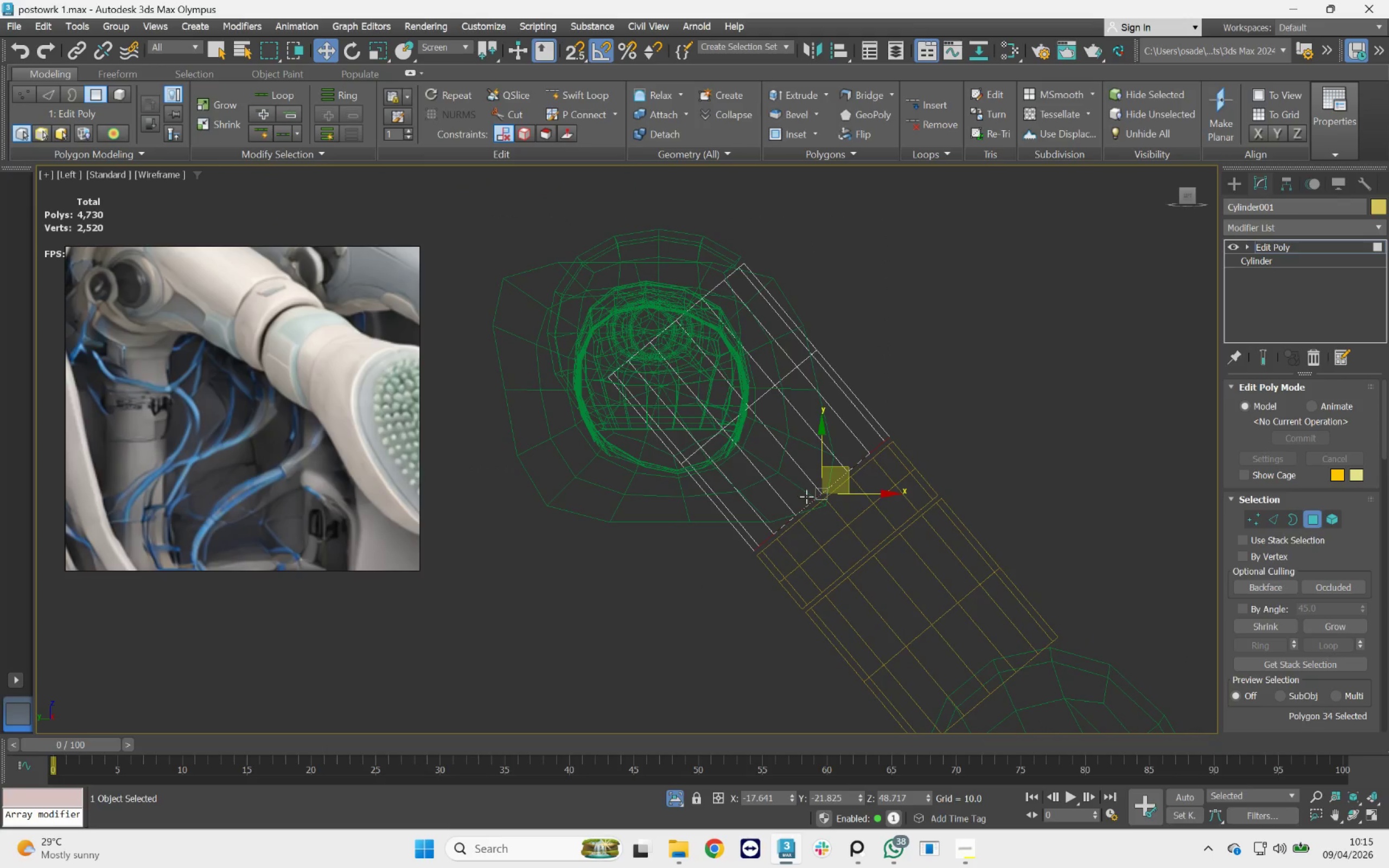 
scroll: coordinate [826, 507], scroll_direction: up, amount: 2.0
 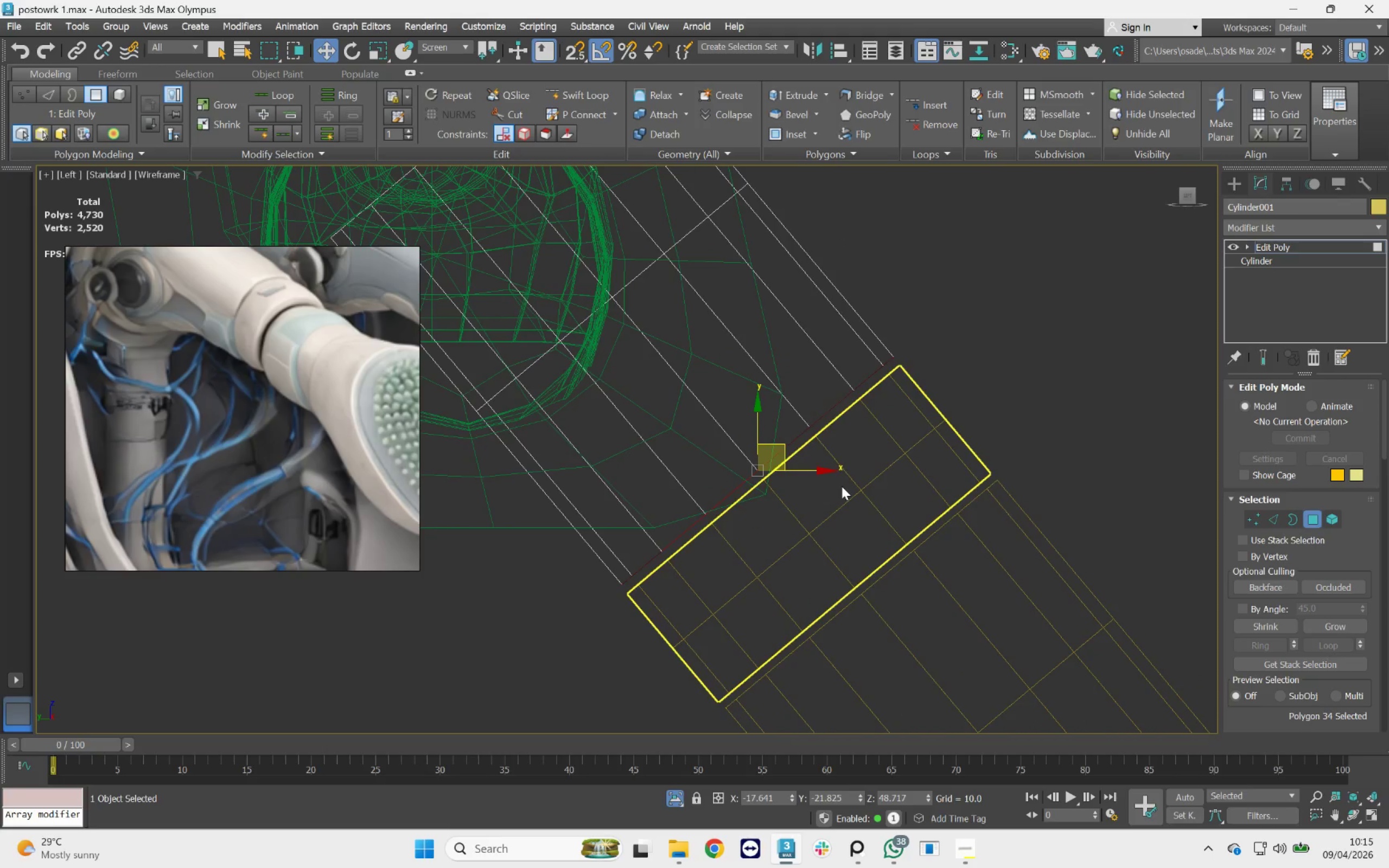 
key(Delete)
 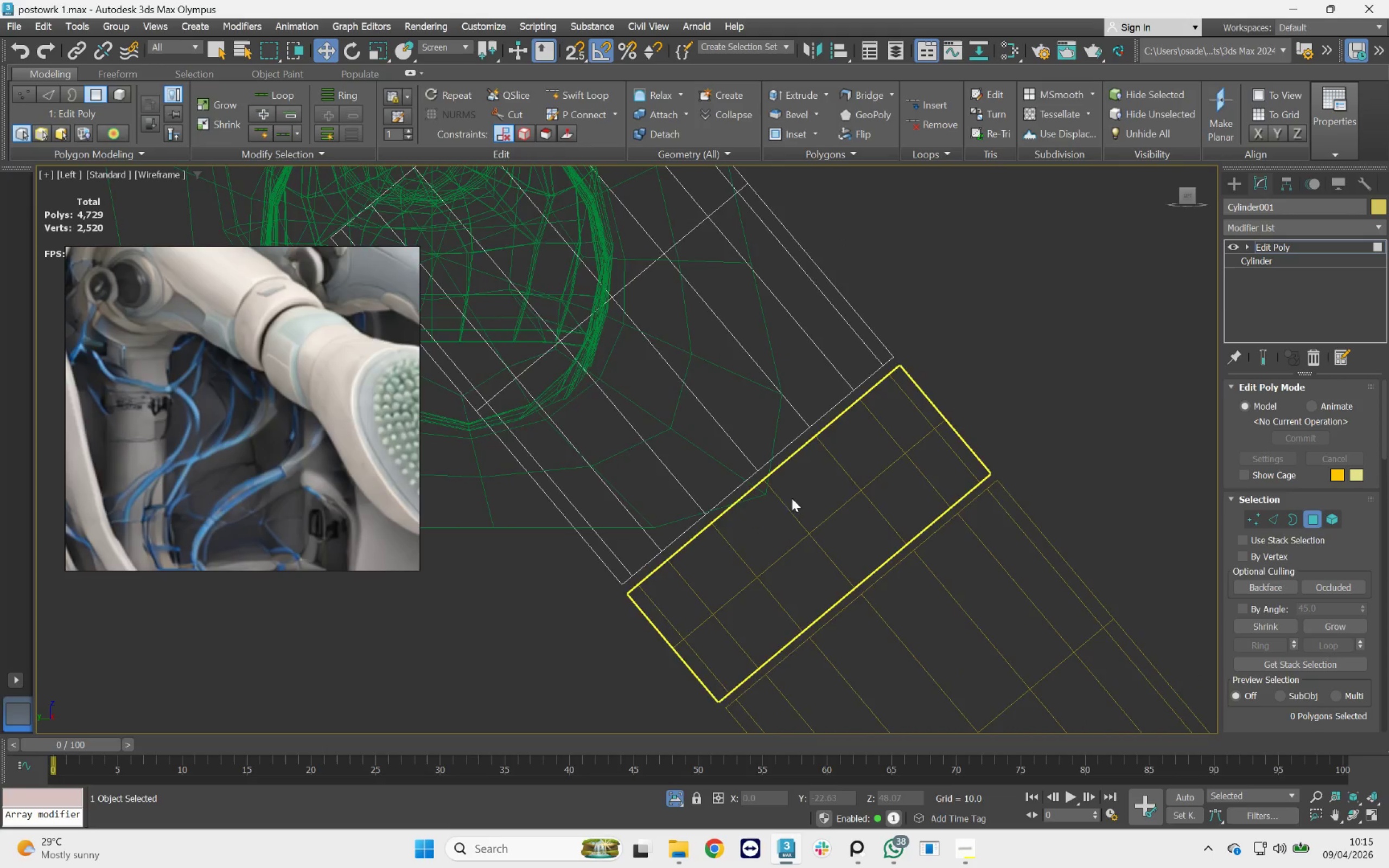 
hold_key(key=AltLeft, duration=2.25)
 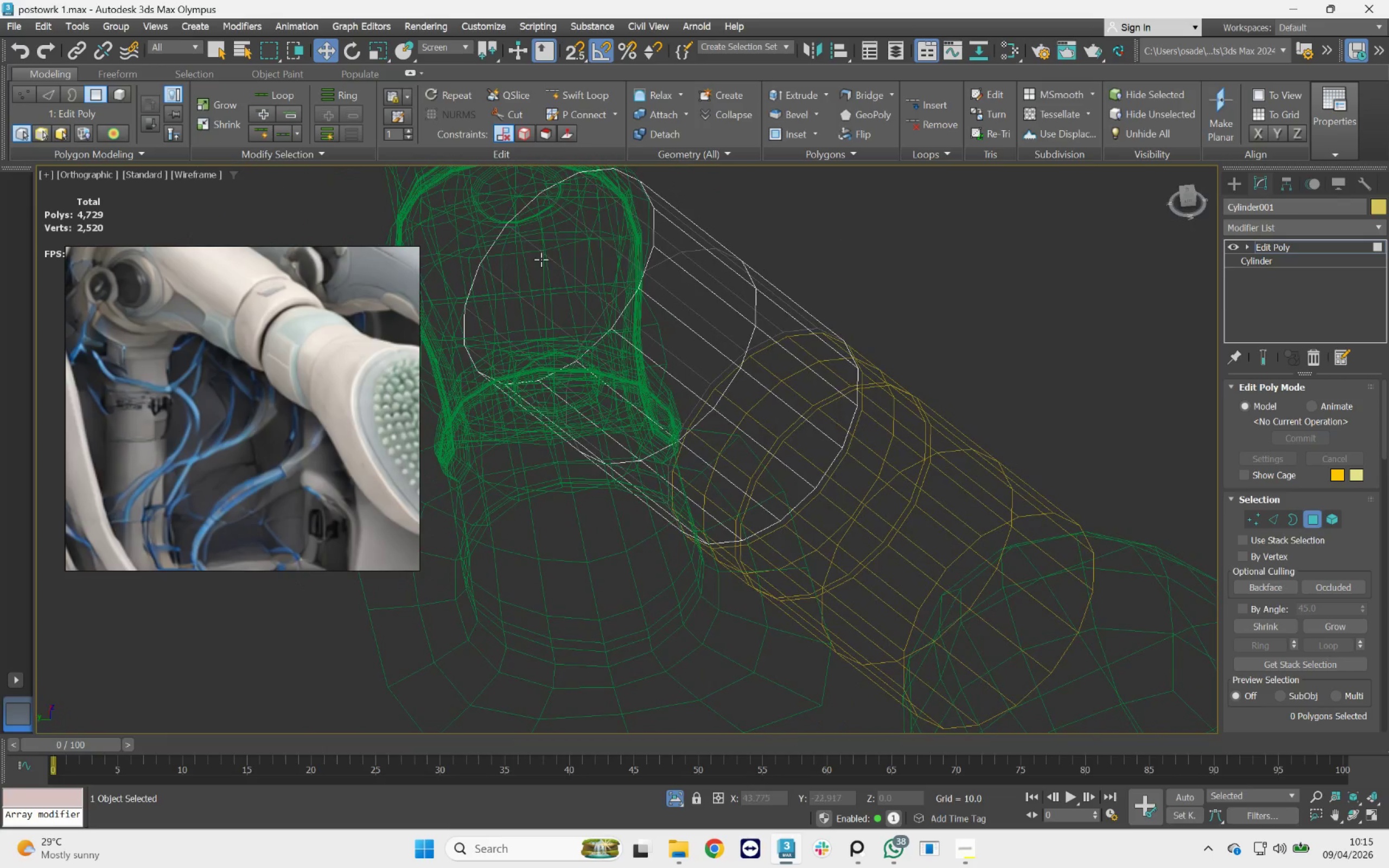 
scroll: coordinate [779, 499], scroll_direction: down, amount: 1.0
 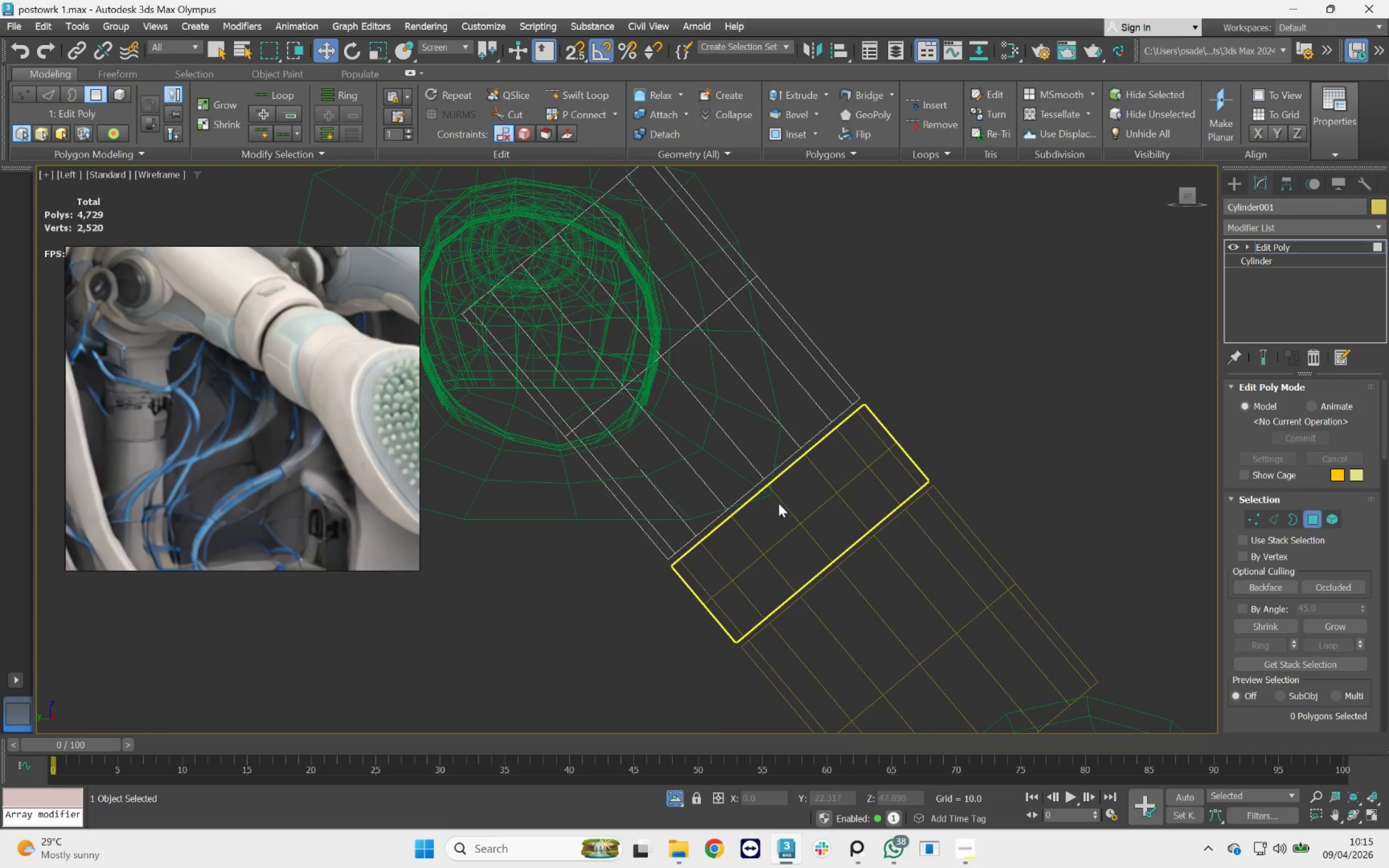 
left_click([541, 259])
 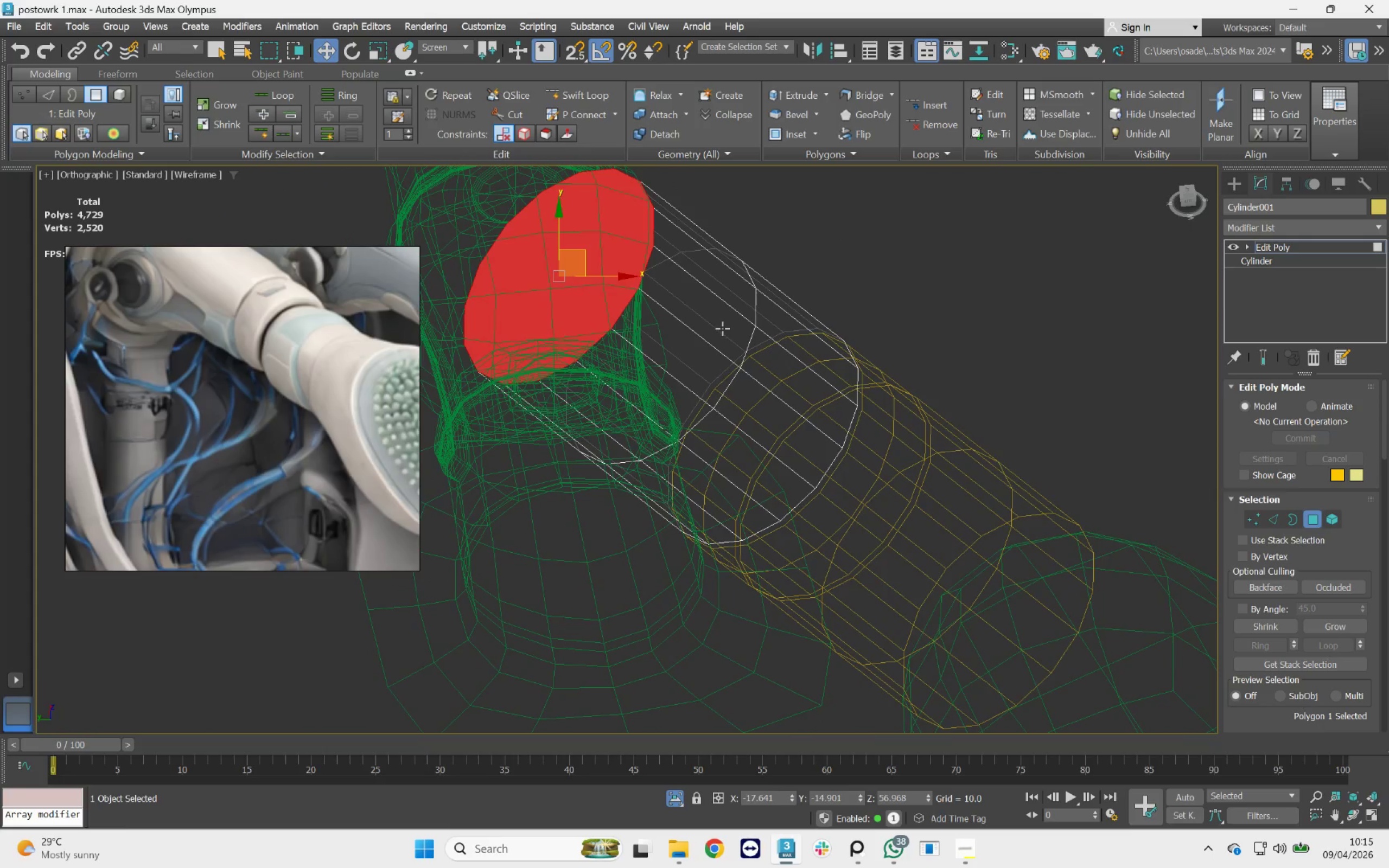 
key(Delete)
 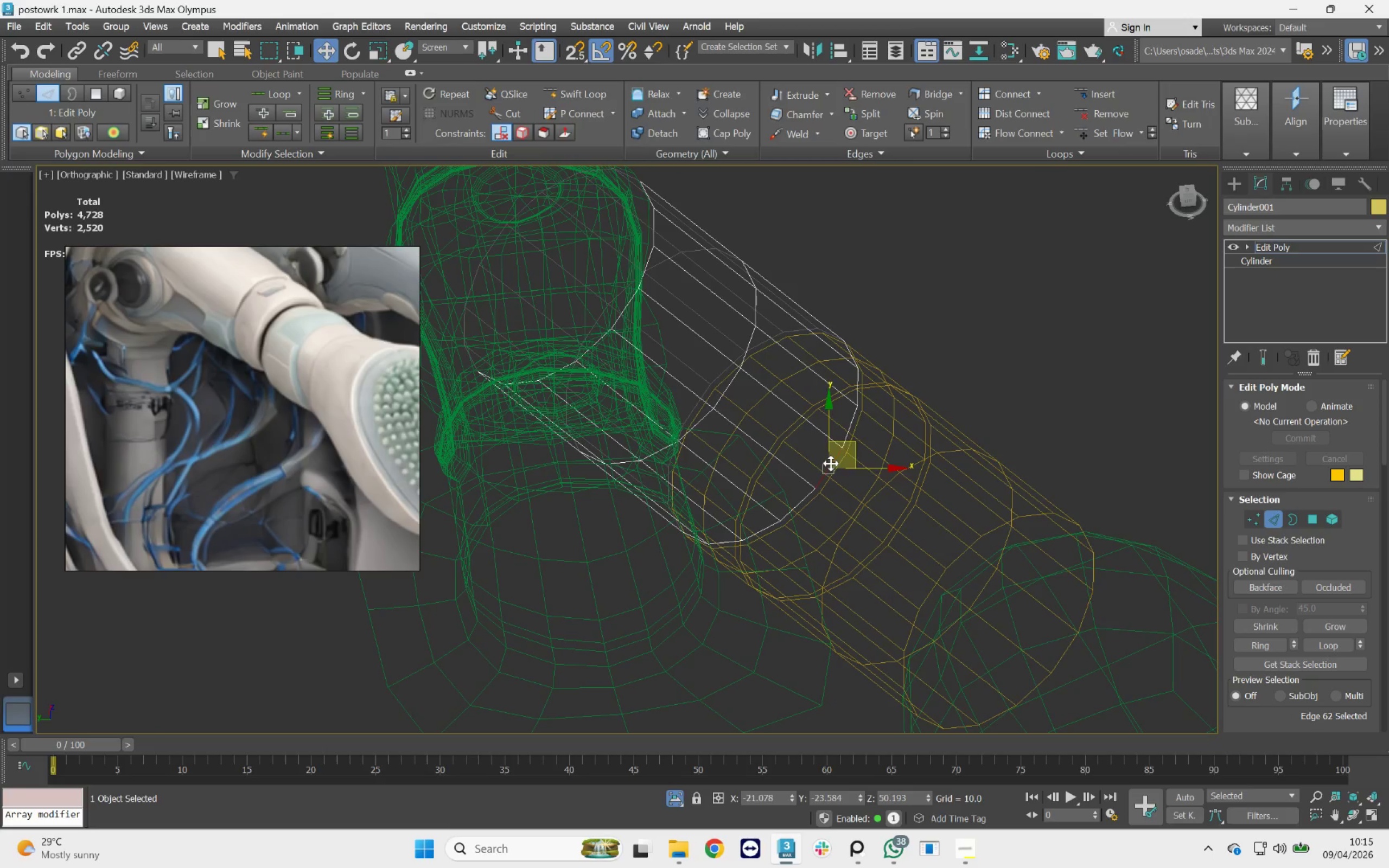 
left_click([1290, 523])
 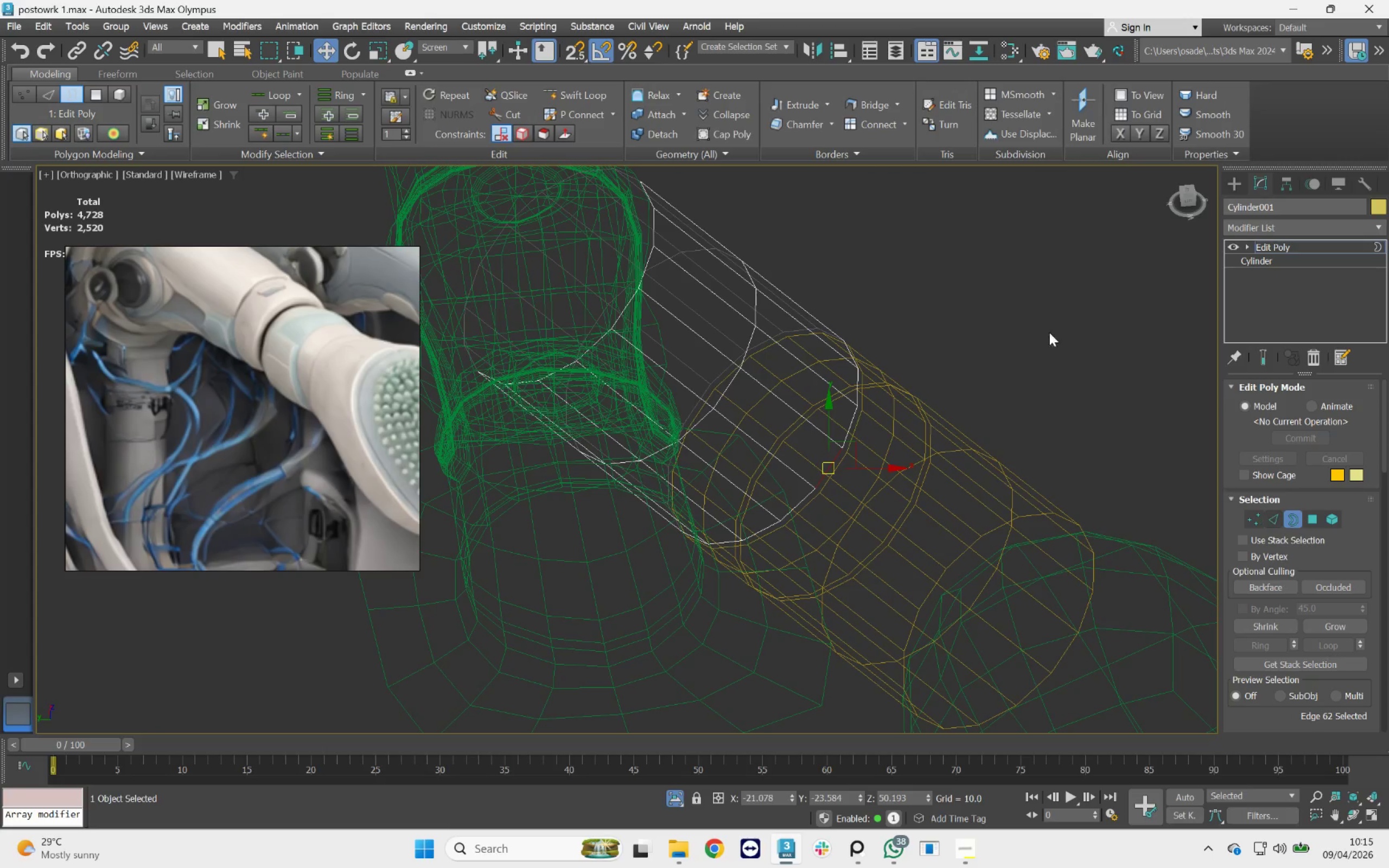 
left_click_drag(start_coordinate=[1042, 293], to_coordinate=[487, 583])
 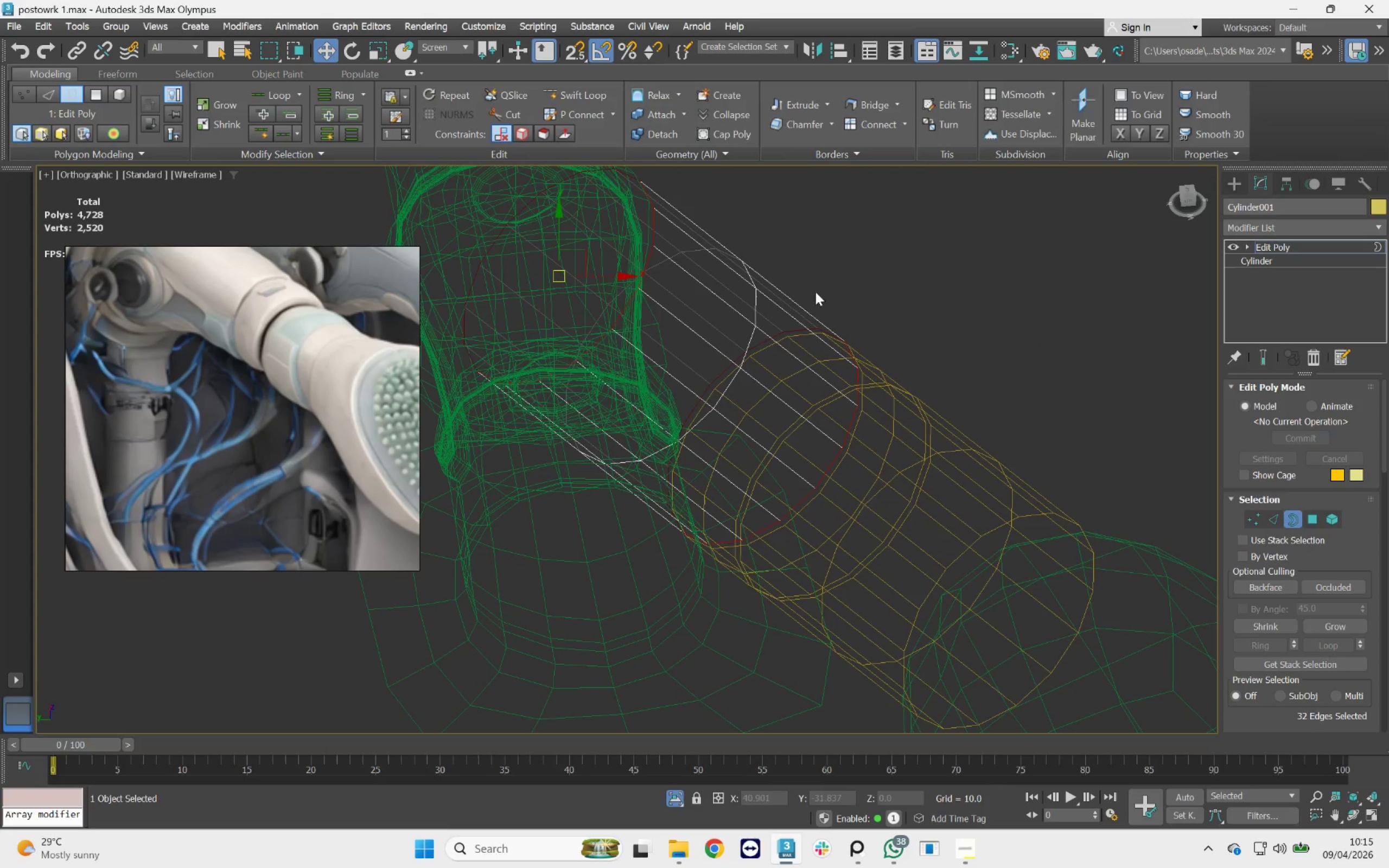 
left_click_drag(start_coordinate=[958, 320], to_coordinate=[699, 691])
 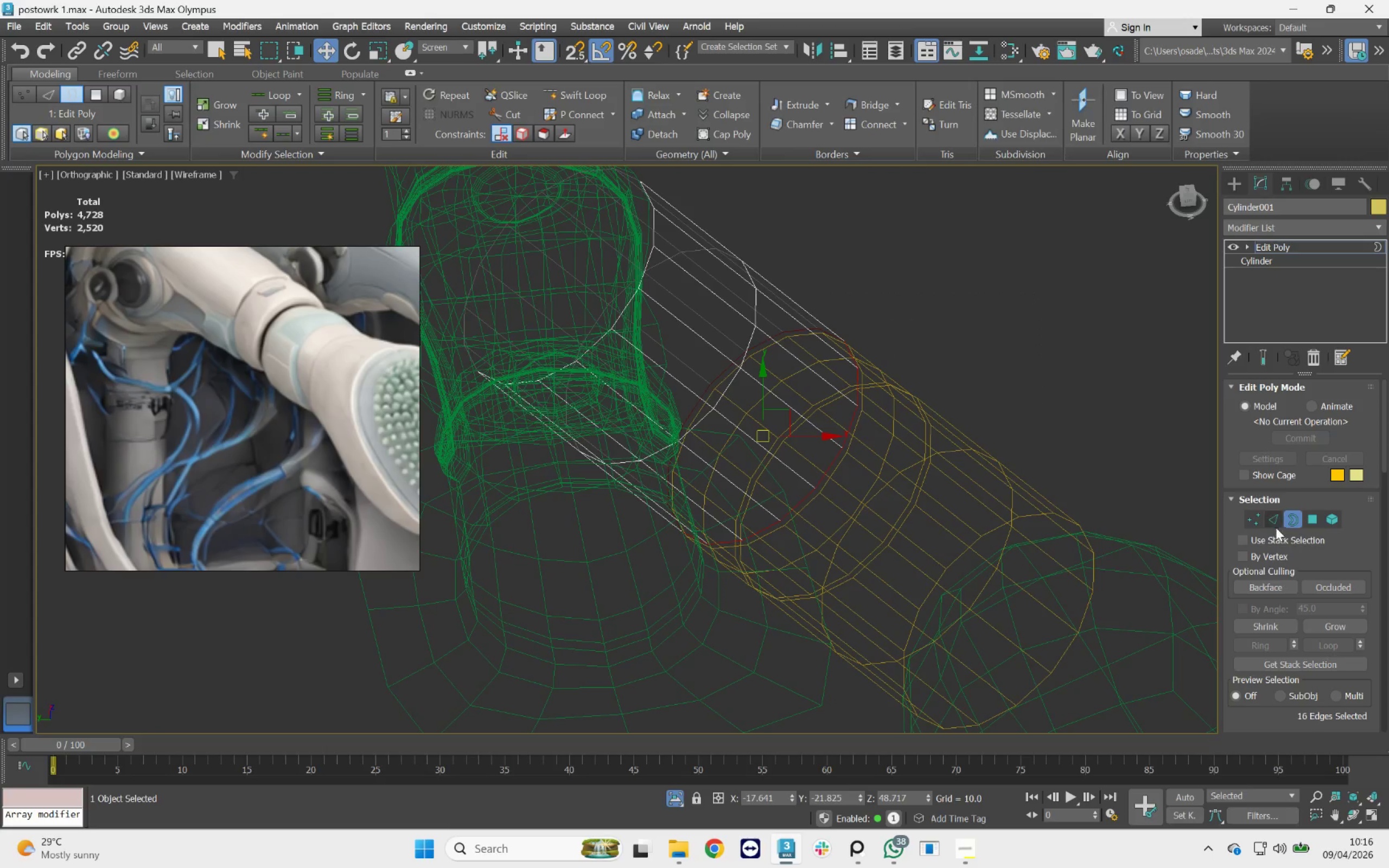 
hold_key(key=ShiftLeft, duration=0.43)
left_click([1276, 516])
 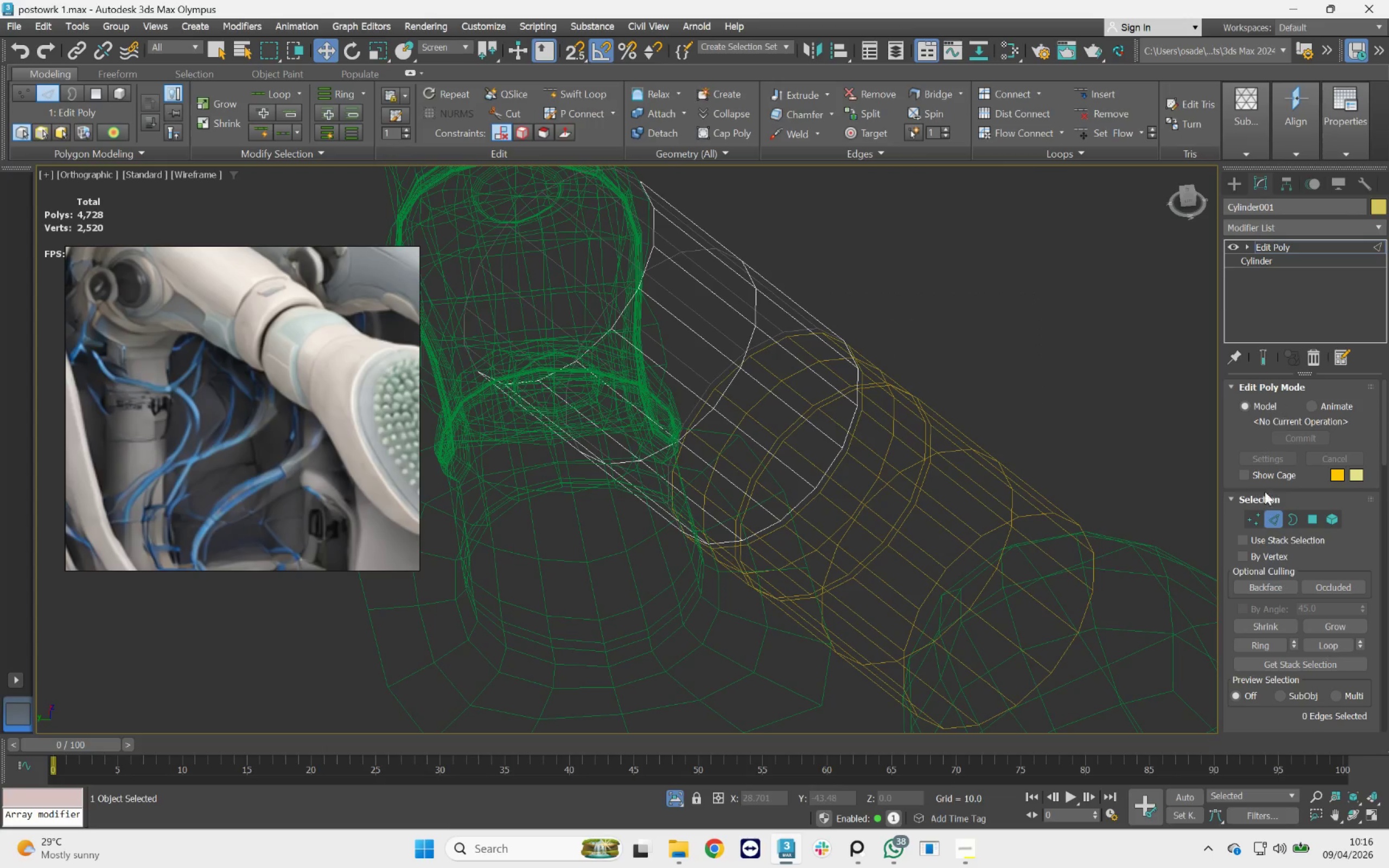 
key(Control+ControlLeft)
 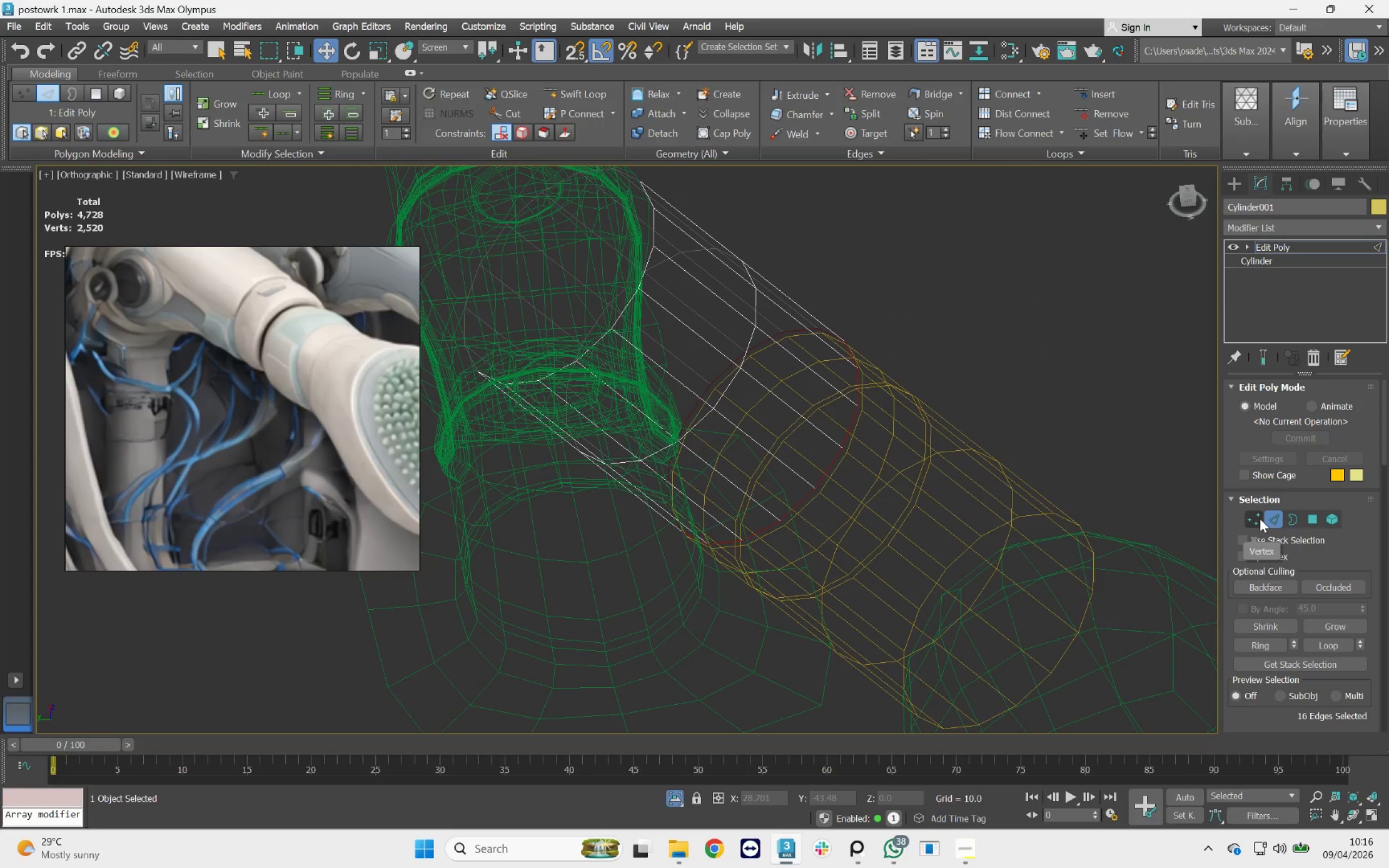 
key(Control+Z)
 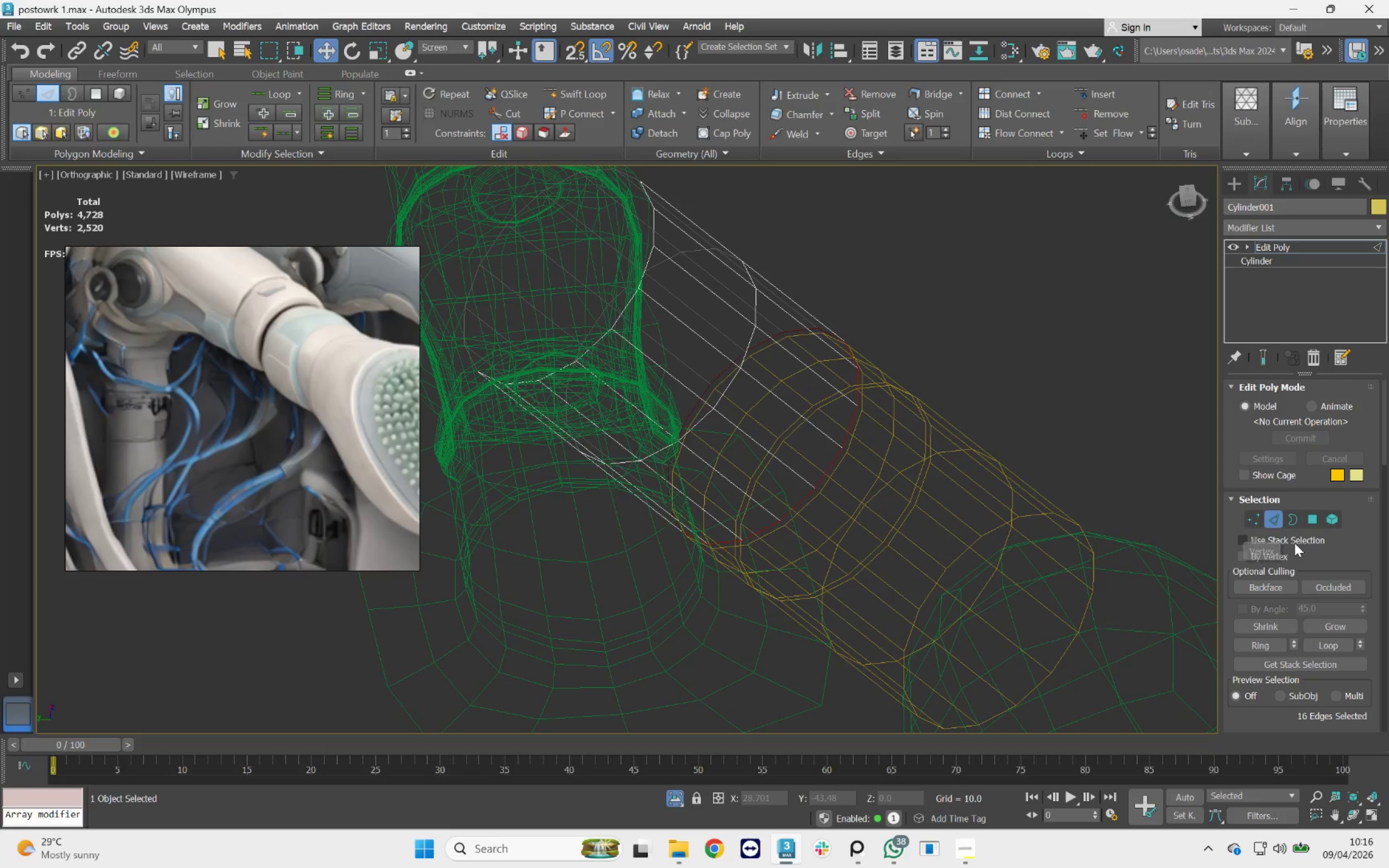 
hold_key(key=ControlLeft, duration=0.53)
 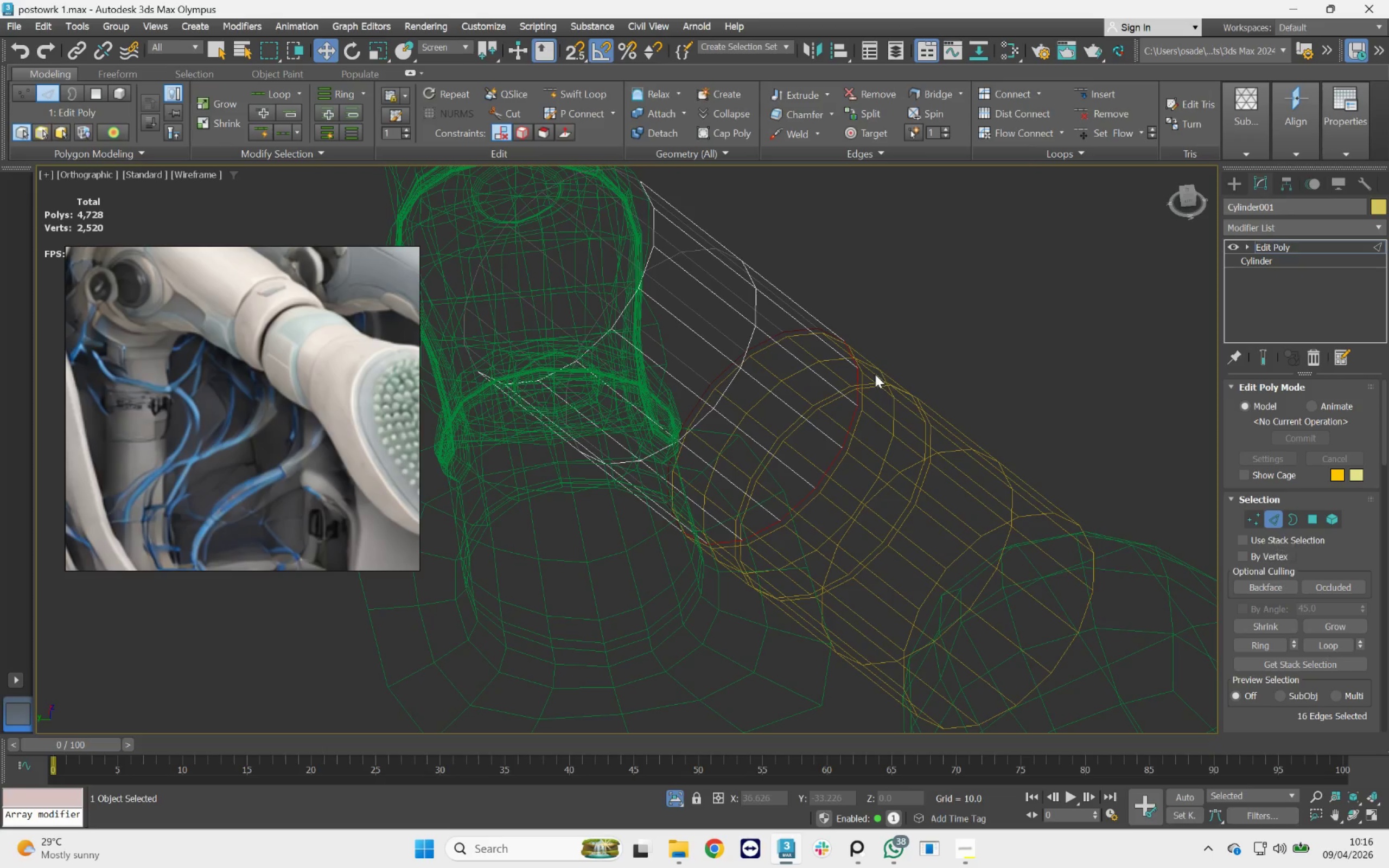 
hold_key(key=AltLeft, duration=0.75)
 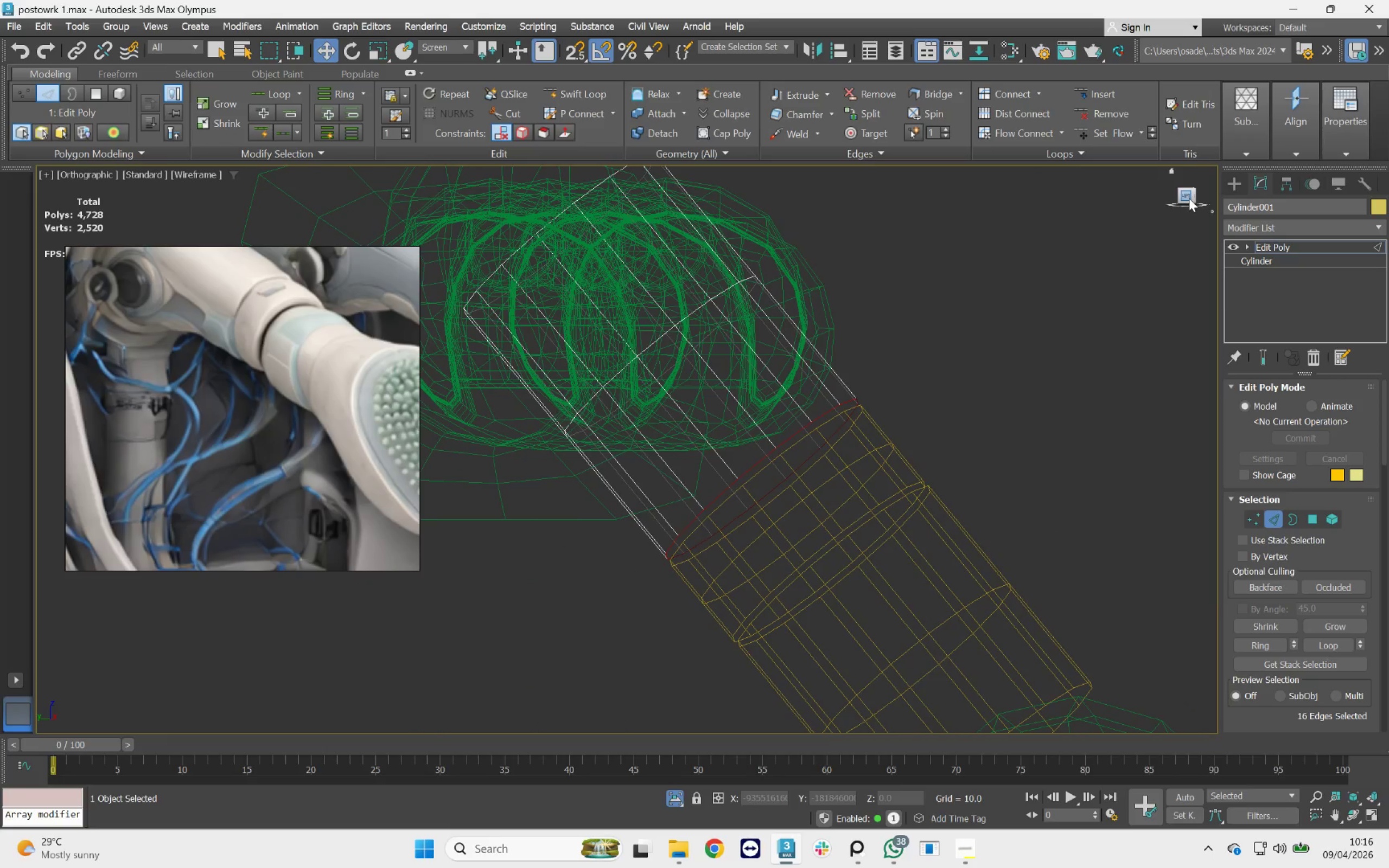 
left_click([1189, 198])
 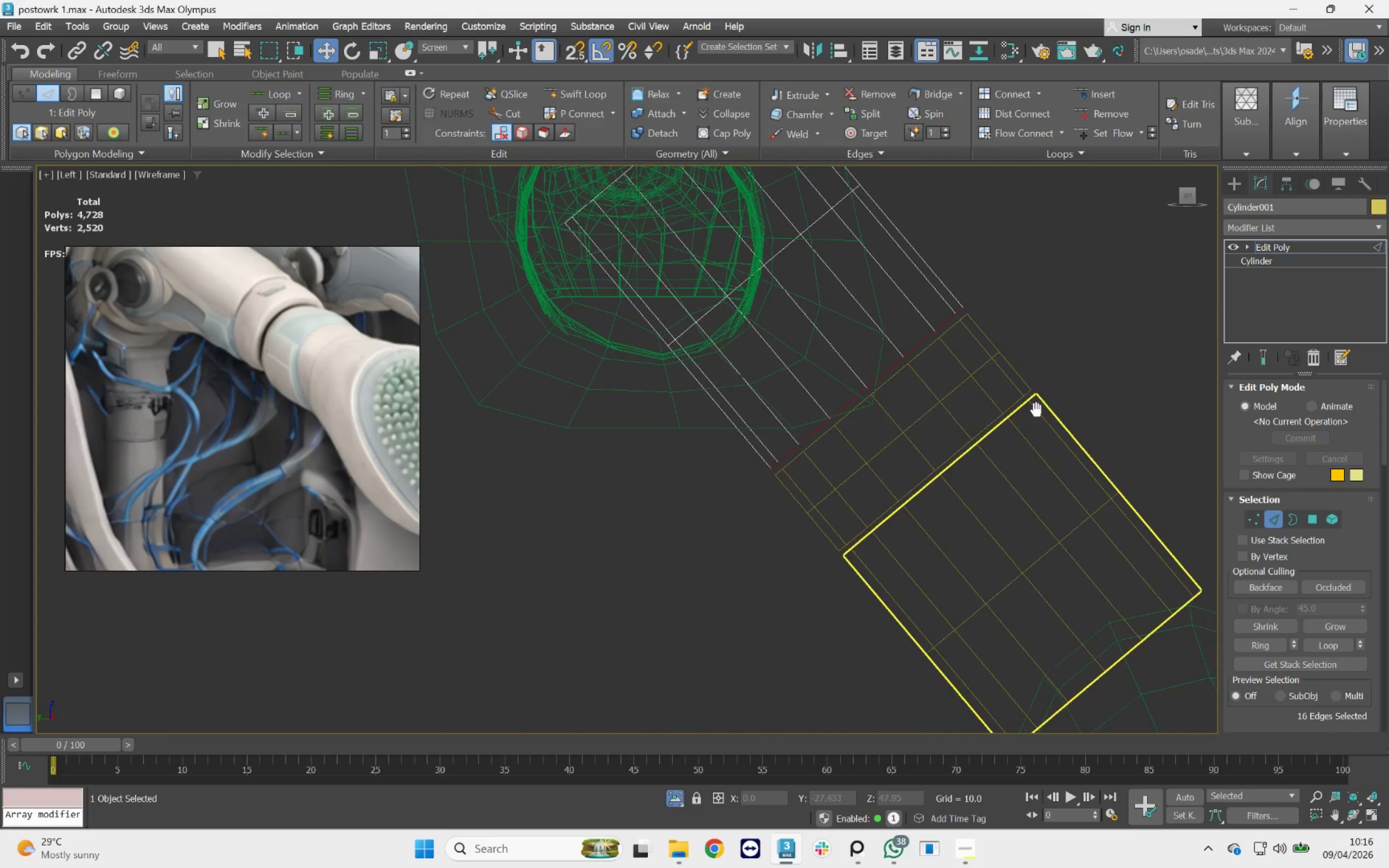 
scroll: coordinate [681, 427], scroll_direction: down, amount: 3.0
 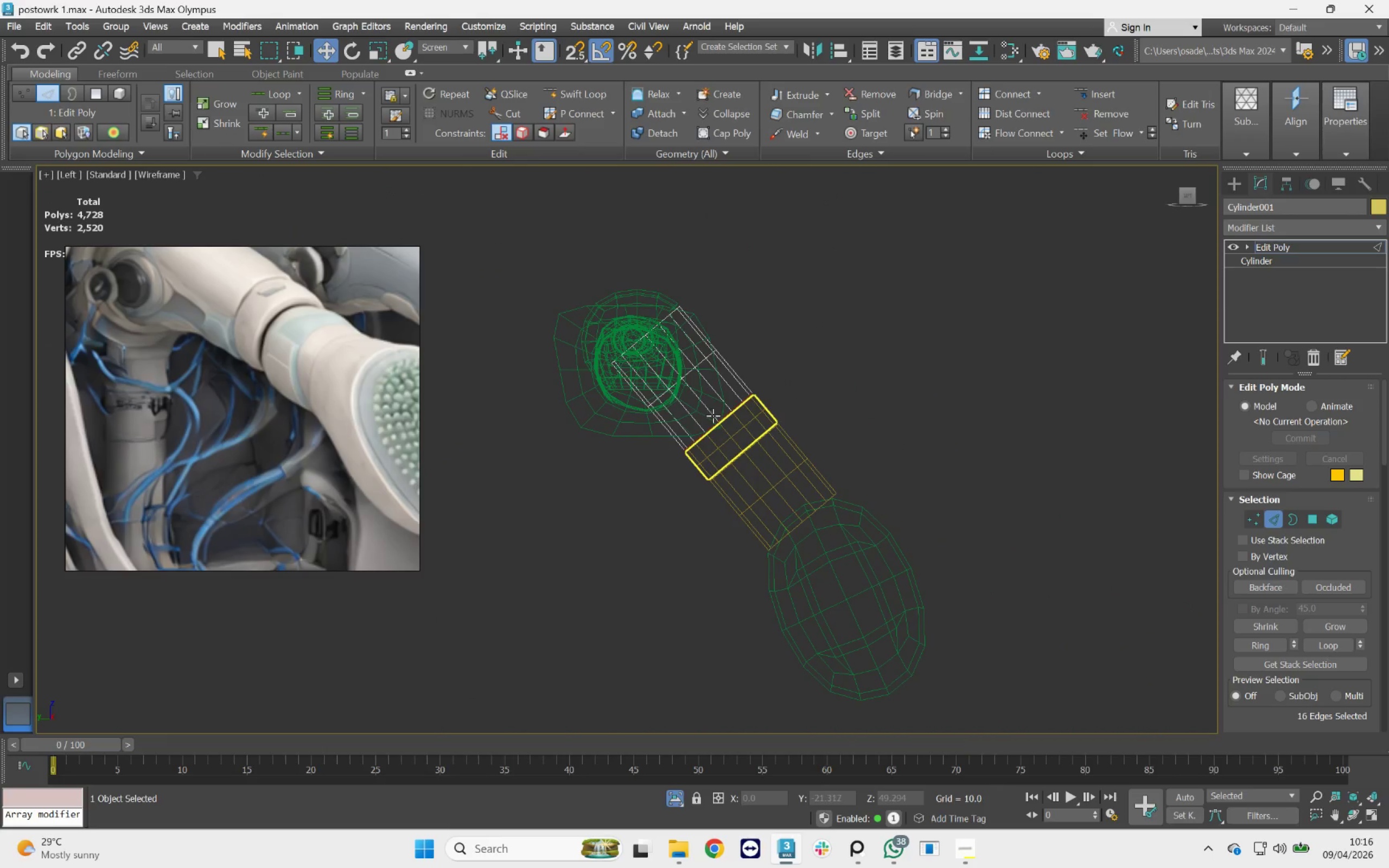 
scroll: coordinate [755, 413], scroll_direction: up, amount: 3.0
 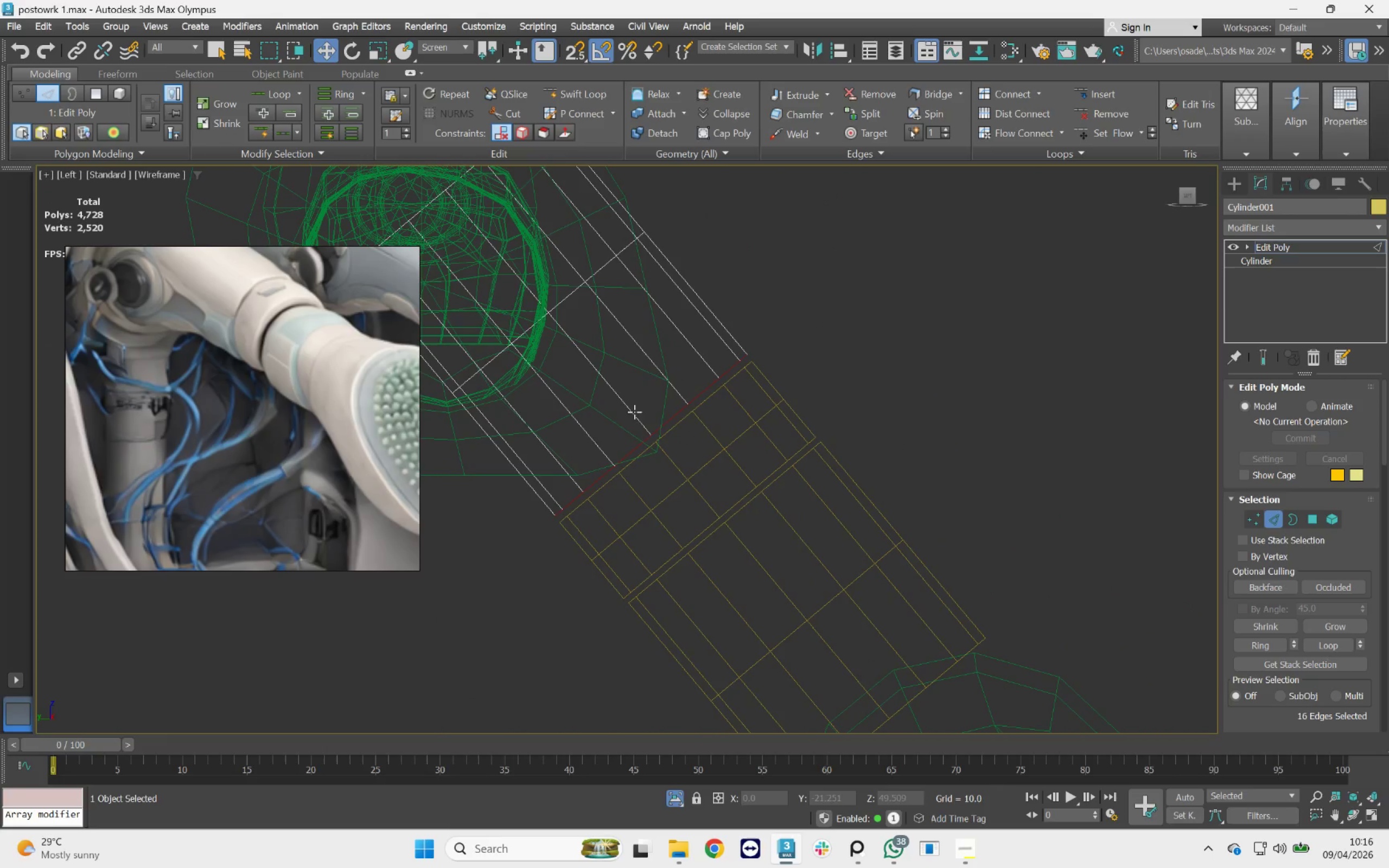 
left_click([645, 406])
 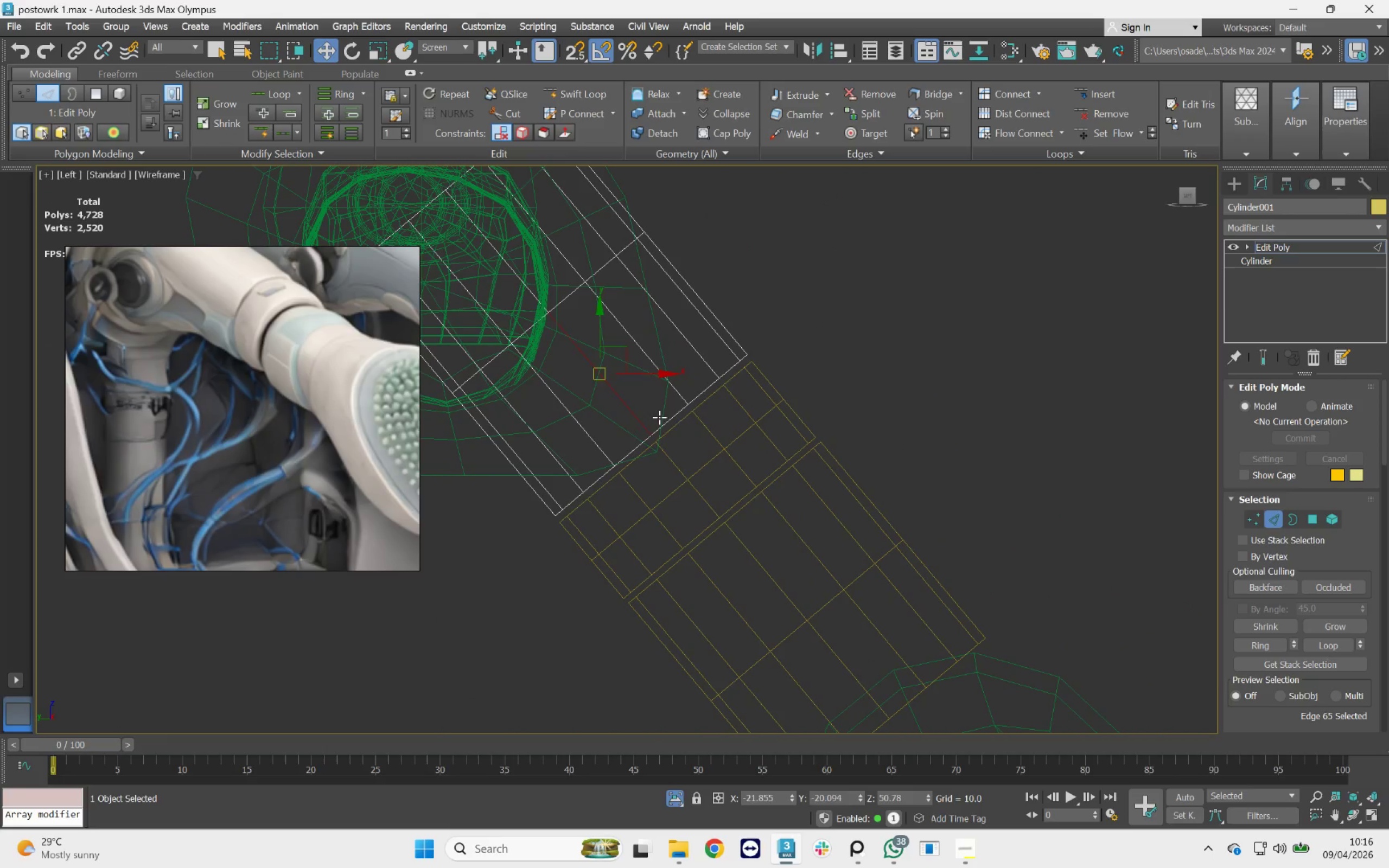 
double_click([659, 417])
 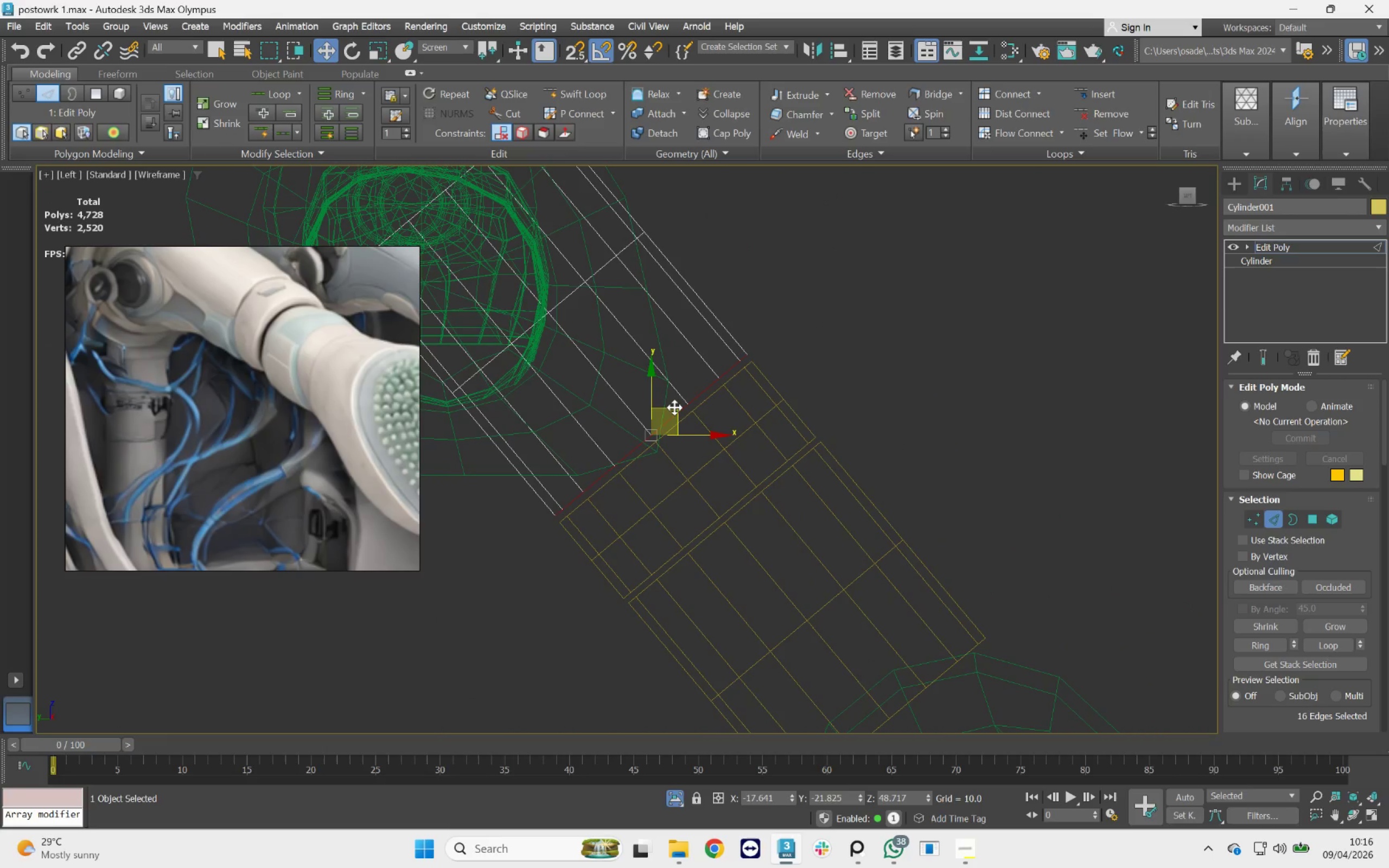 
left_click_drag(start_coordinate=[674, 407], to_coordinate=[693, 442])
 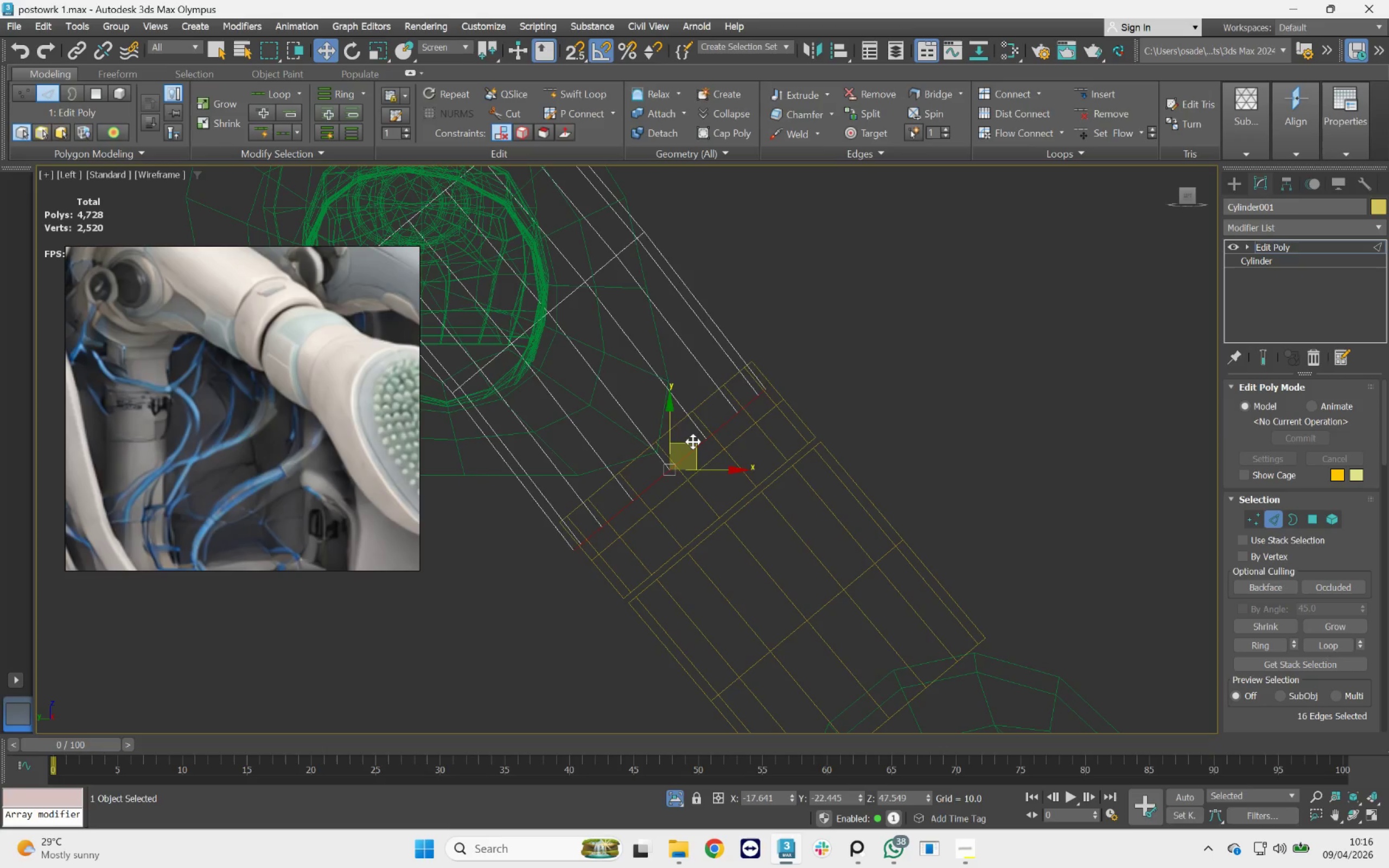 
hold_key(key=ControlLeft, duration=0.68)
 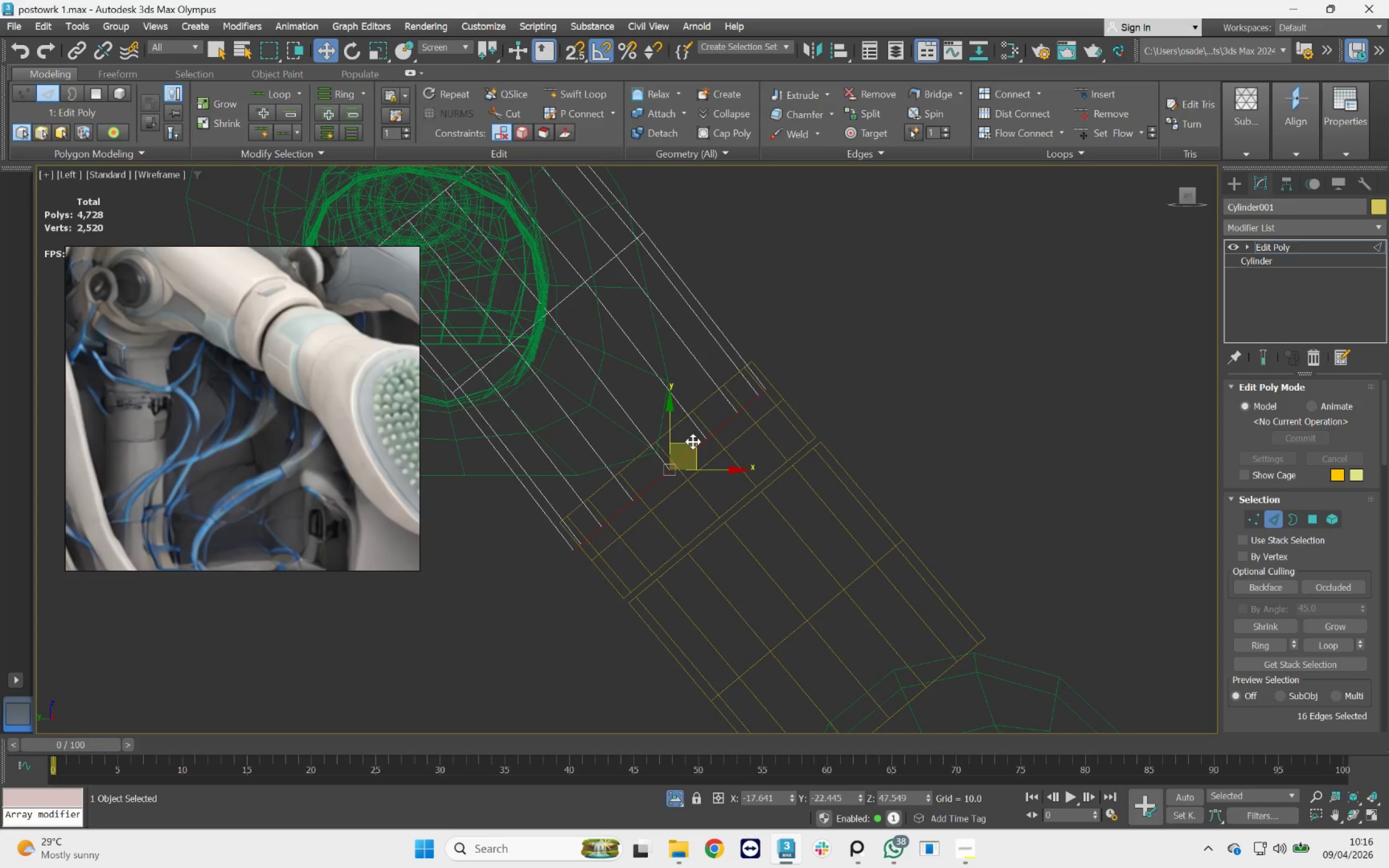 
key(Control+ControlLeft)
 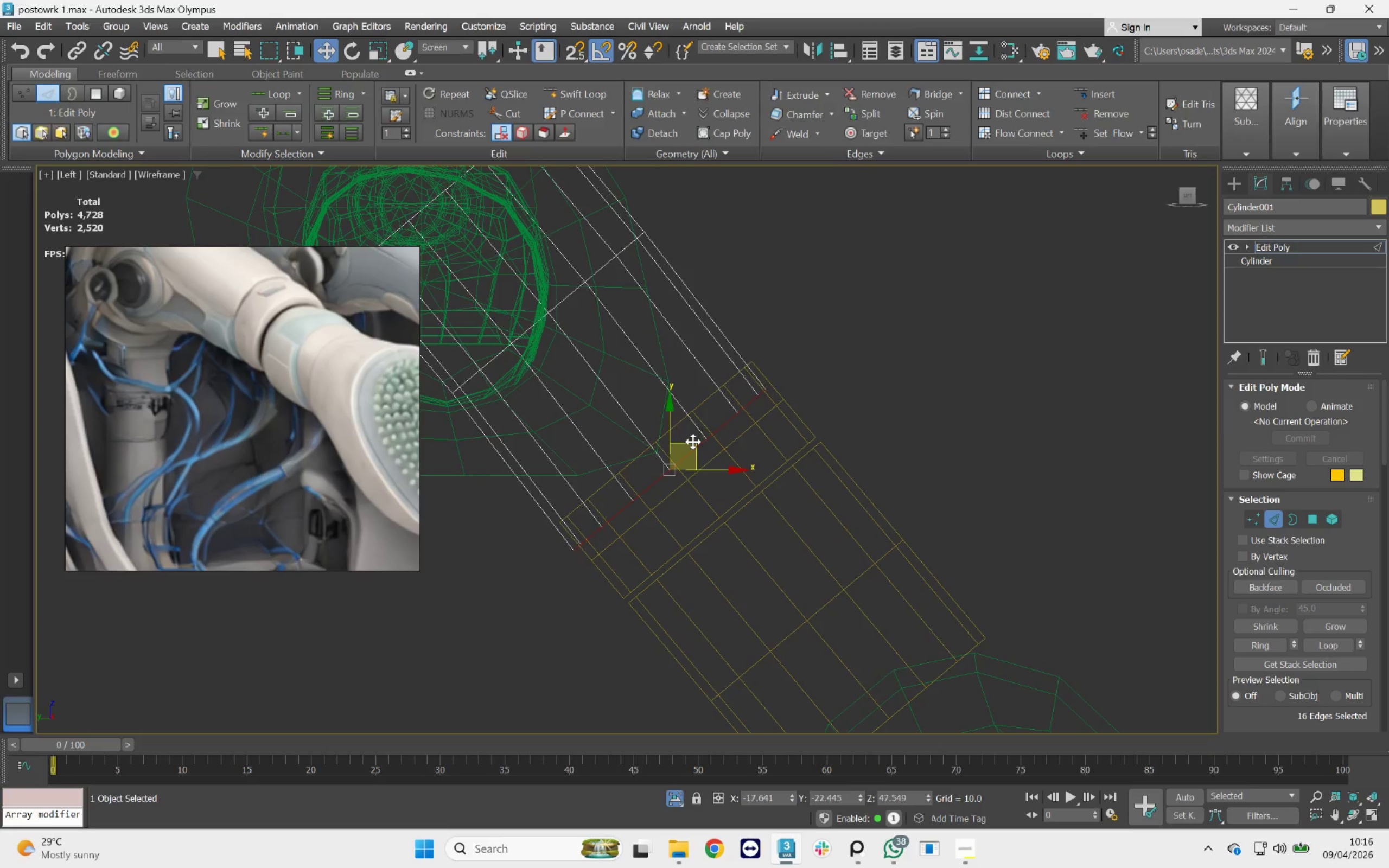 
key(Control+Z)
 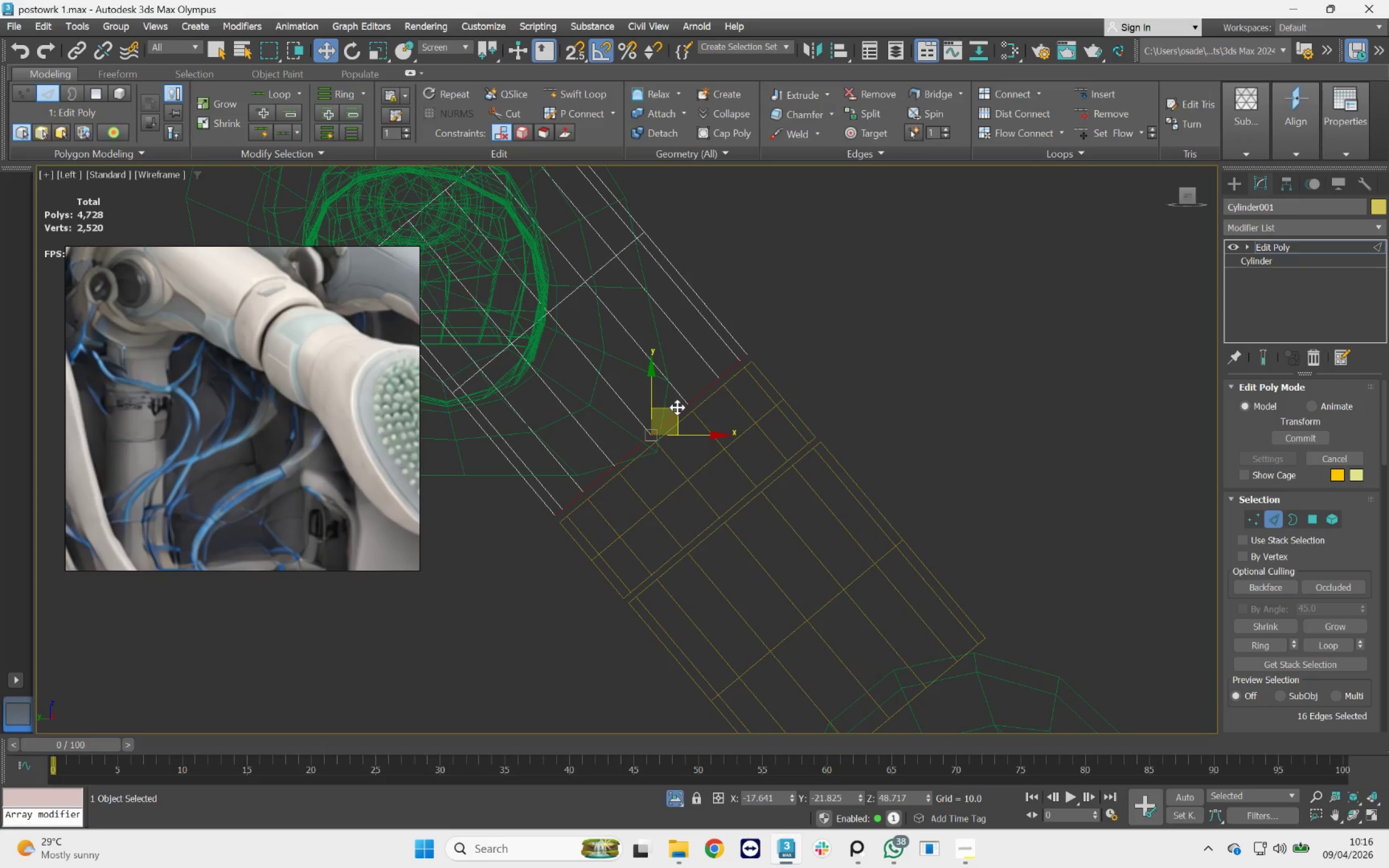 
hold_key(key=ShiftLeft, duration=3.73)
left_click_drag(start_coordinate=[677, 407], to_coordinate=[740, 483])
 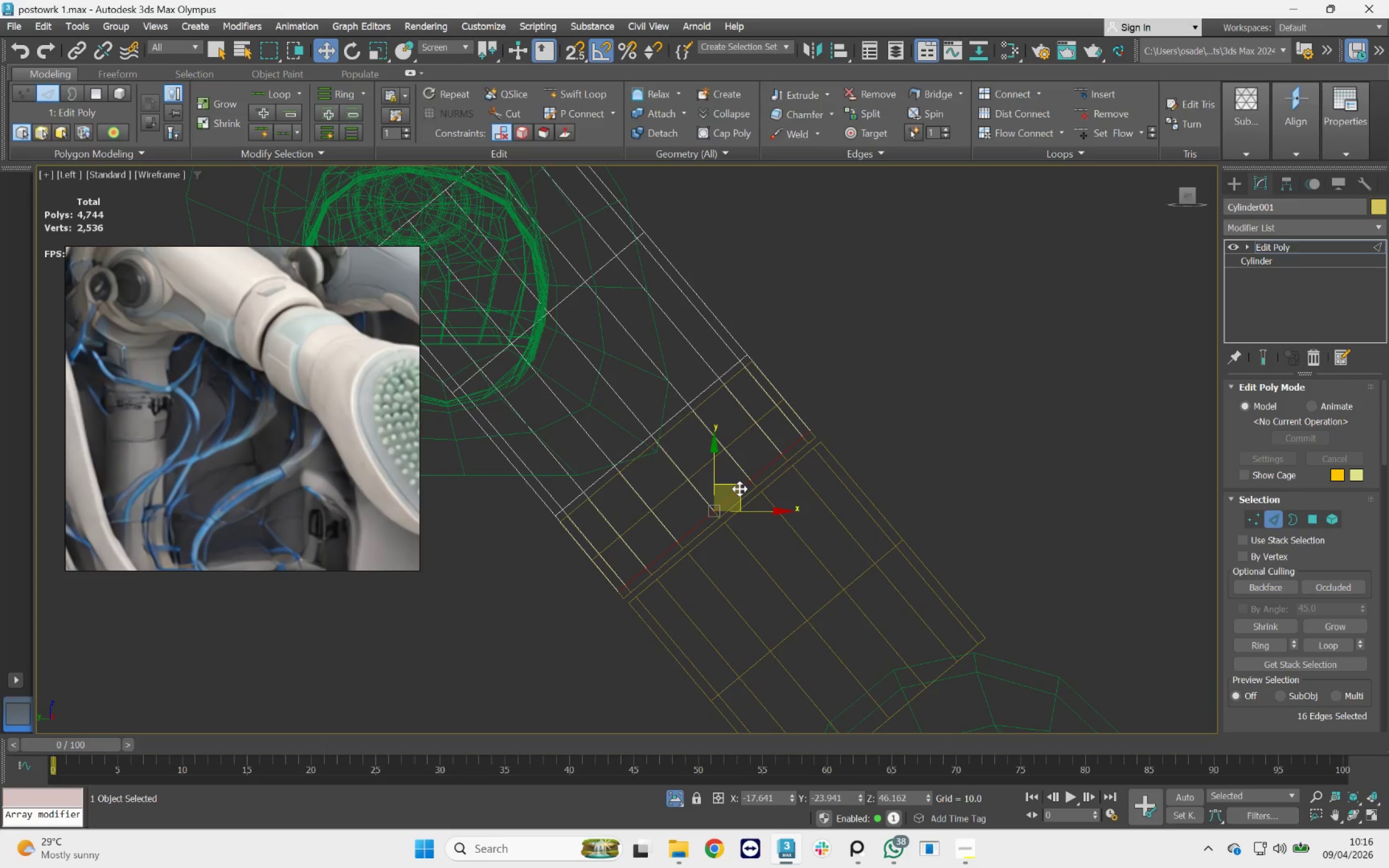 
hold_key(key=ShiftLeft, duration=7.99)
left_click_drag(start_coordinate=[737, 488], to_coordinate=[912, 697])
 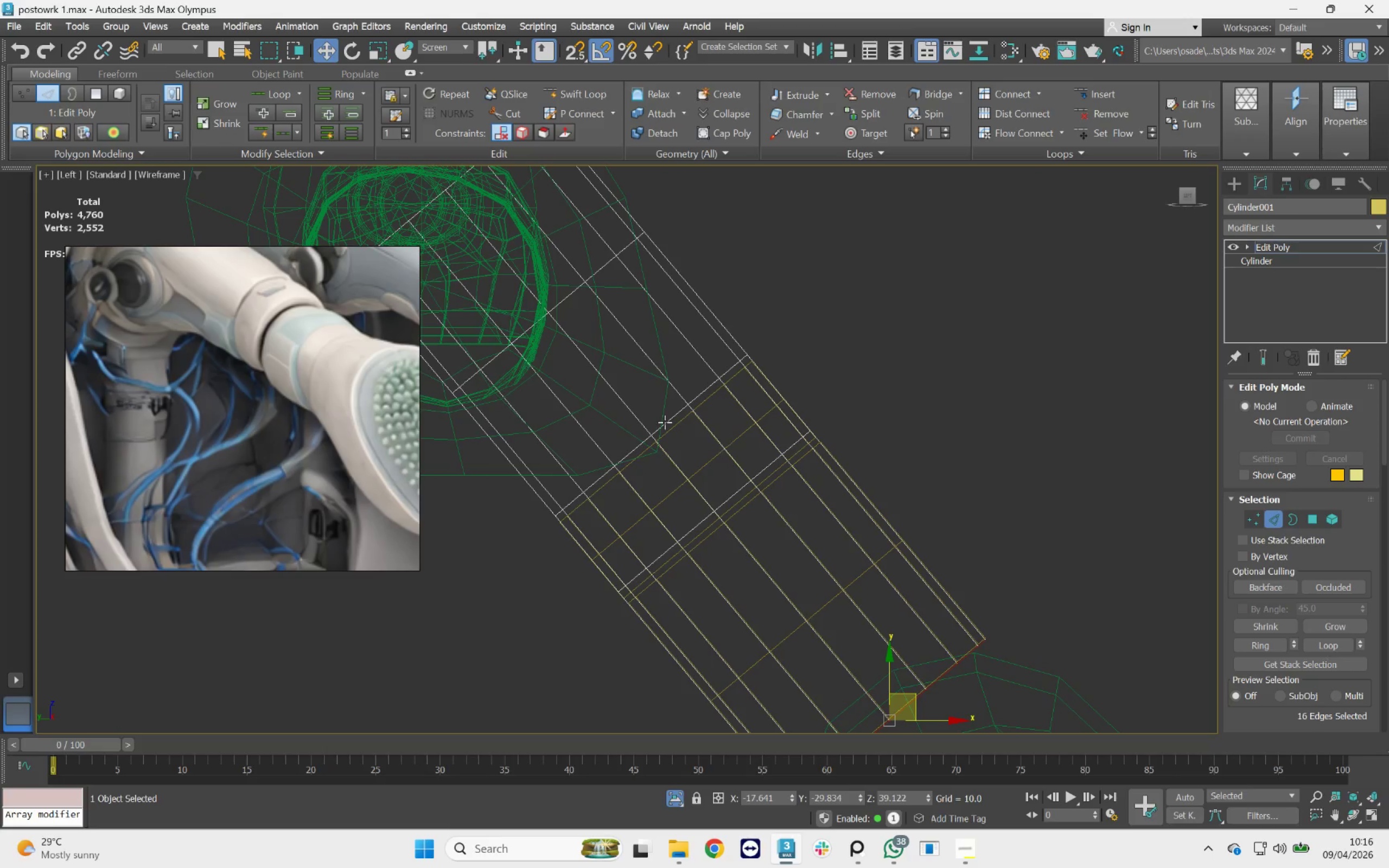 
scroll: coordinate [659, 420], scroll_direction: down, amount: 1.0
 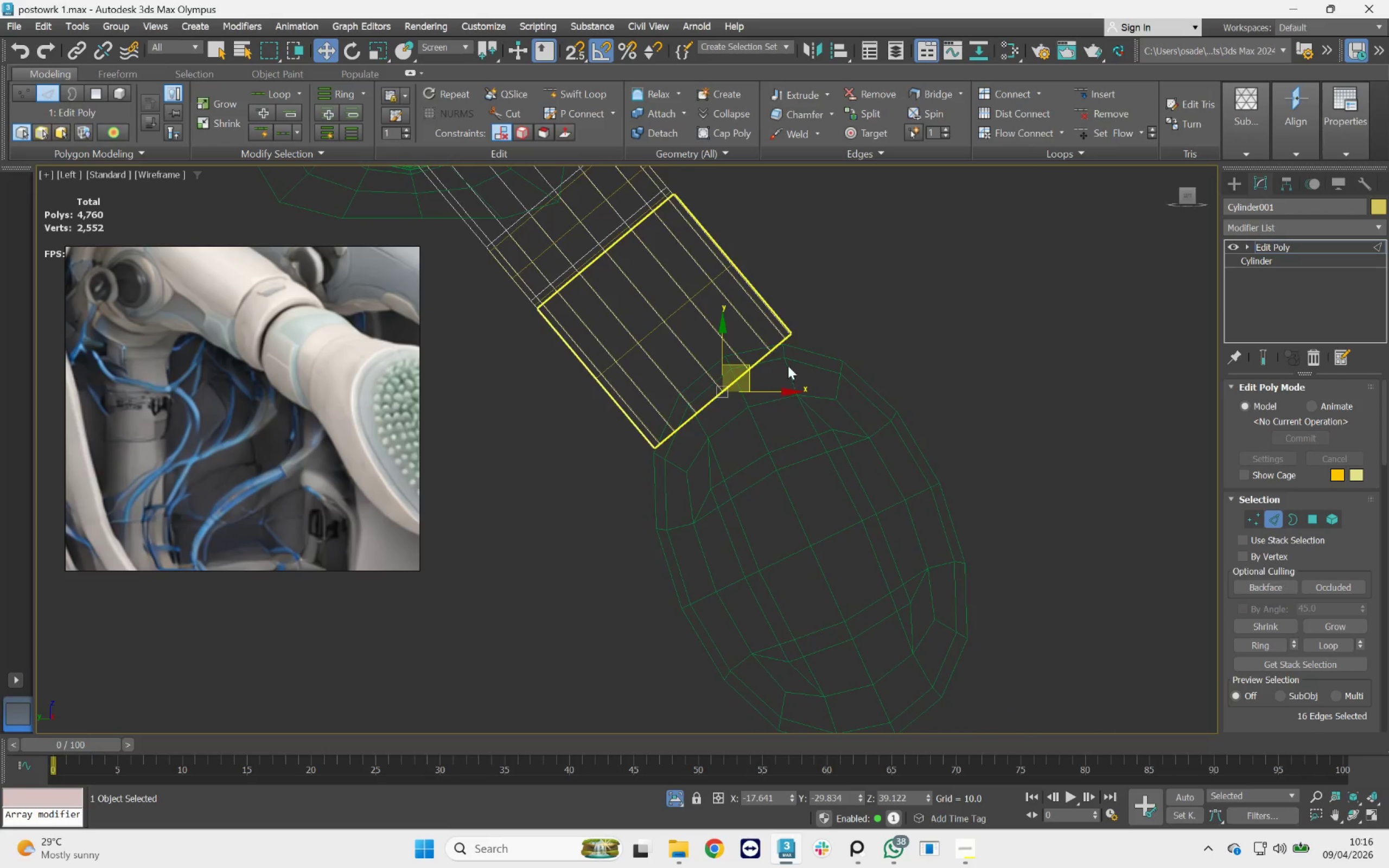 
scroll: coordinate [709, 397], scroll_direction: up, amount: 1.0
 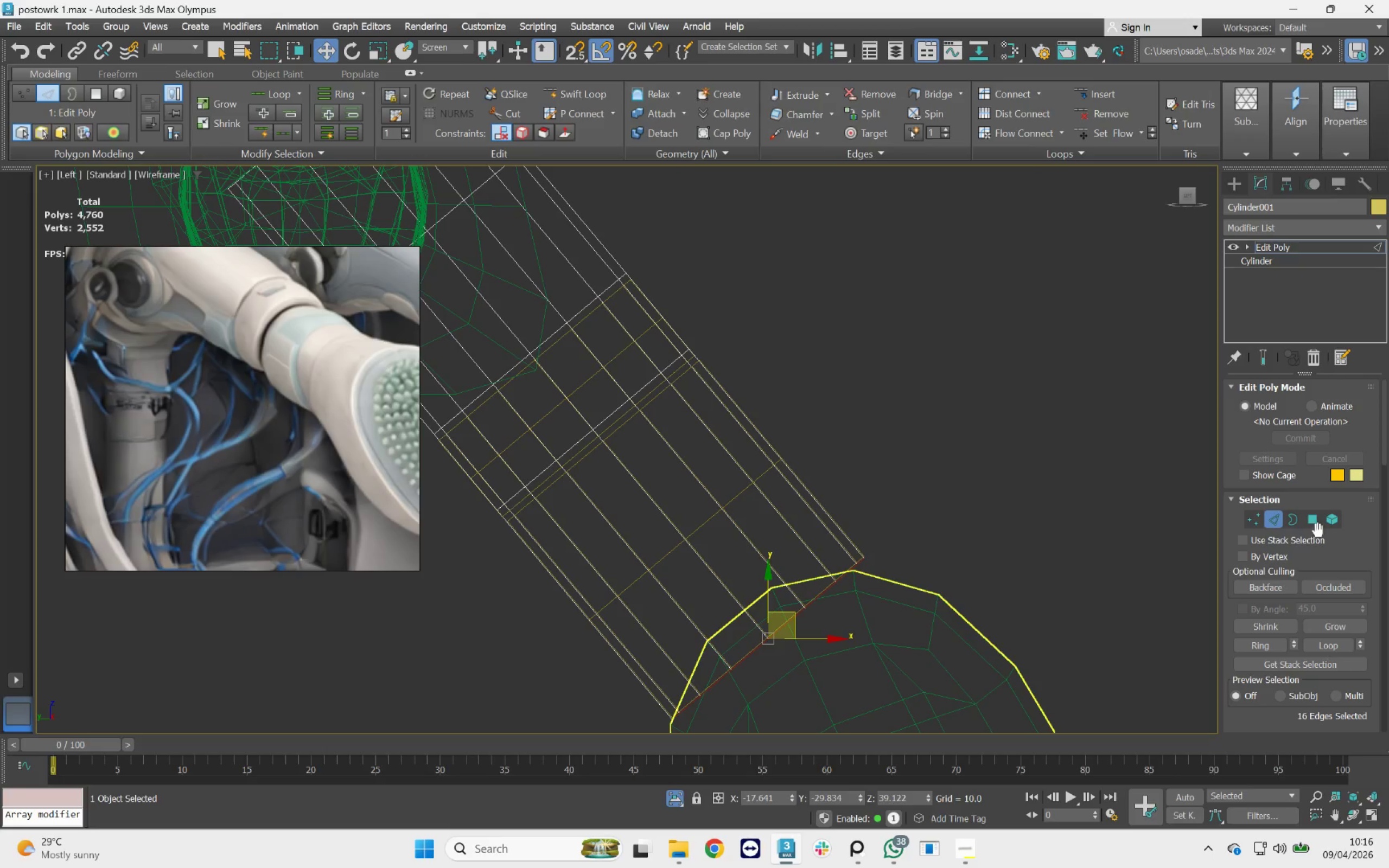 
left_click([1311, 513])
 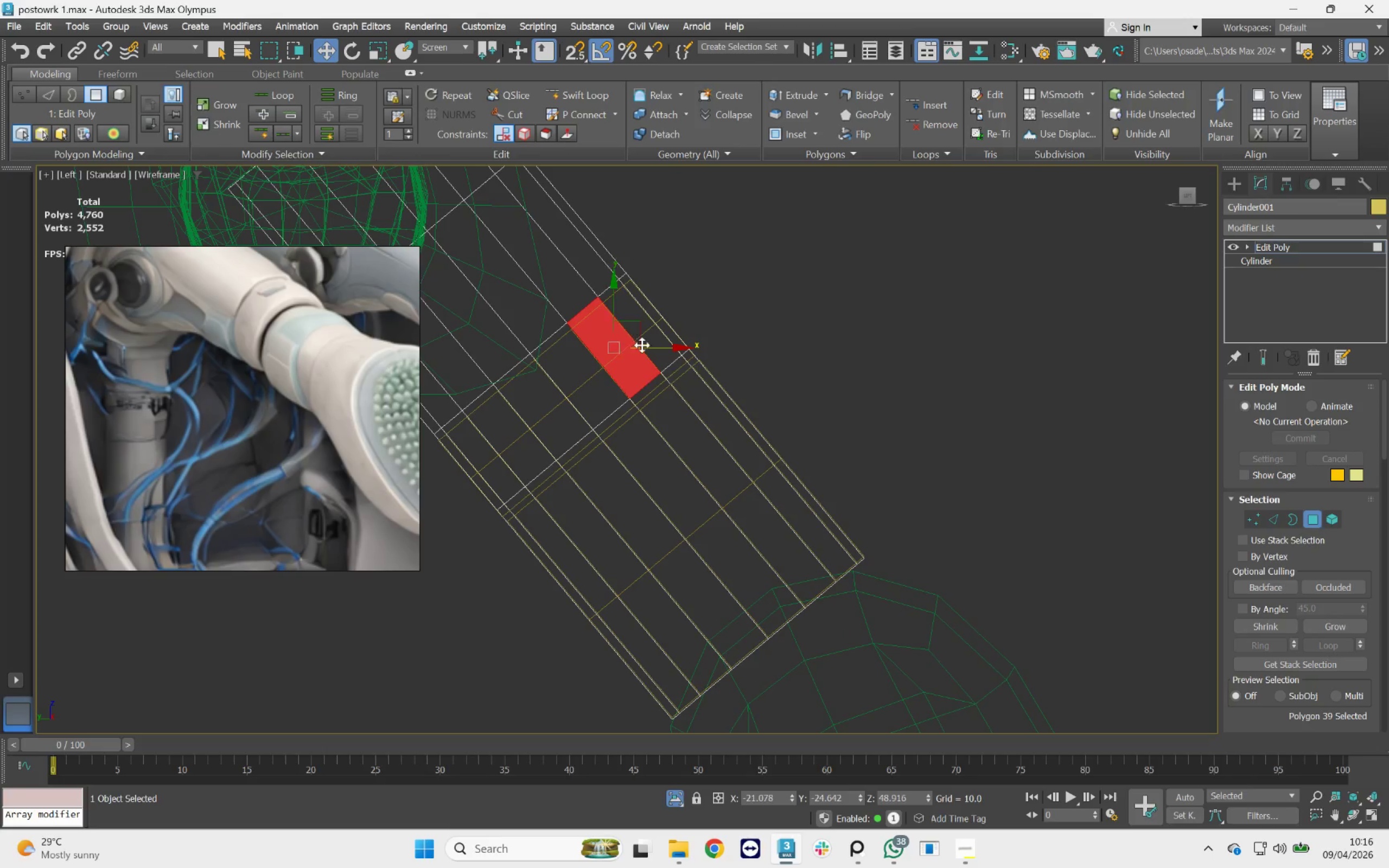 
hold_key(key=ControlLeft, duration=0.54)
double_click([647, 334])
 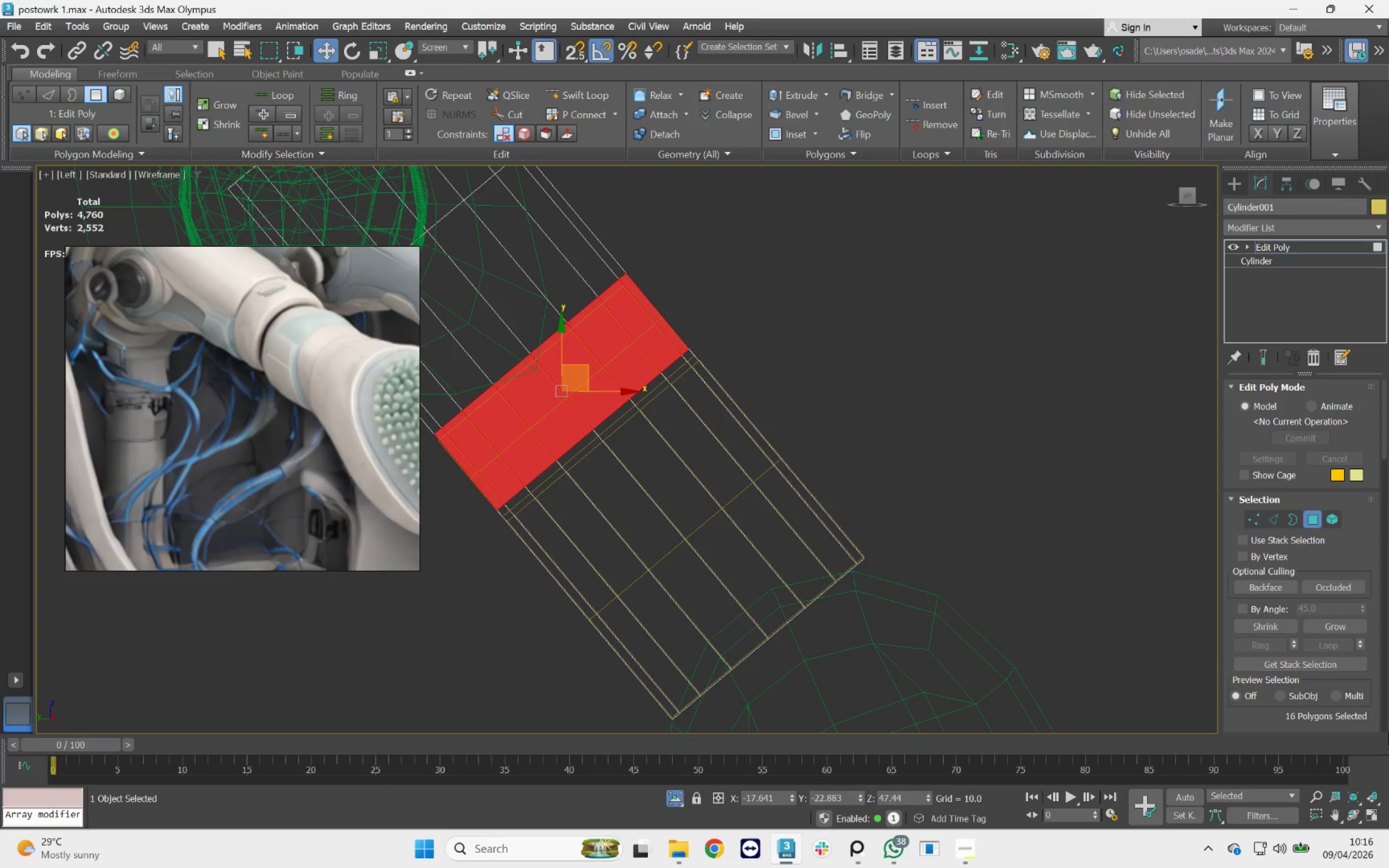 
scroll: coordinate [1313, 667], scroll_direction: down, amount: 8.0
 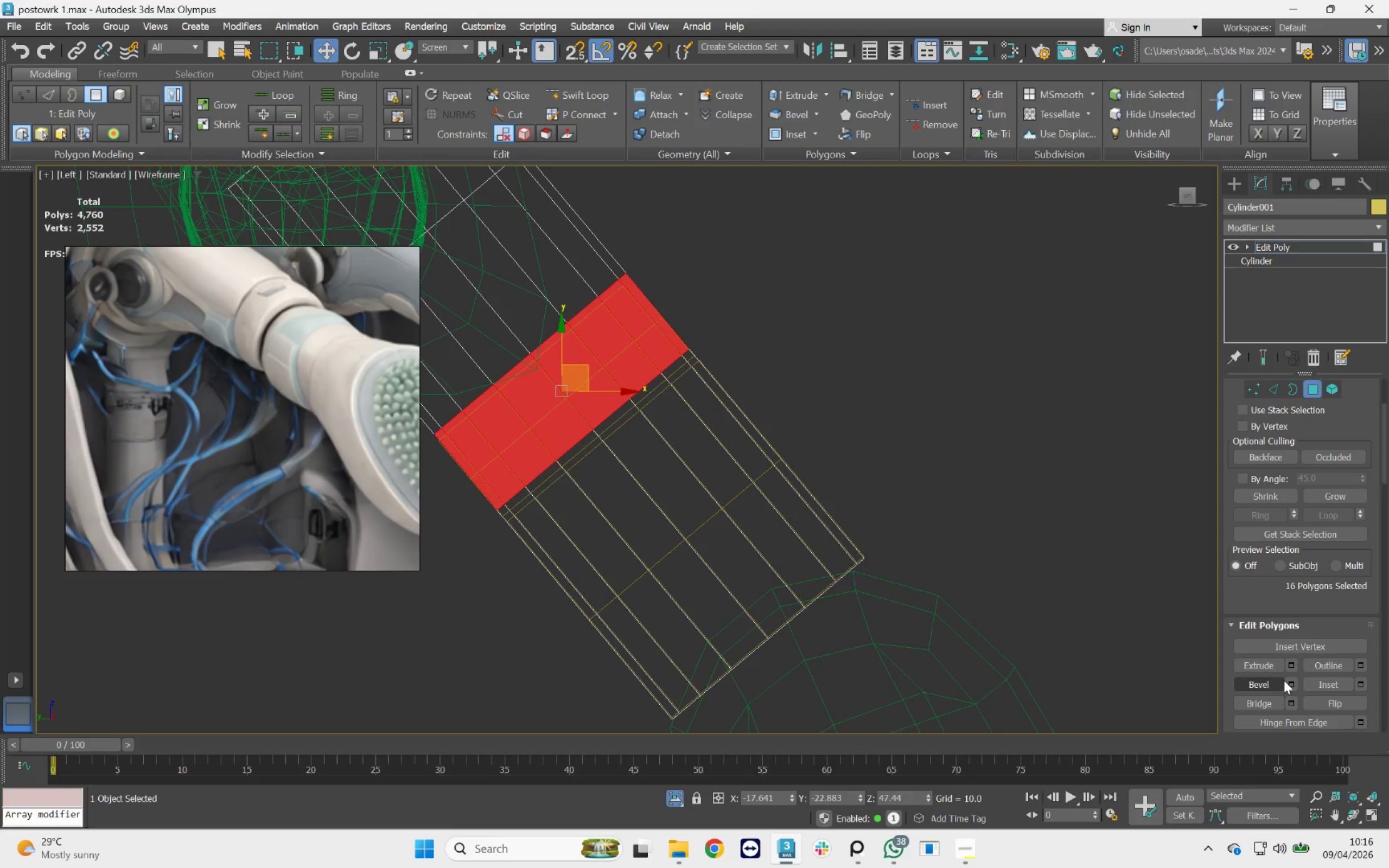 
mouse_move([1282, 665])
 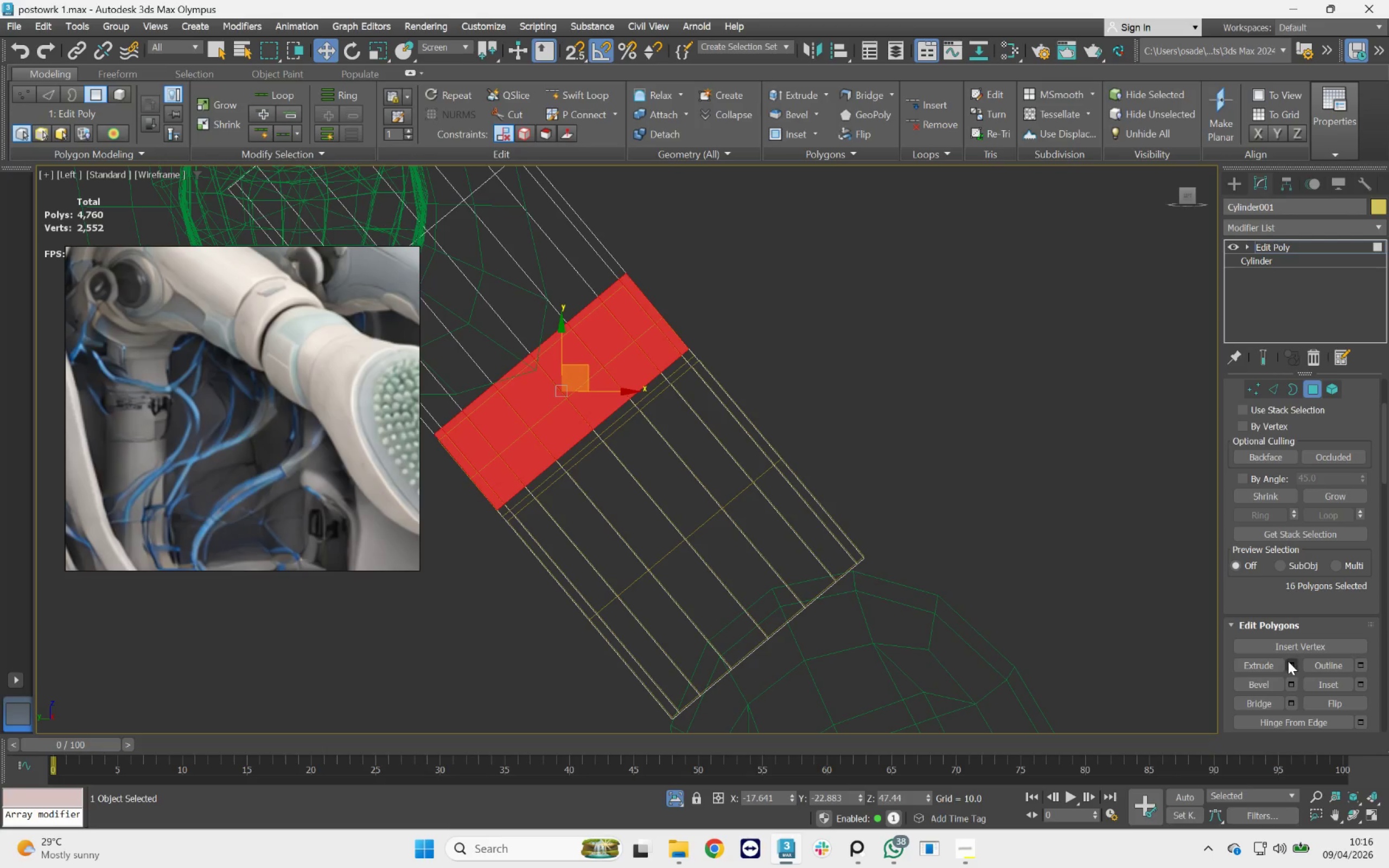 
left_click([1290, 661])
 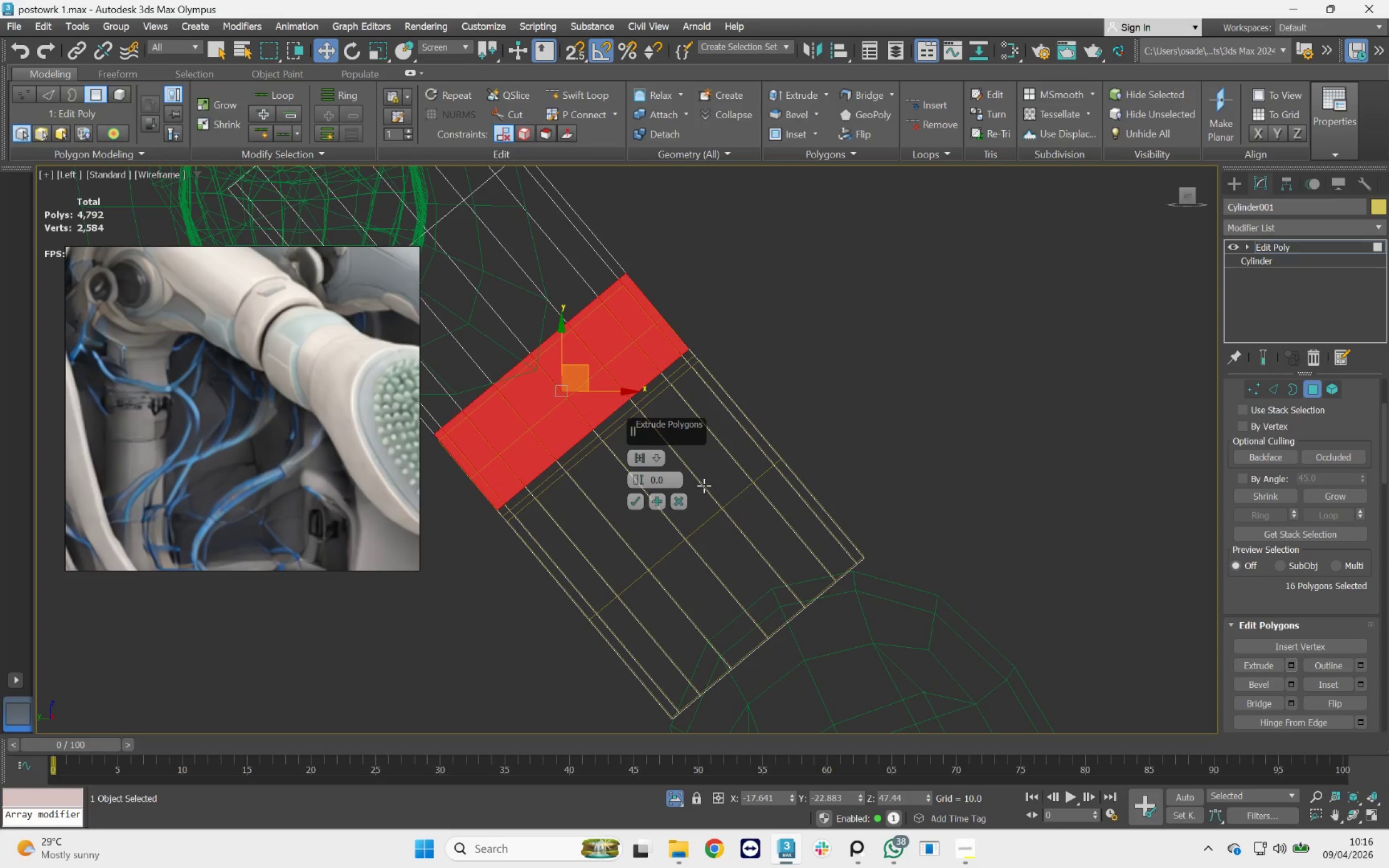 
left_click([673, 499])
 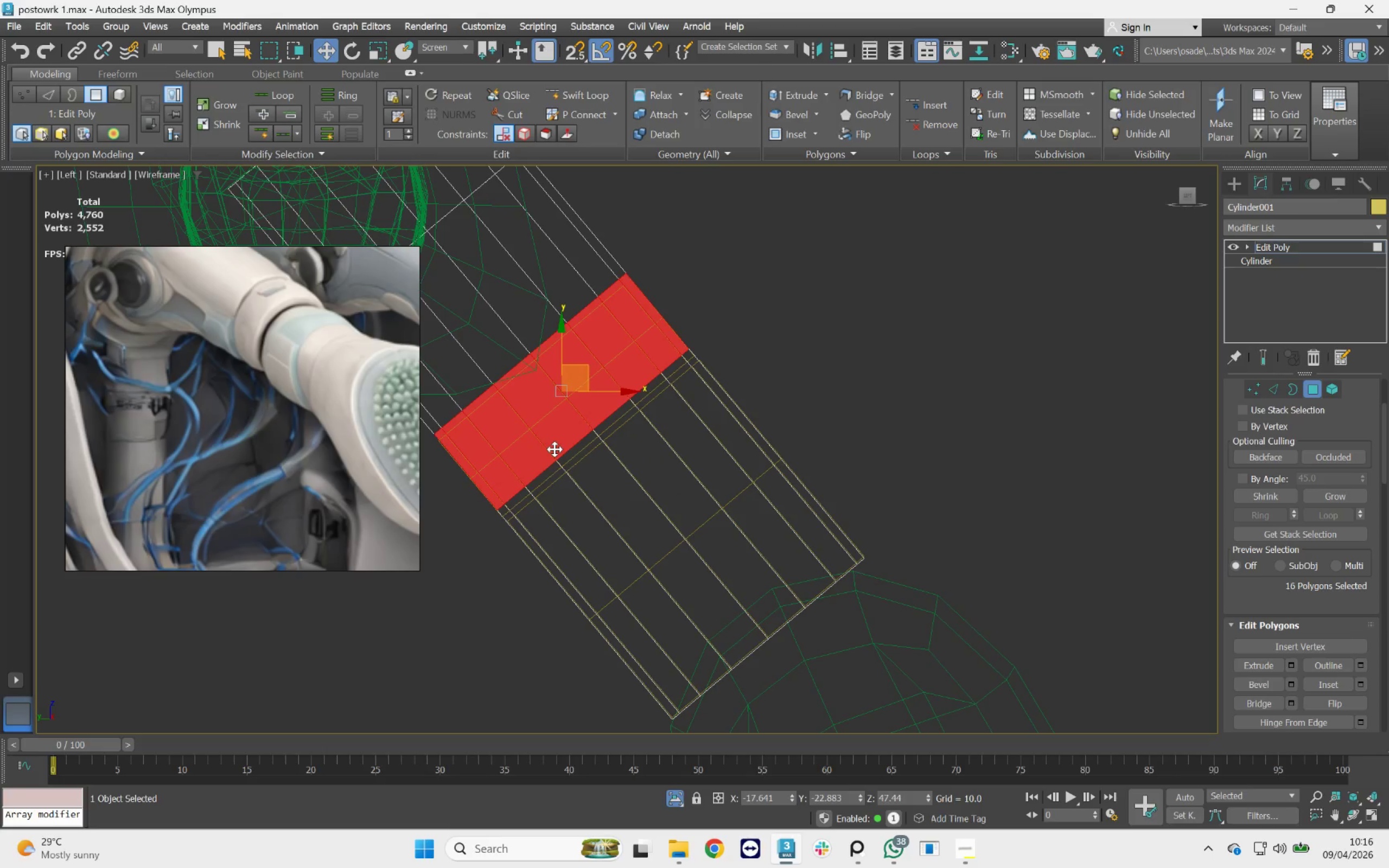 
key(2)
 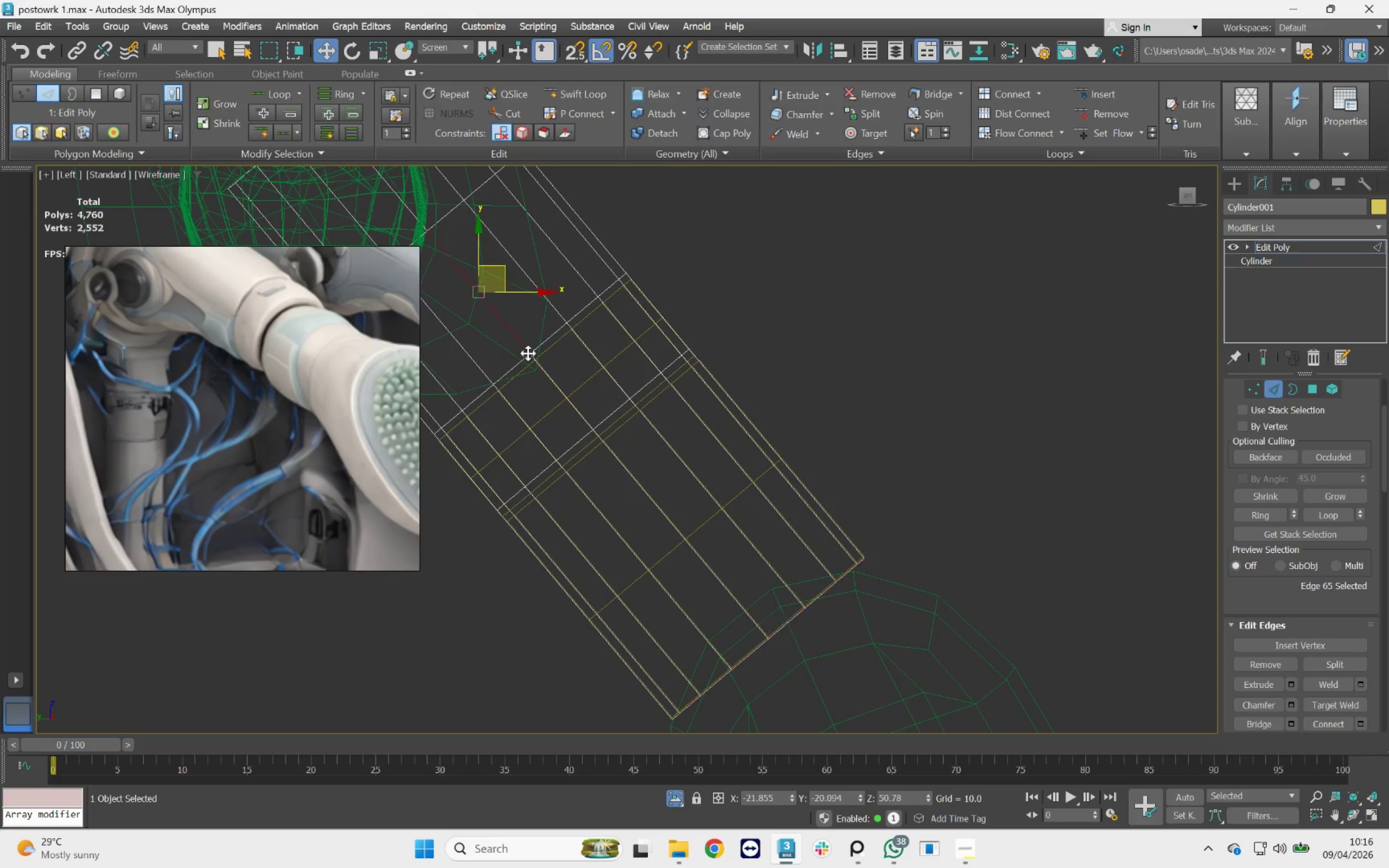 
double_click([528, 353])
 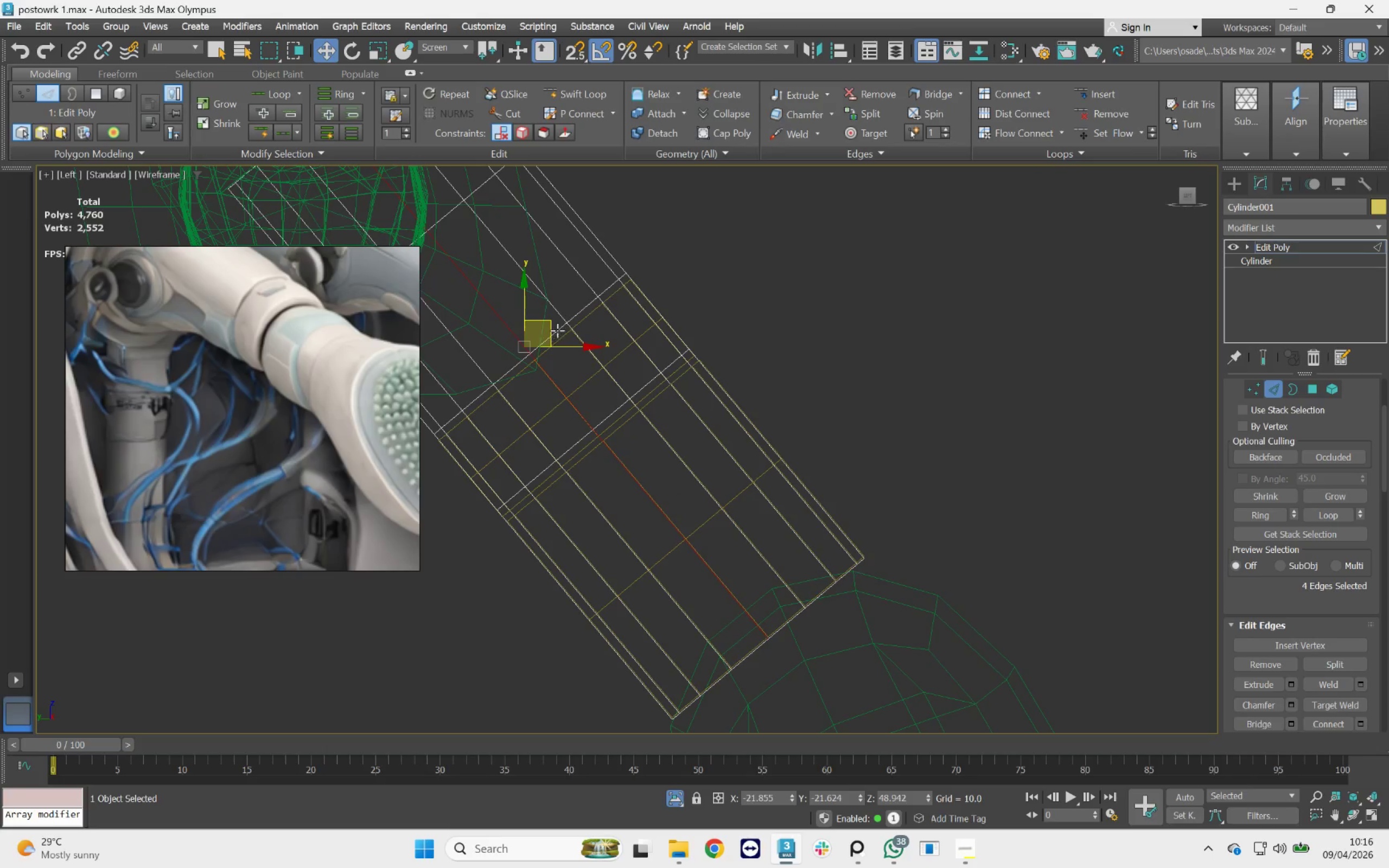 
double_click([557, 330])
 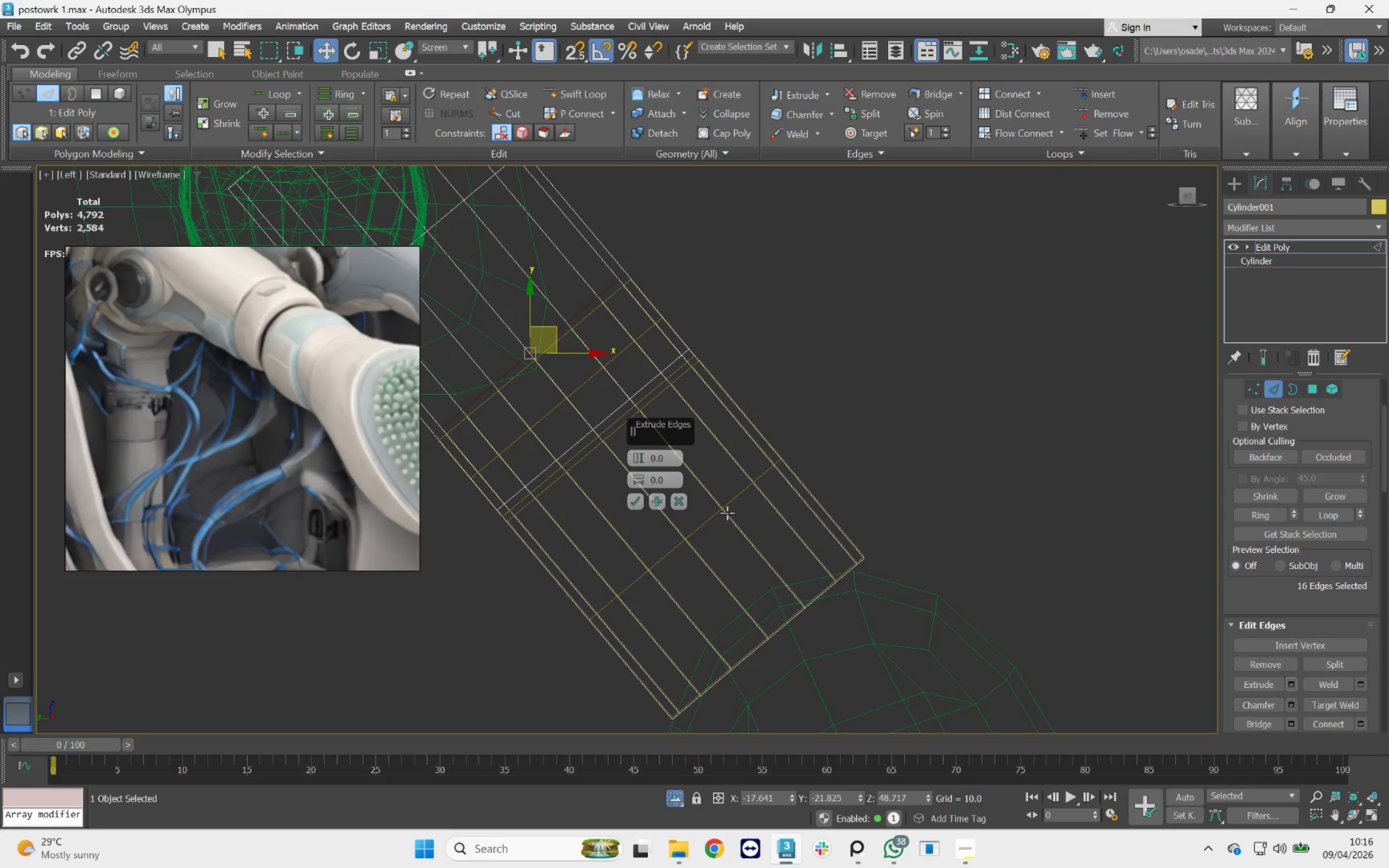 
scroll: coordinate [554, 389], scroll_direction: up, amount: 3.0
 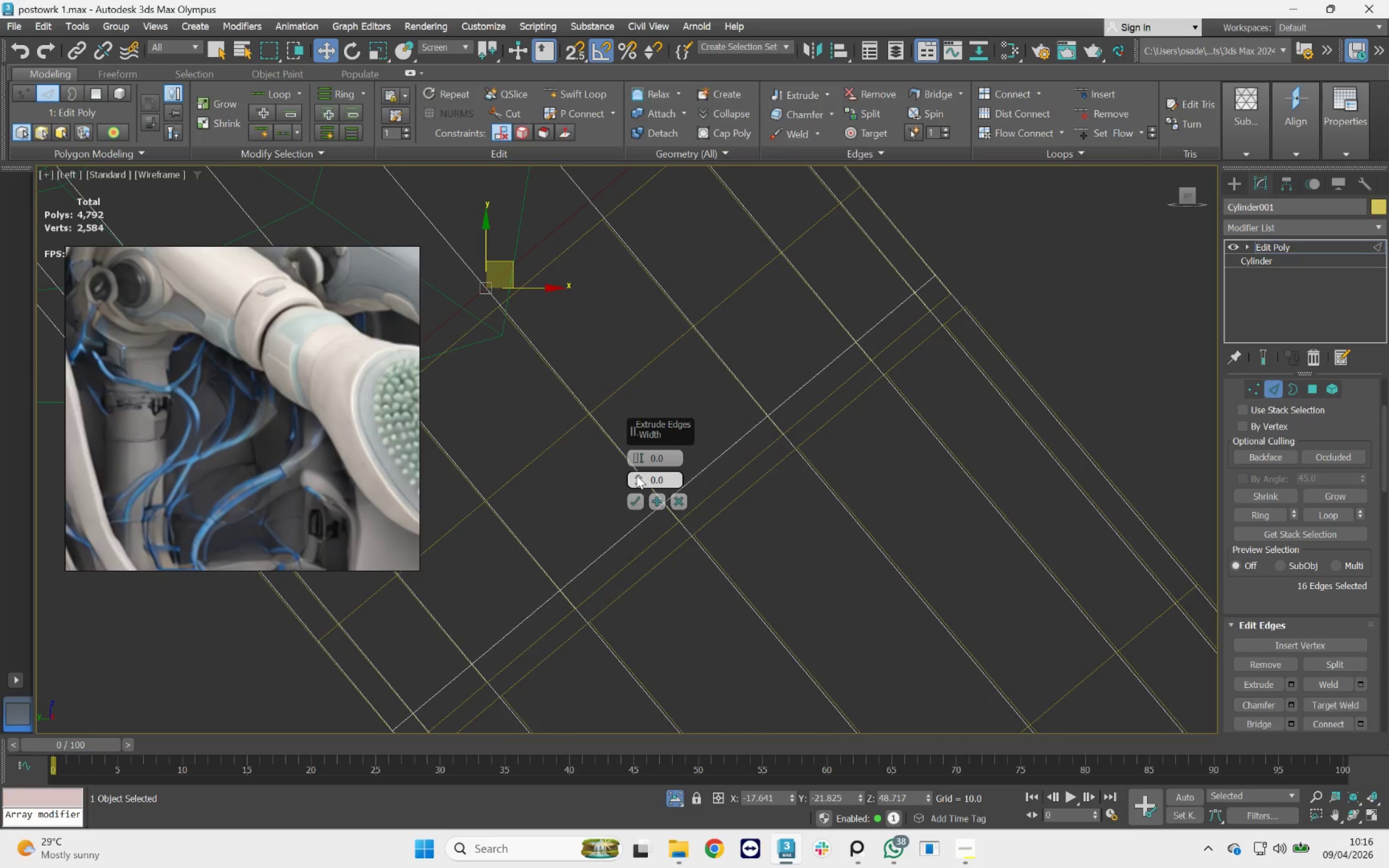 
left_click_drag(start_coordinate=[638, 475], to_coordinate=[646, 465])
 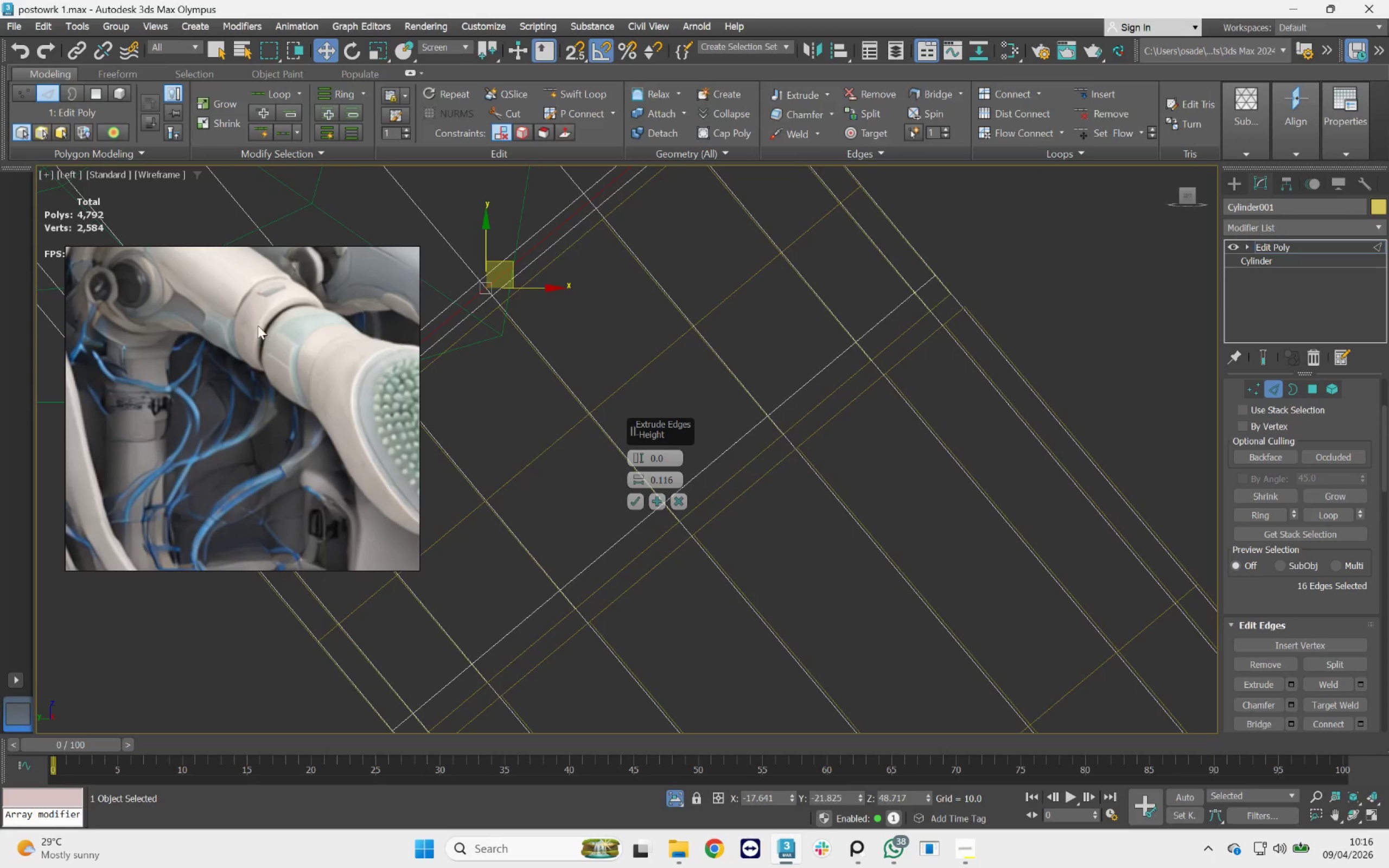 
scroll: coordinate [939, 427], scroll_direction: down, amount: 4.0
 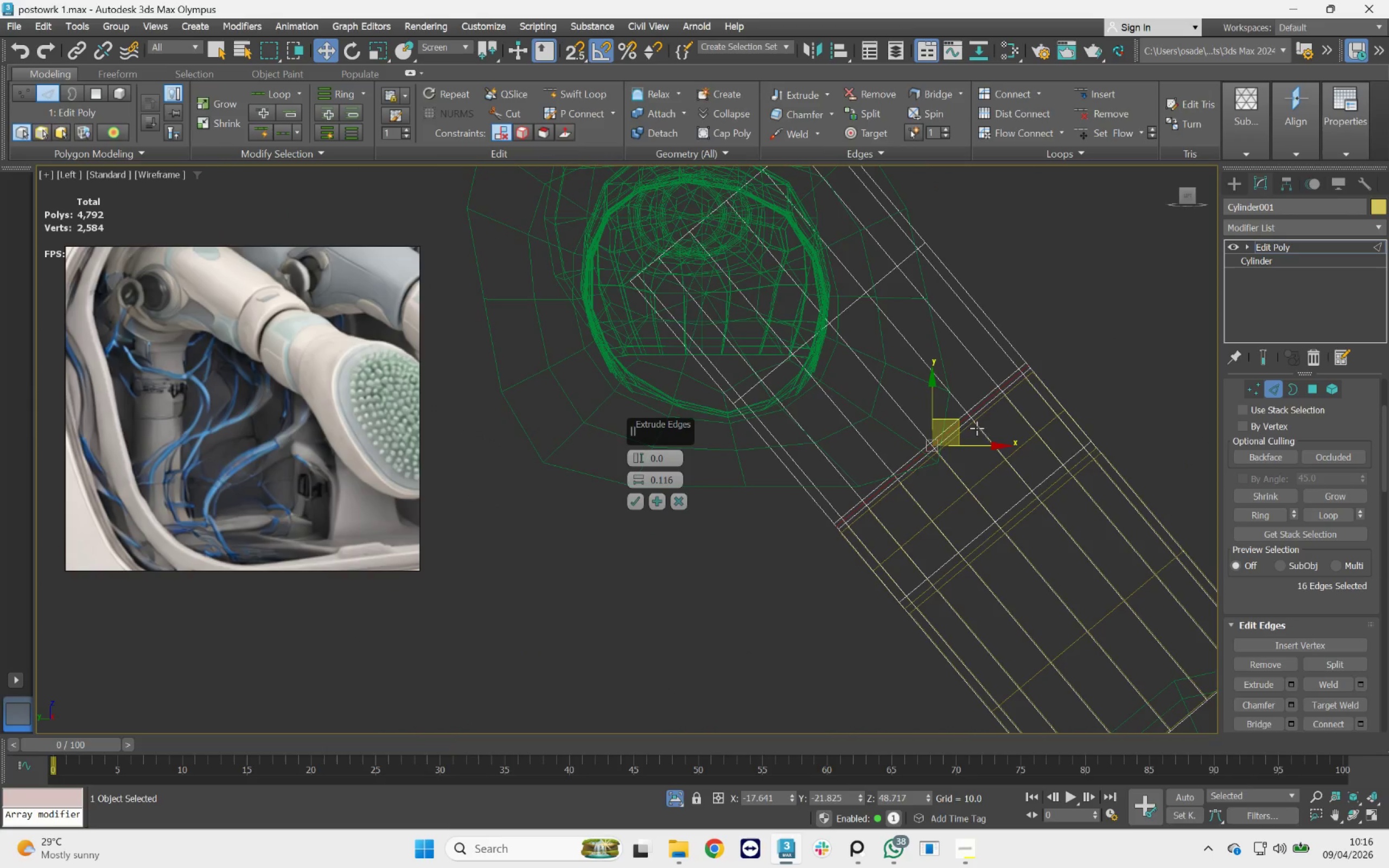 
scroll: coordinate [987, 394], scroll_direction: up, amount: 2.0
 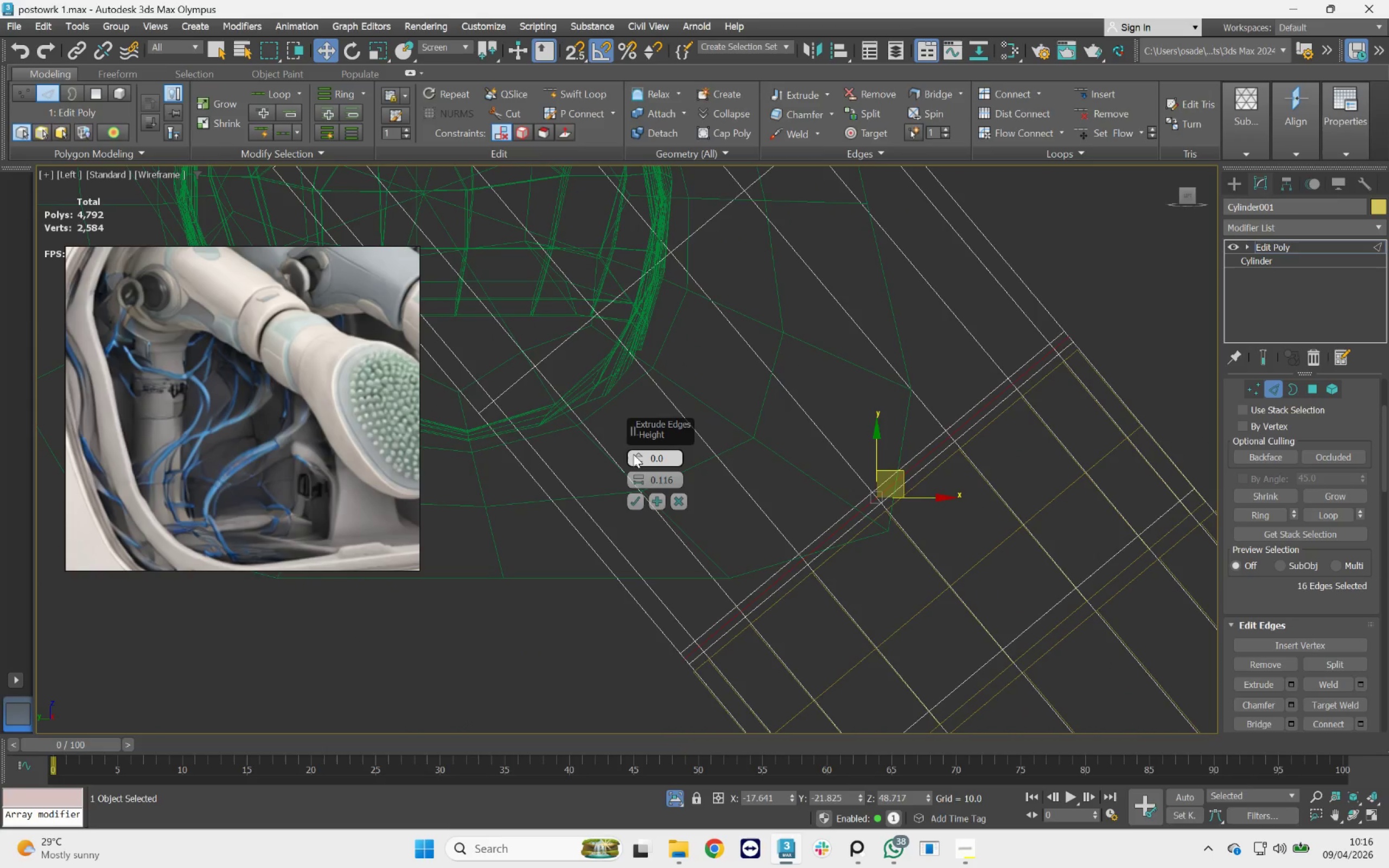 
left_click_drag(start_coordinate=[634, 454], to_coordinate=[660, 476])
 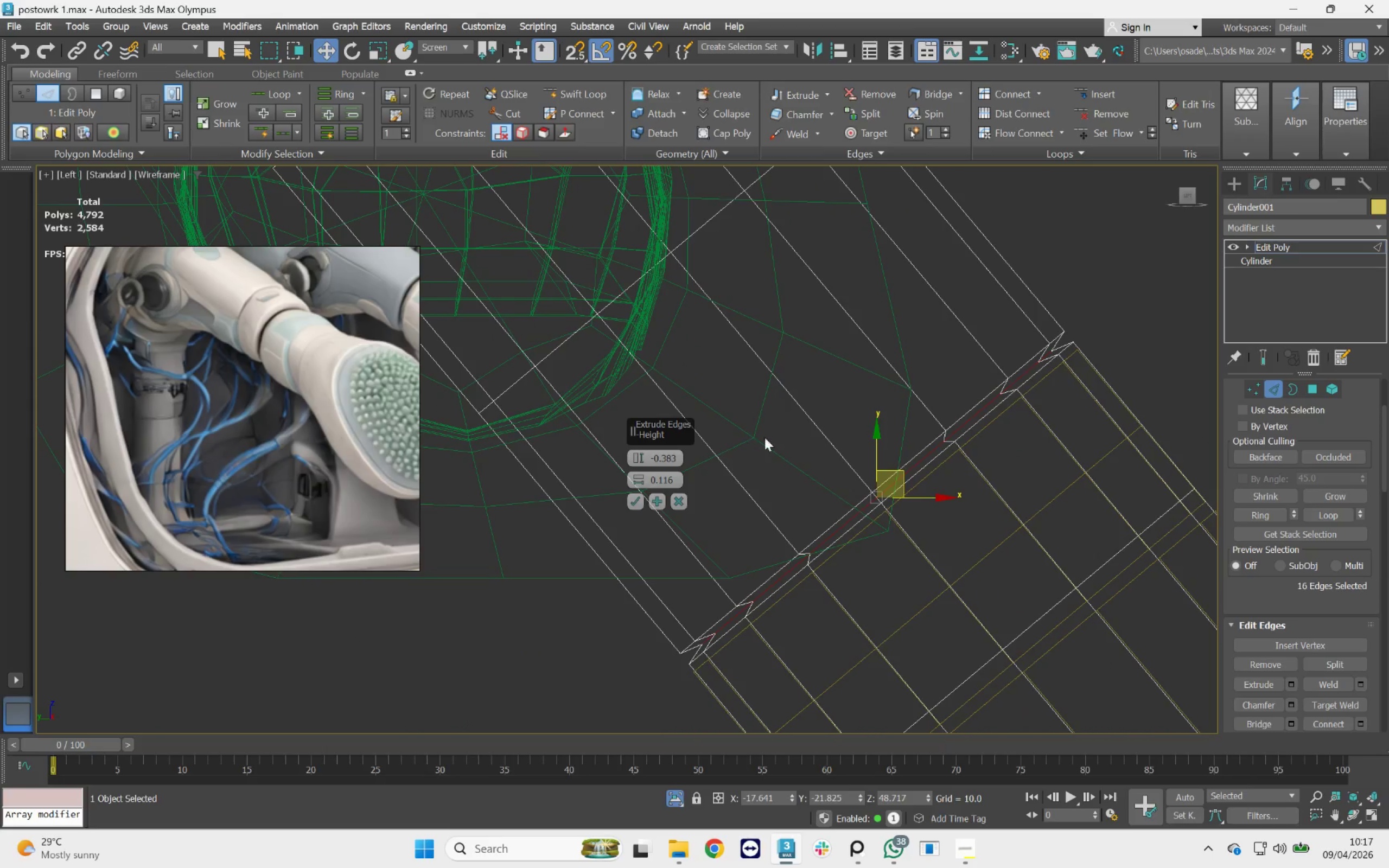 
scroll: coordinate [838, 455], scroll_direction: down, amount: 2.0
 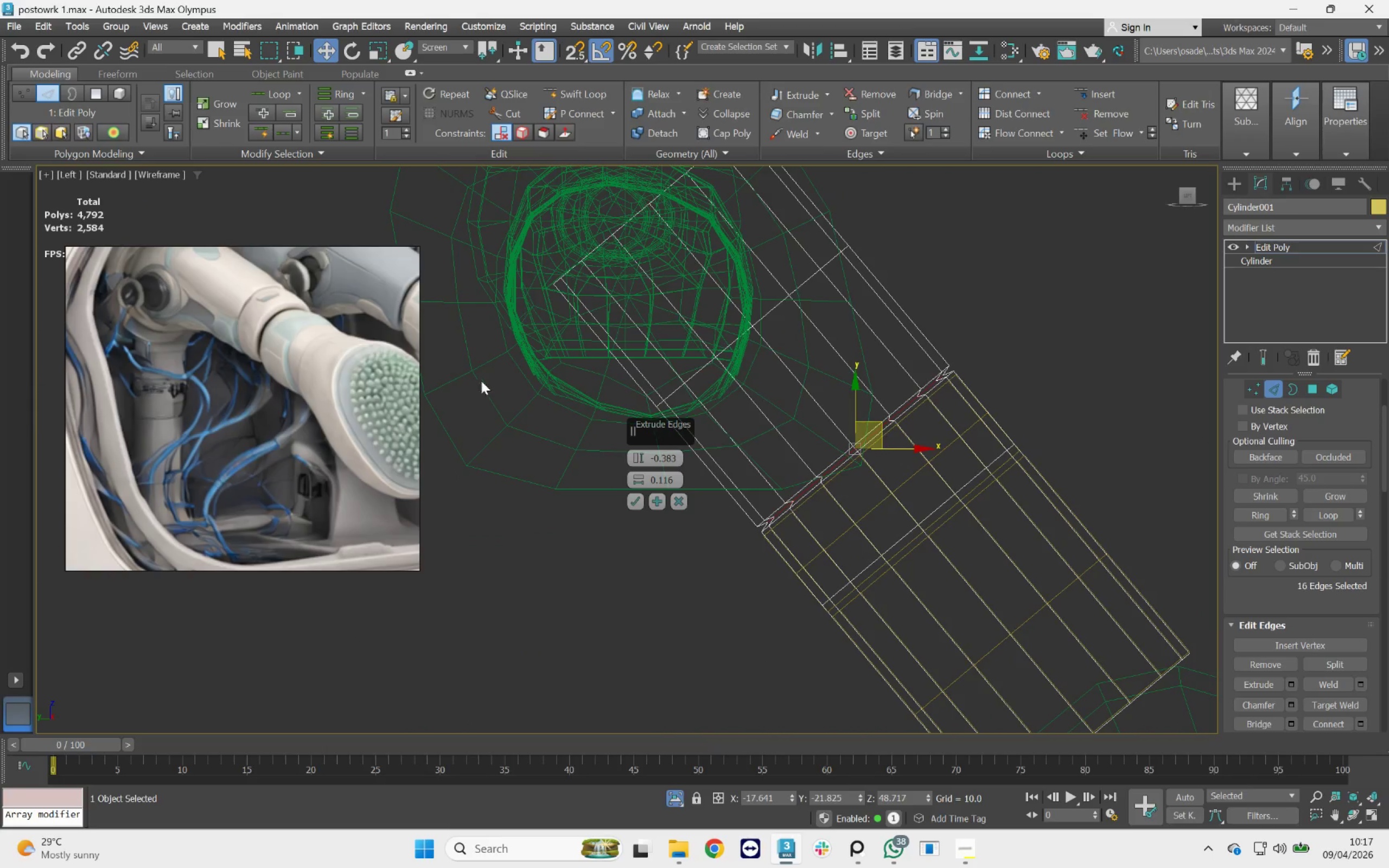 
scroll: coordinate [864, 449], scroll_direction: up, amount: 6.0
 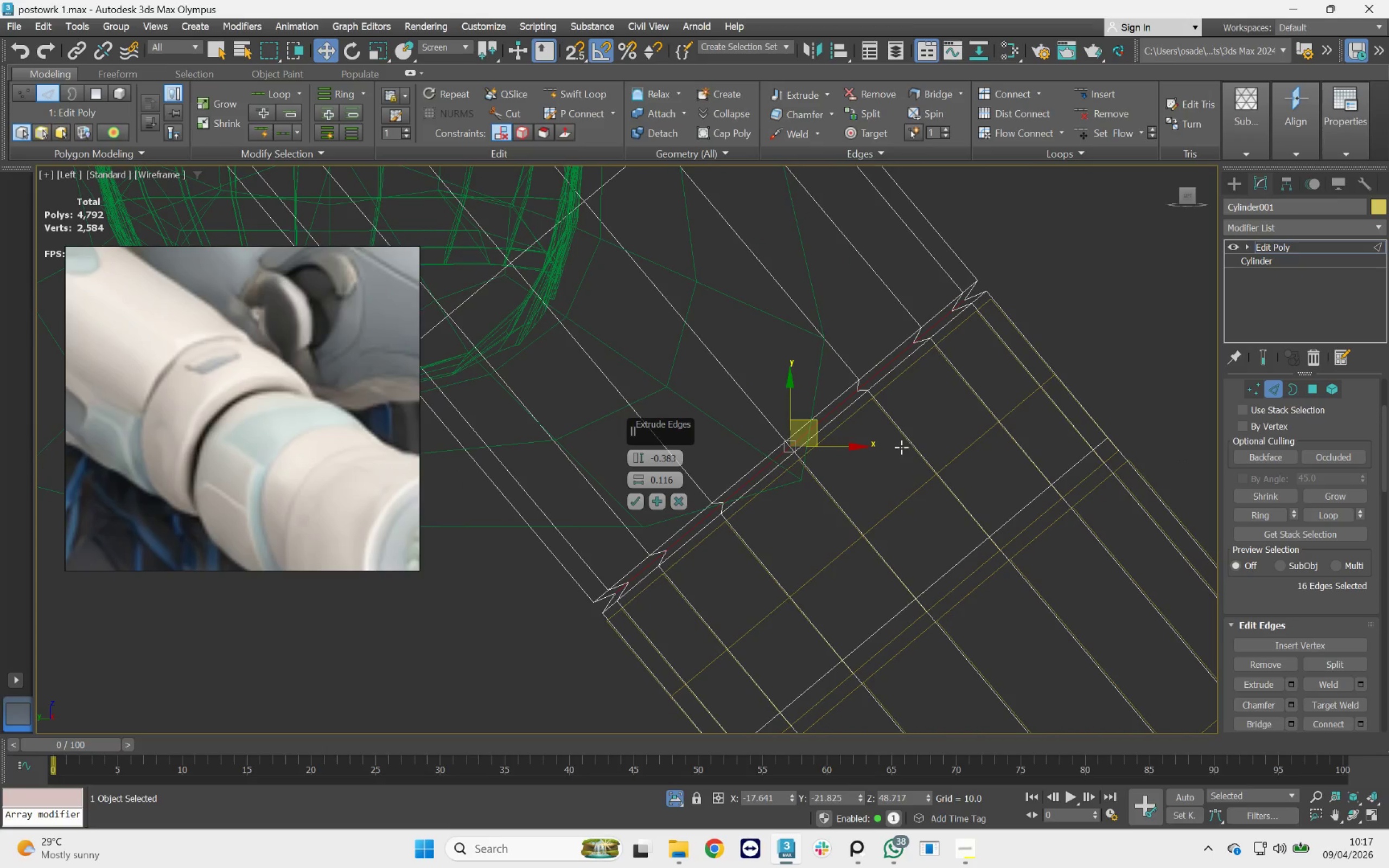 
scroll: coordinate [917, 427], scroll_direction: down, amount: 4.0
 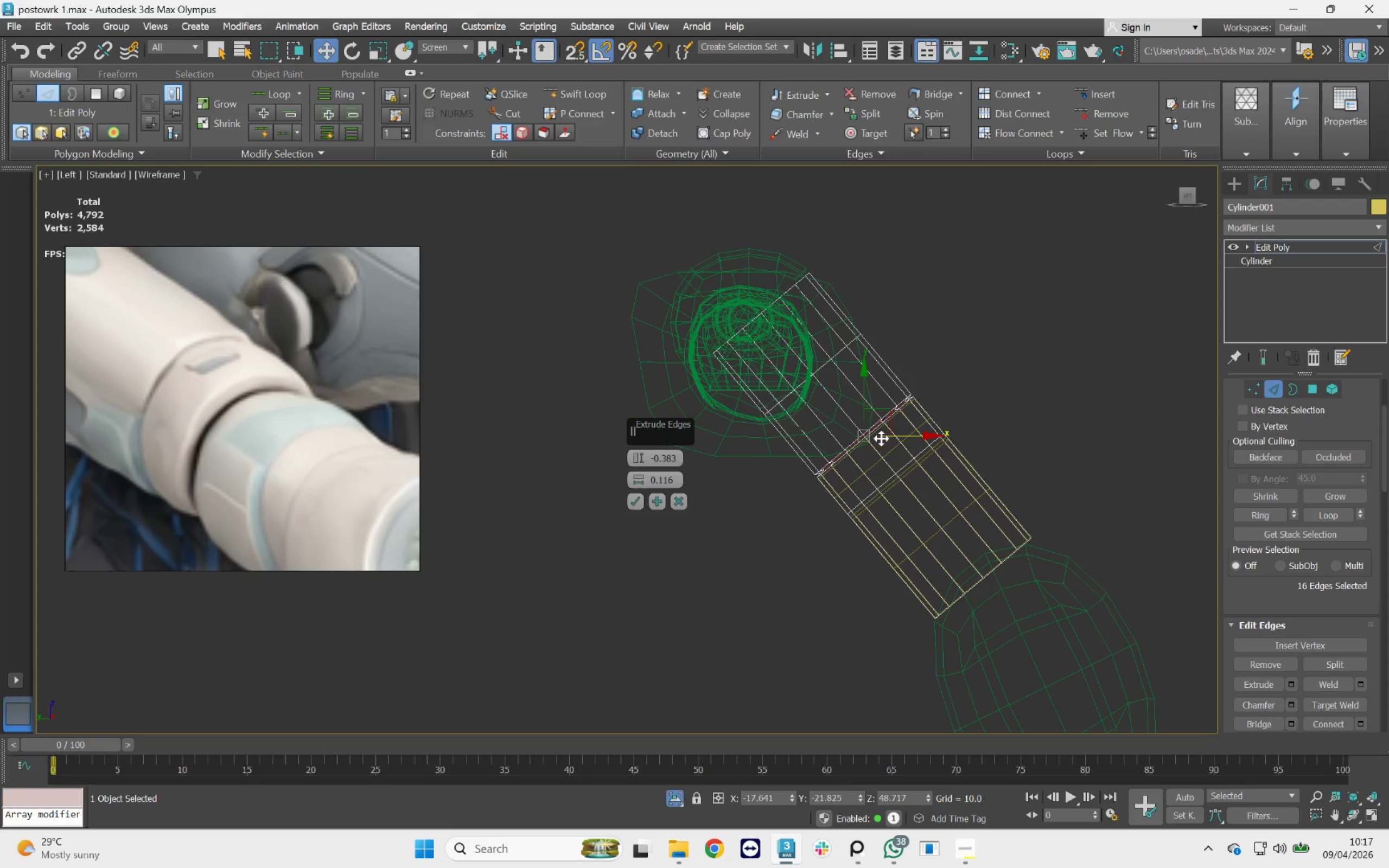 
wait(6.93)
 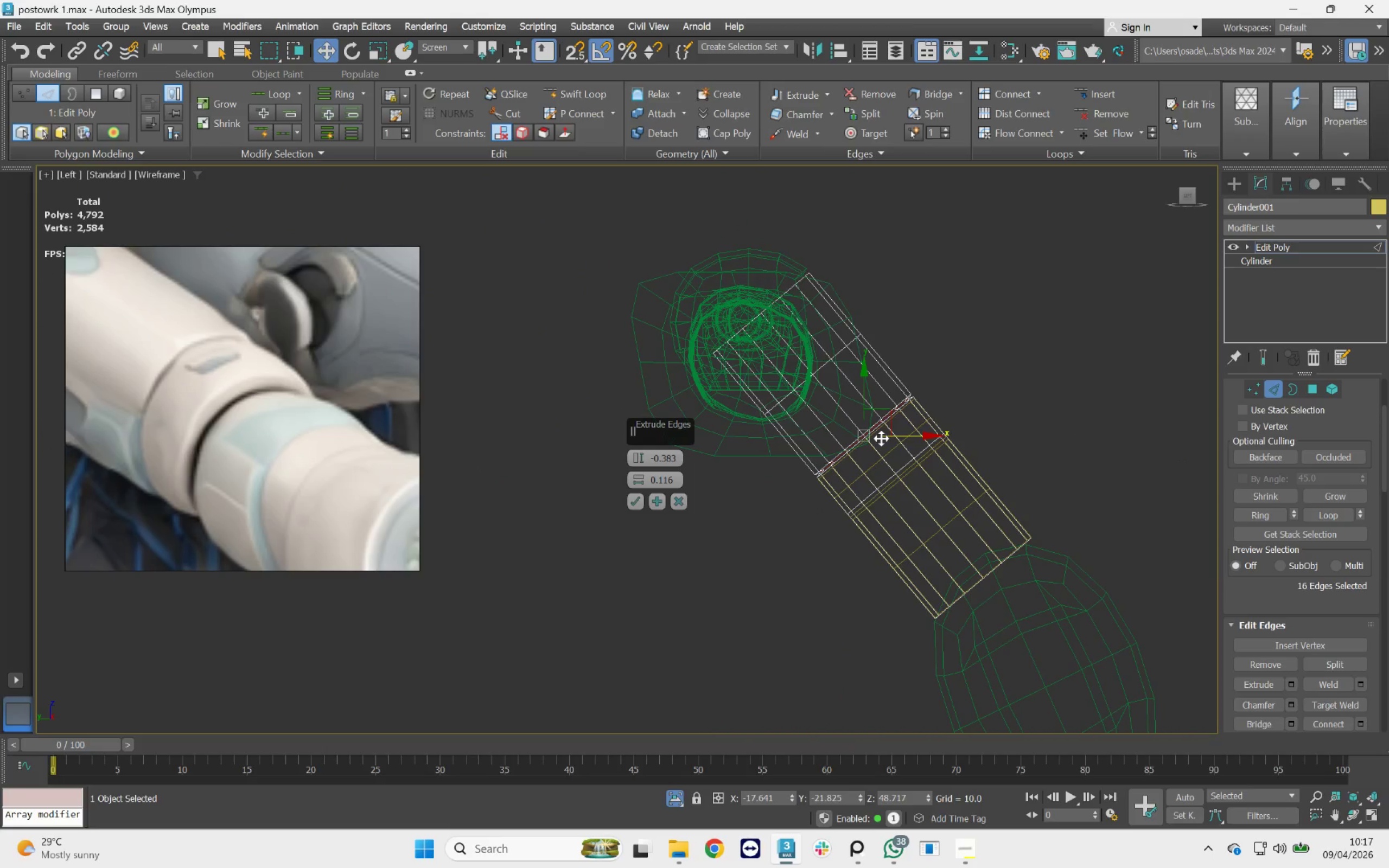 
hold_key(key=AltLeft, duration=0.33)
 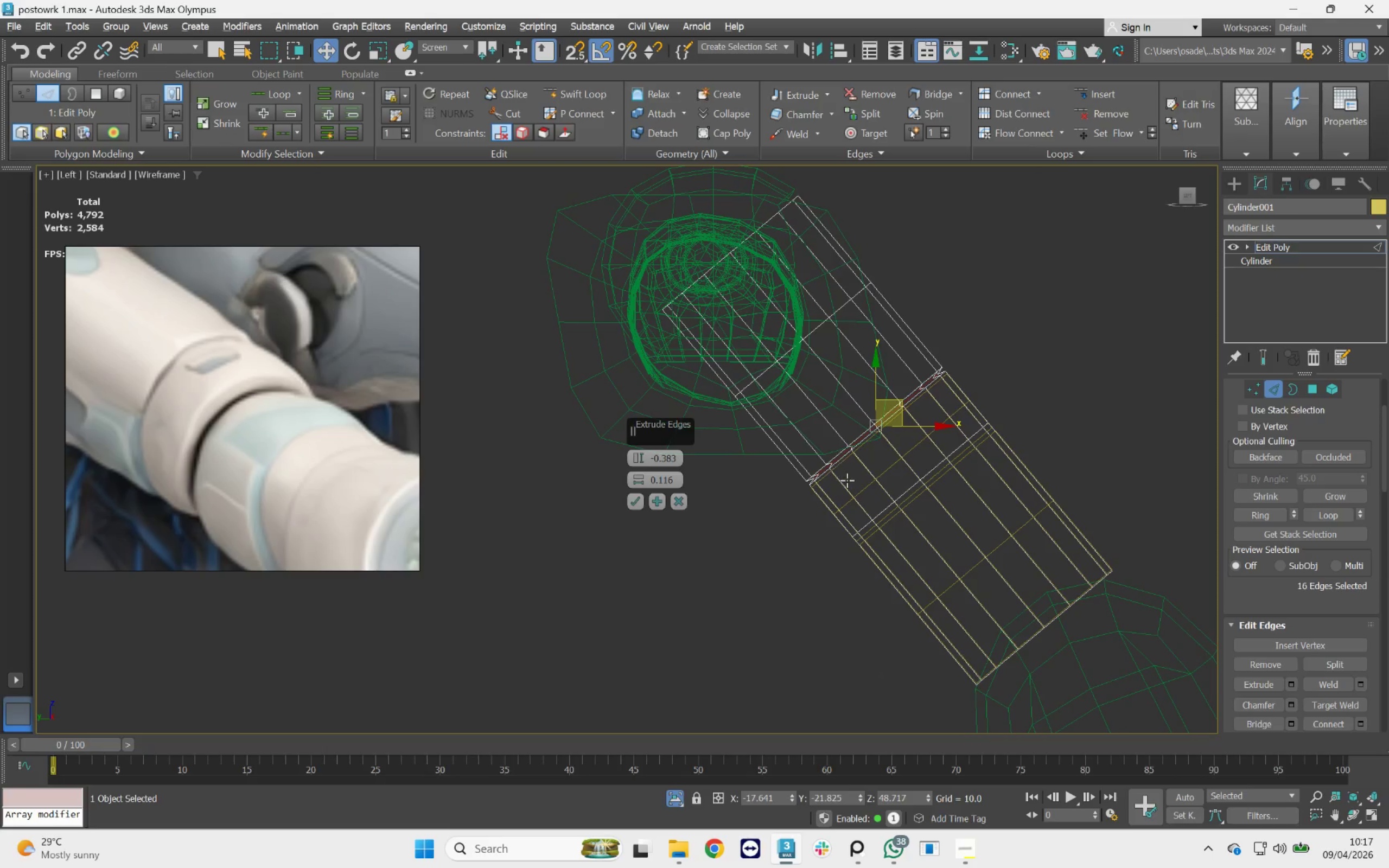 
hold_key(key=AltLeft, duration=2.57)
 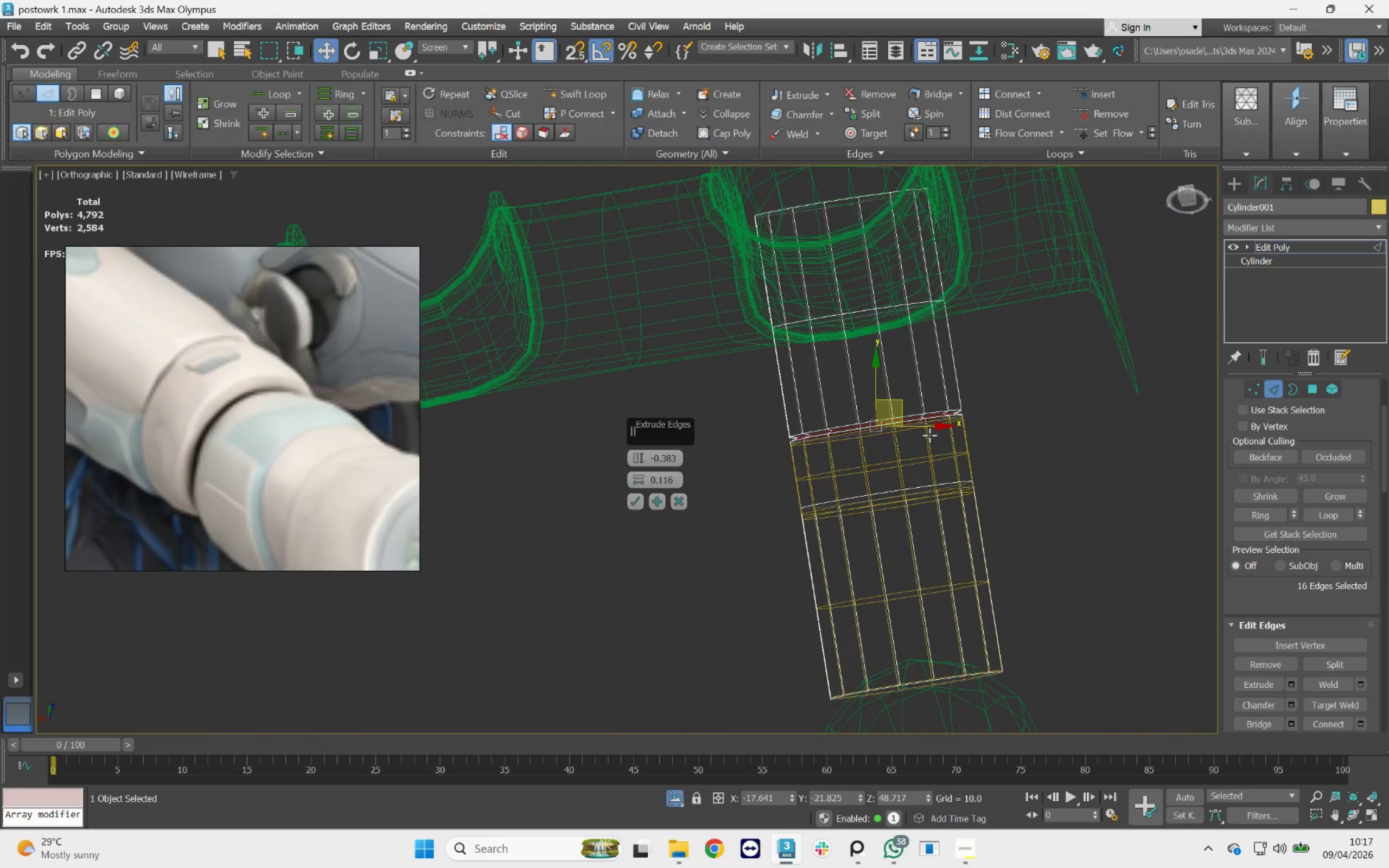 
scroll: coordinate [923, 409], scroll_direction: up, amount: 8.0
 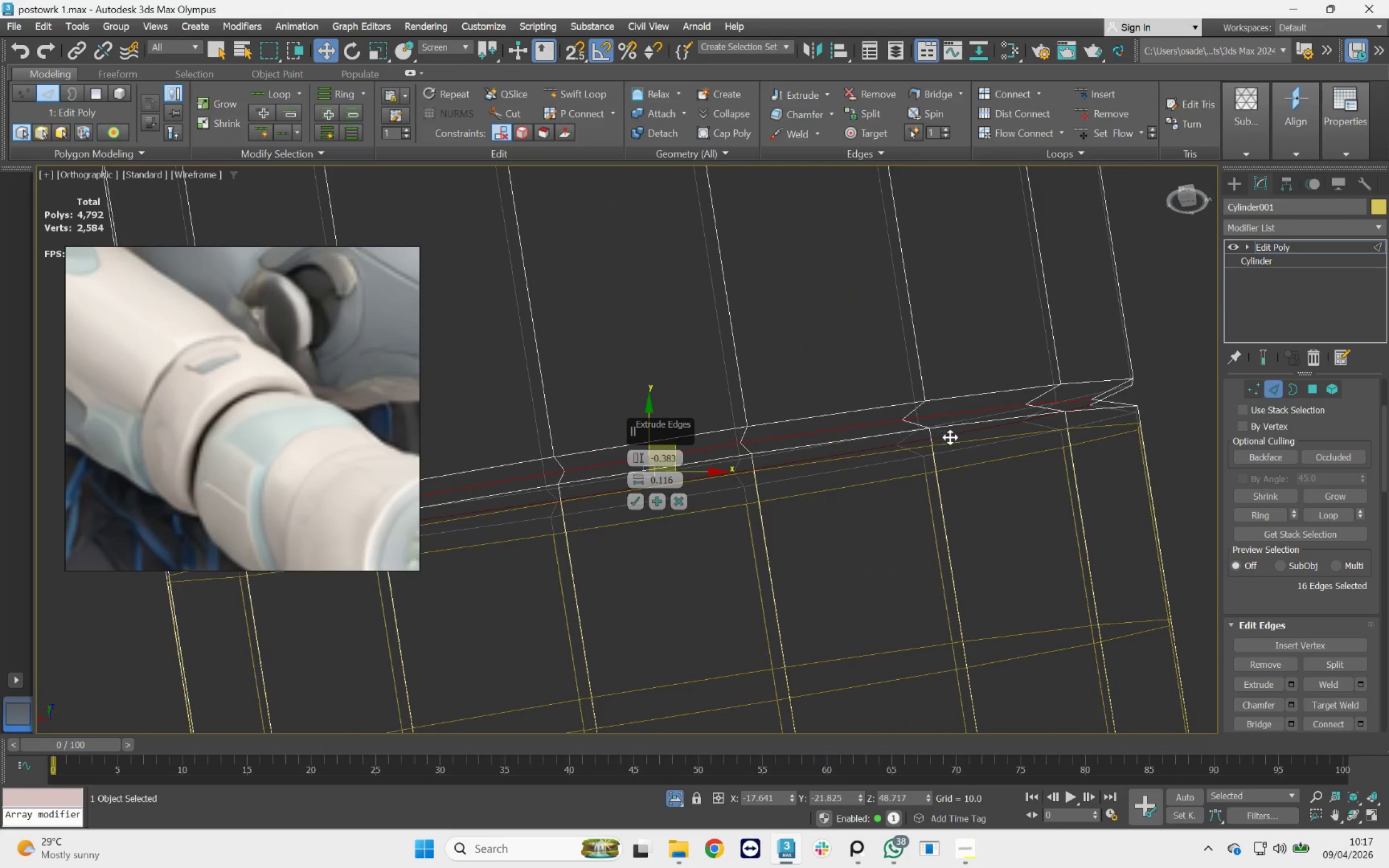 
scroll: coordinate [966, 441], scroll_direction: down, amount: 3.0
 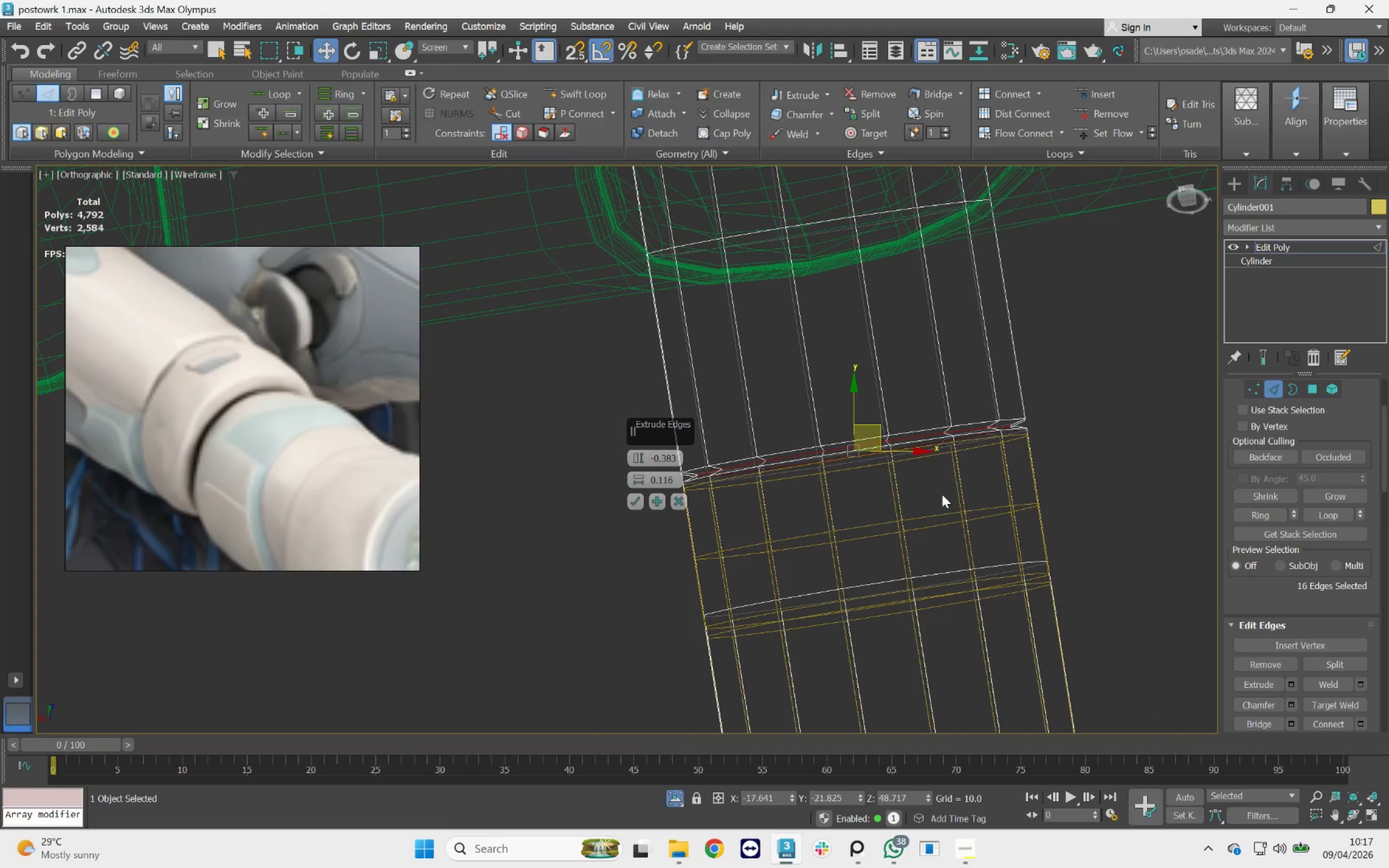 
scroll: coordinate [883, 442], scroll_direction: up, amount: 2.0
 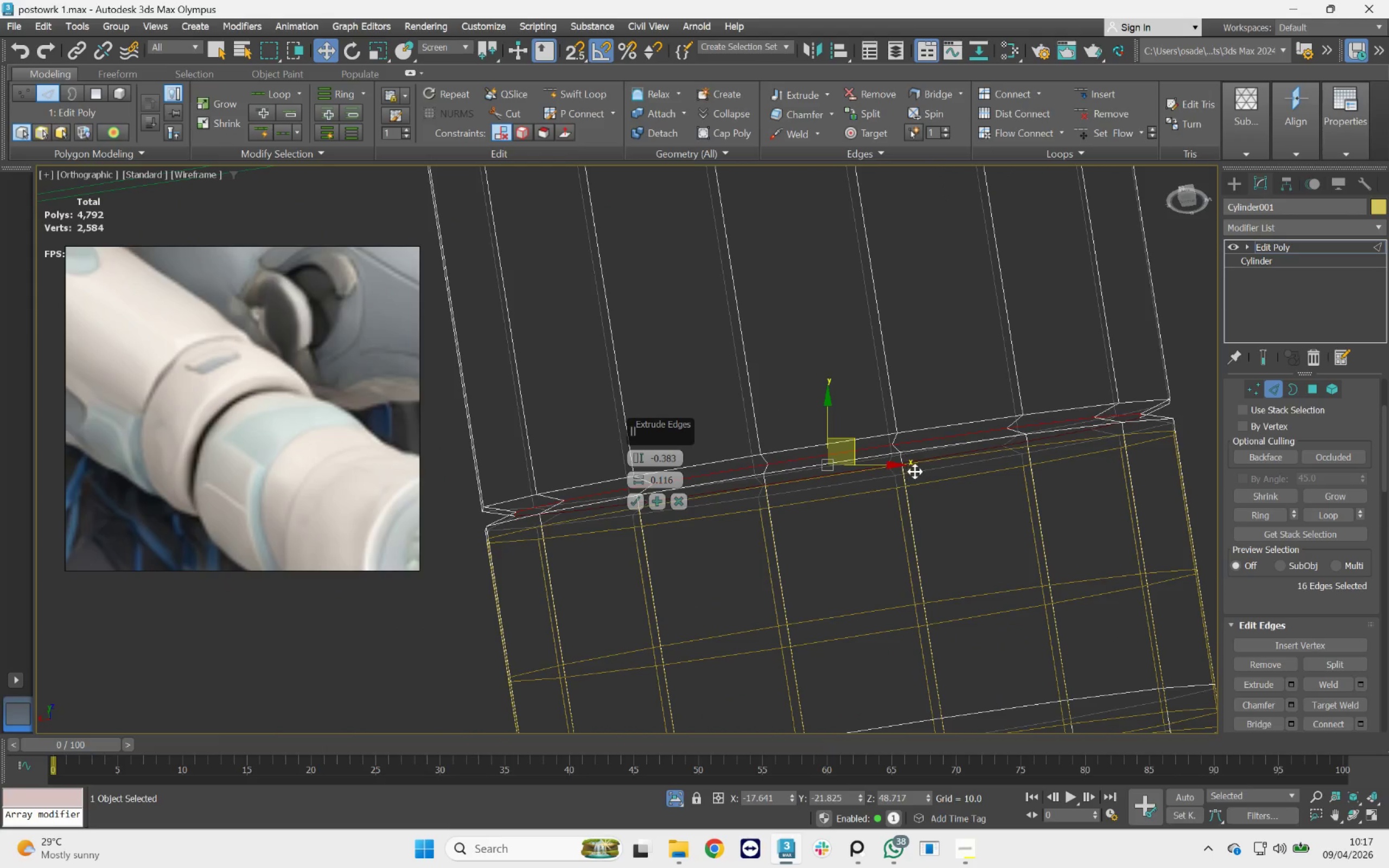 
hold_key(key=AltLeft, duration=1.83)
 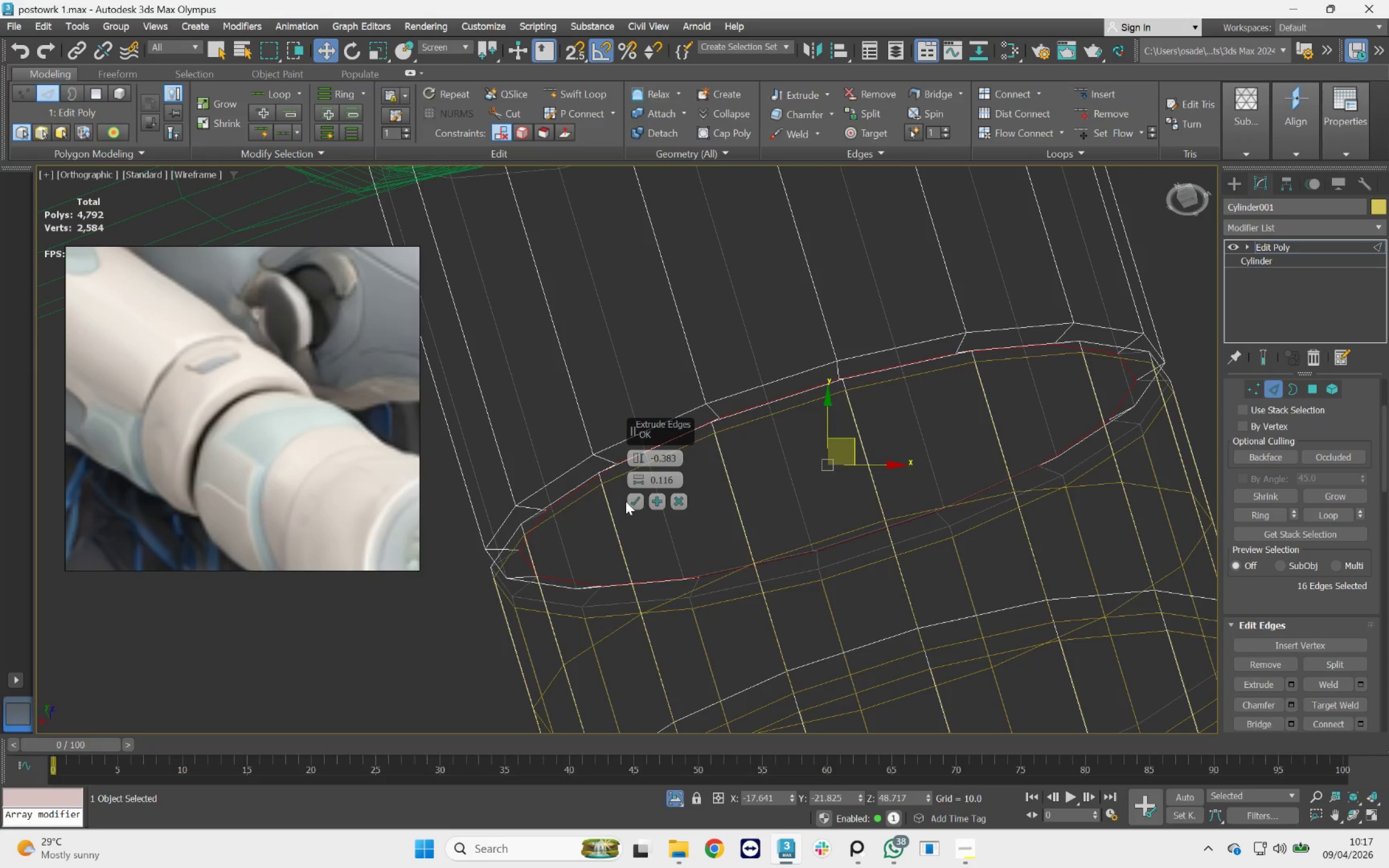 
left_click([631, 501])
 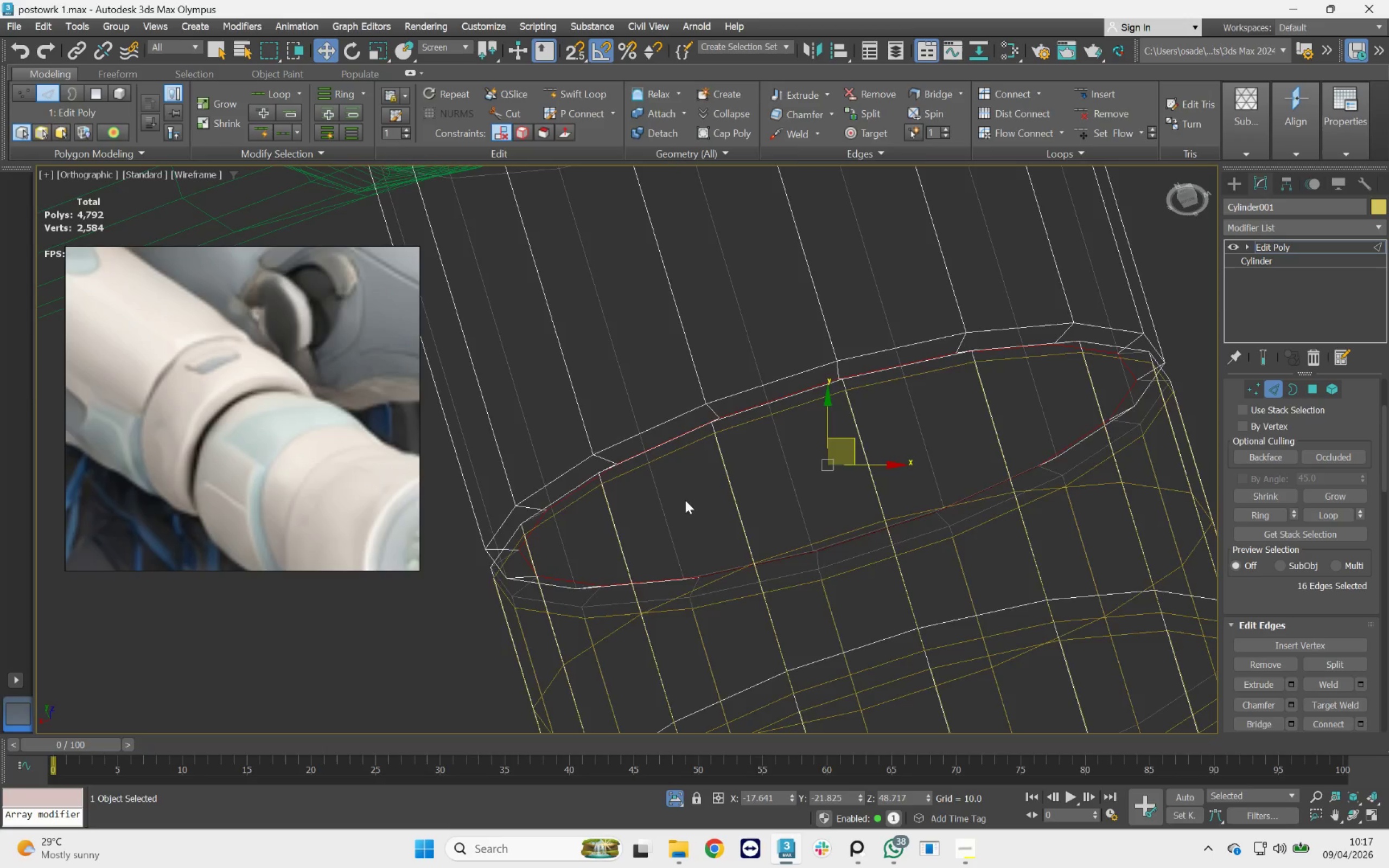 
hold_key(key=AltLeft, duration=0.75)
 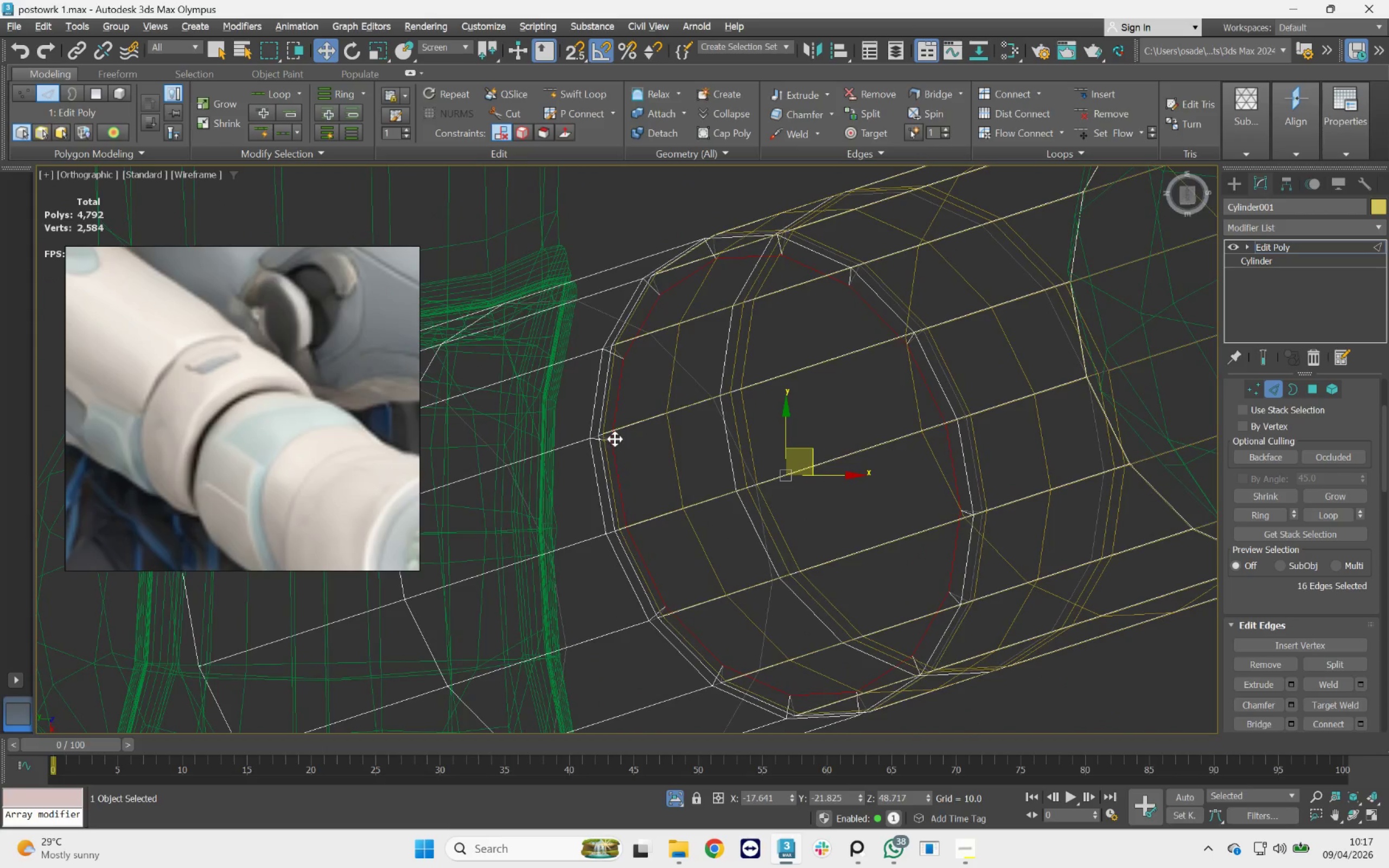 
scroll: coordinate [685, 500], scroll_direction: down, amount: 1.0
 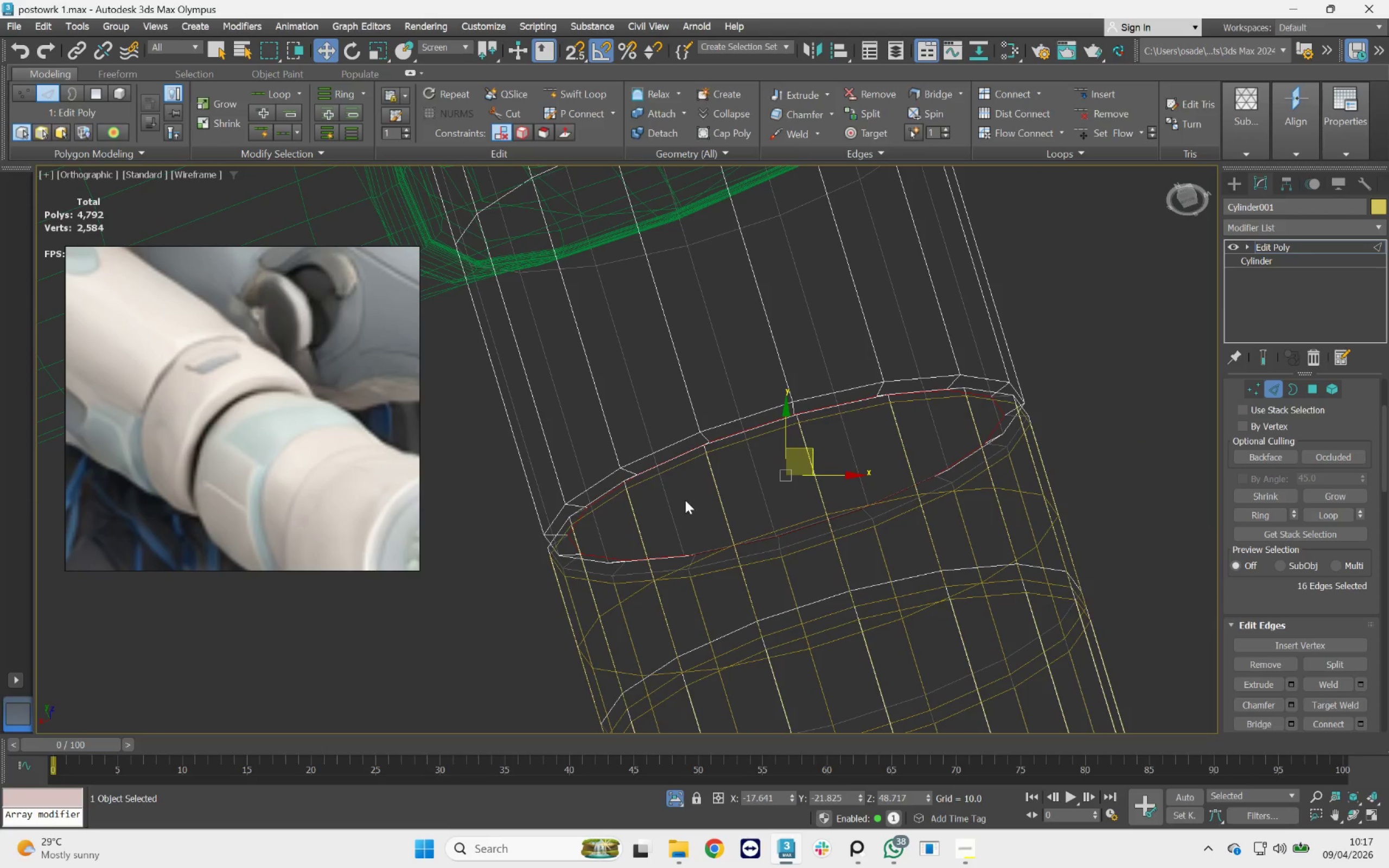 
hold_key(key=AltLeft, duration=1.69)
 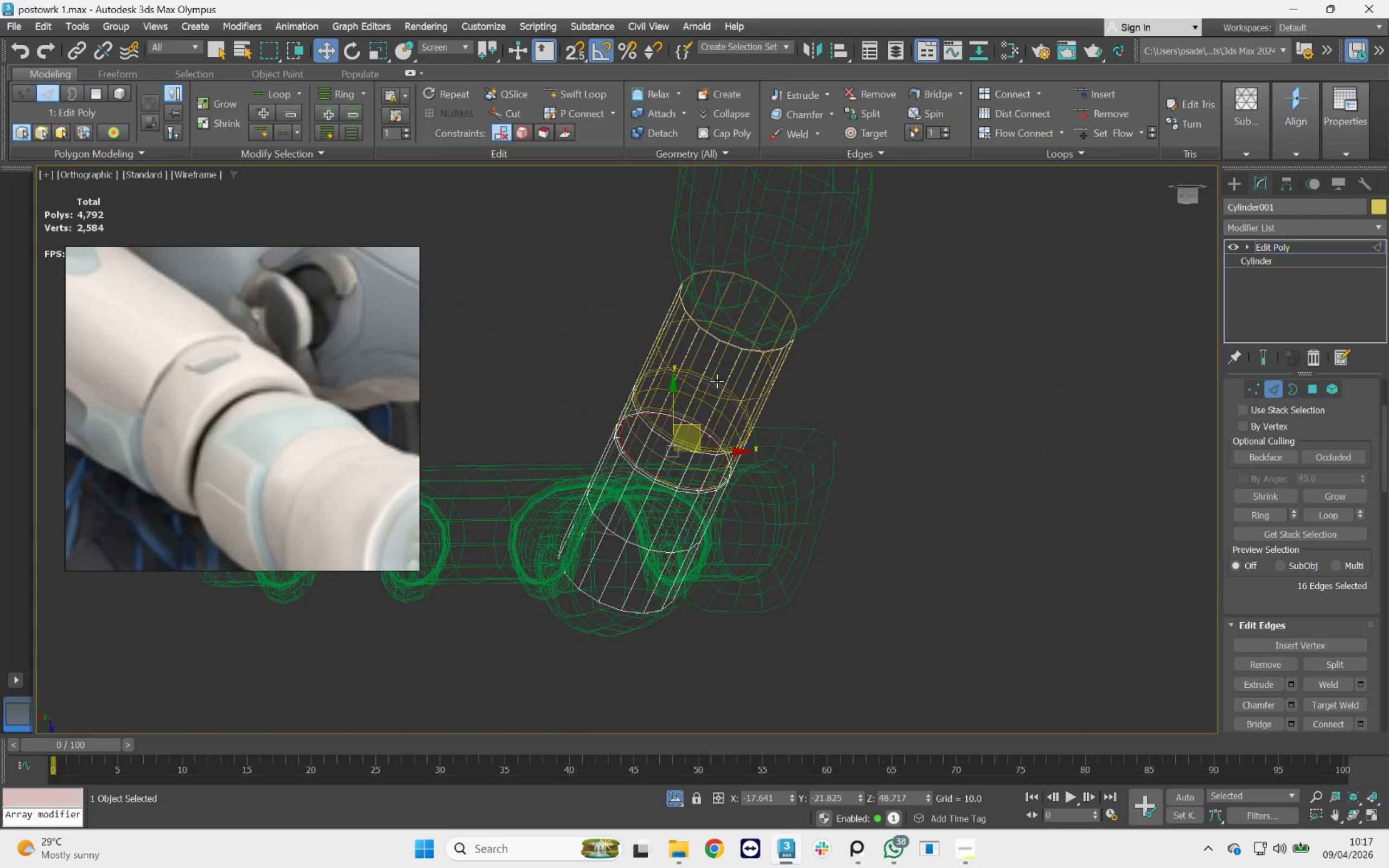 
scroll: coordinate [650, 445], scroll_direction: down, amount: 4.0
 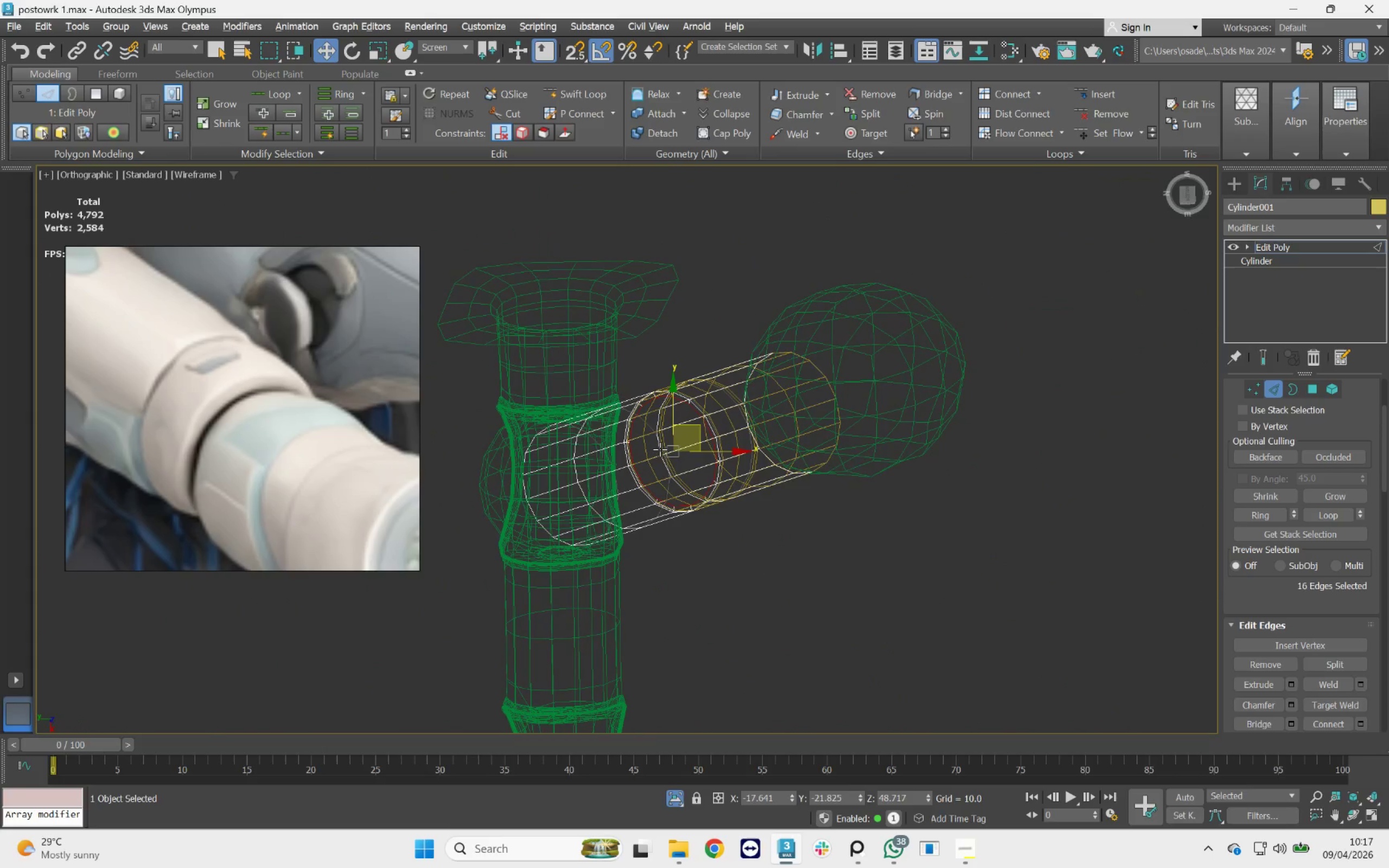 
hold_key(key=AltLeft, duration=4.71)
 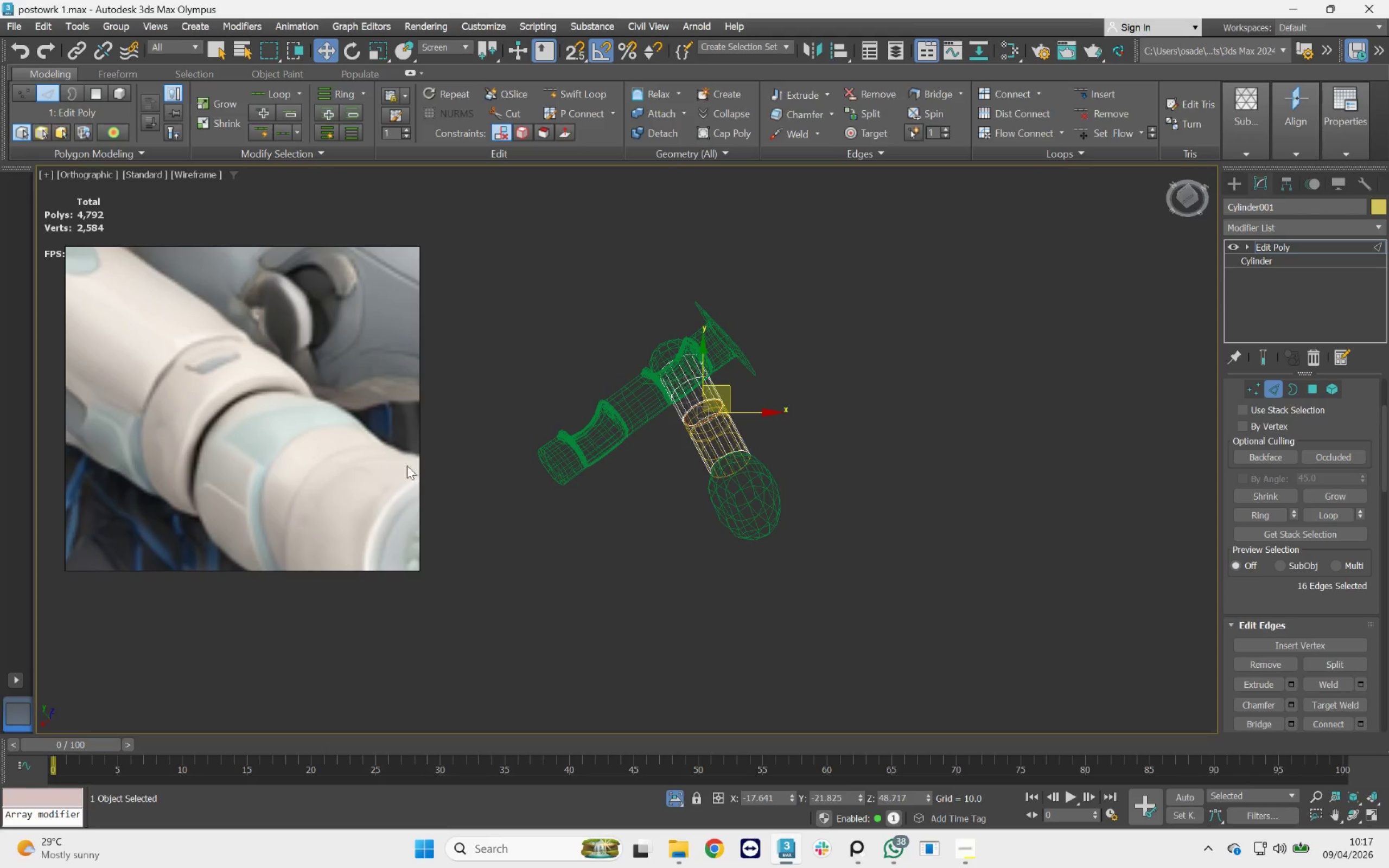 
scroll: coordinate [316, 452], scroll_direction: down, amount: 10.0
 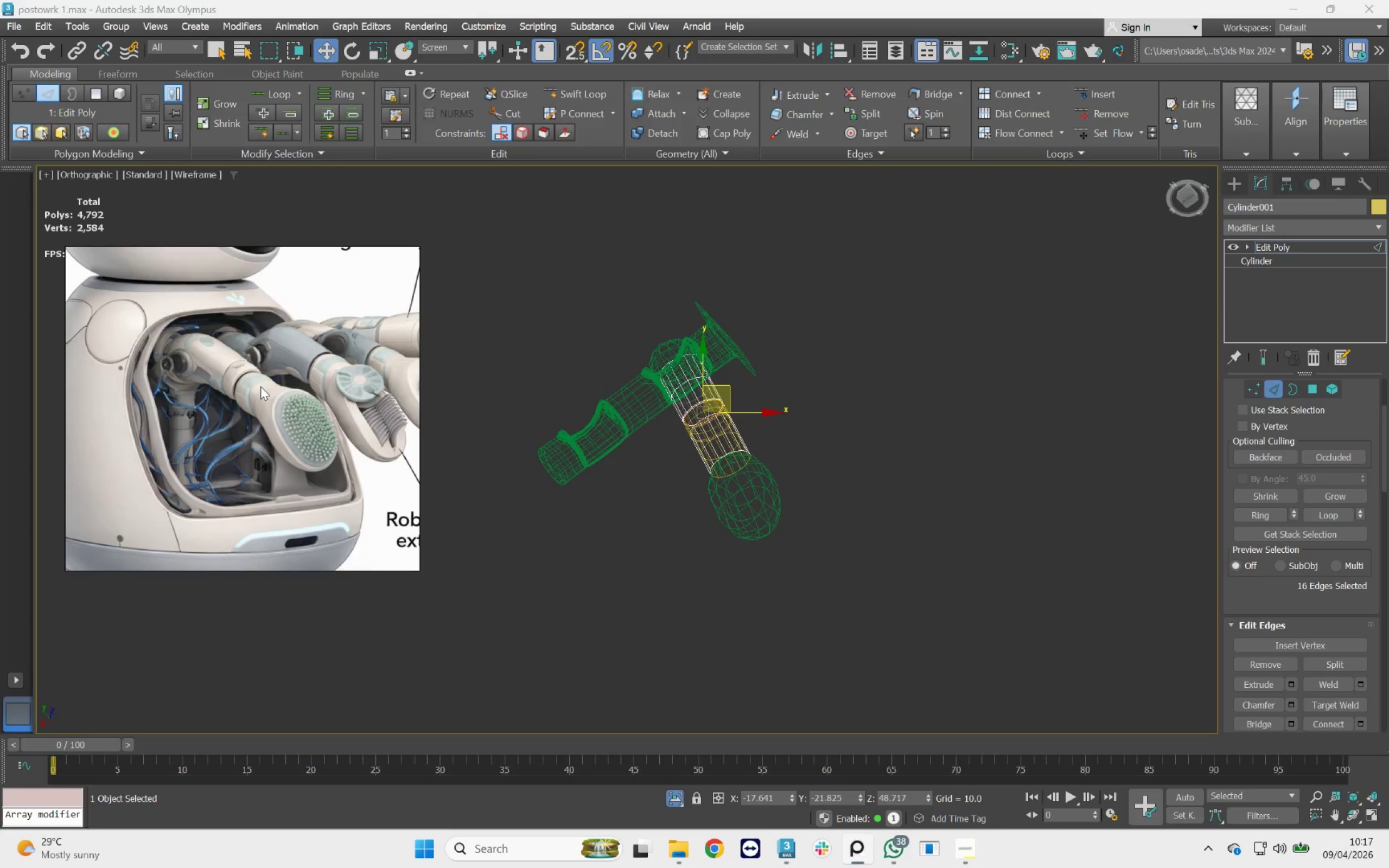 
scroll: coordinate [260, 386], scroll_direction: up, amount: 2.0
 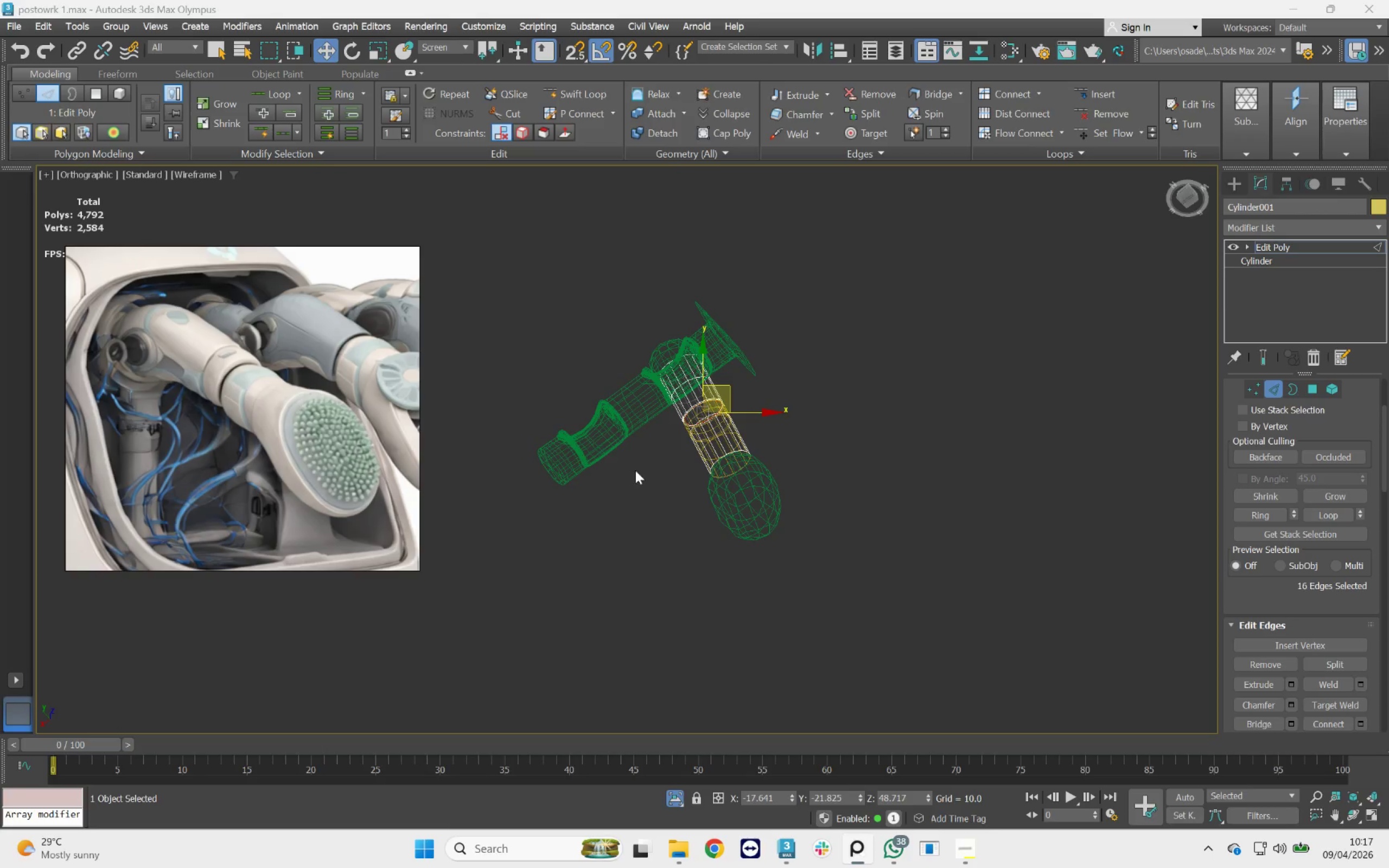 
hold_key(key=AltLeft, duration=4.91)
 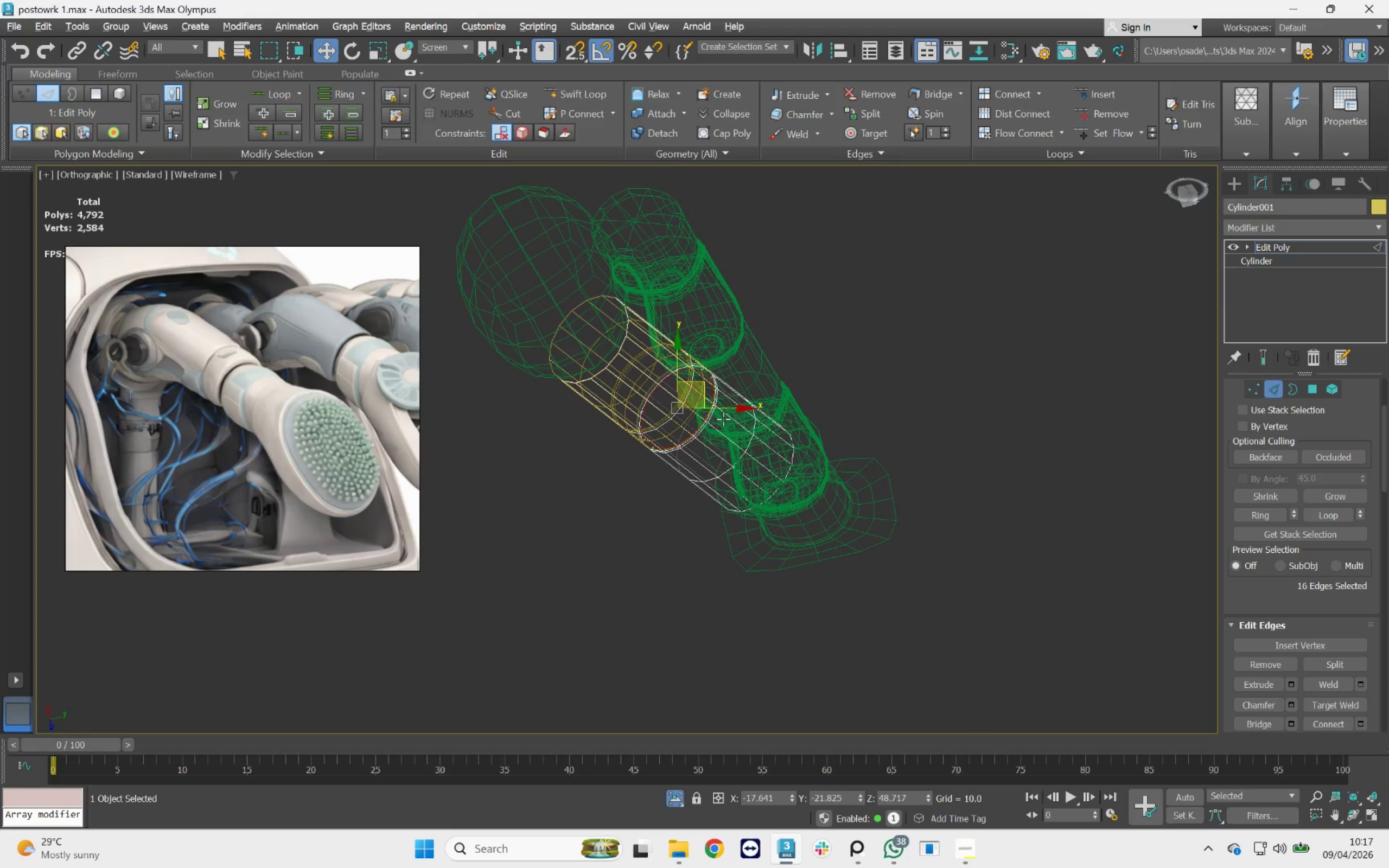 
hold_key(key=AltLeft, duration=1.34)
 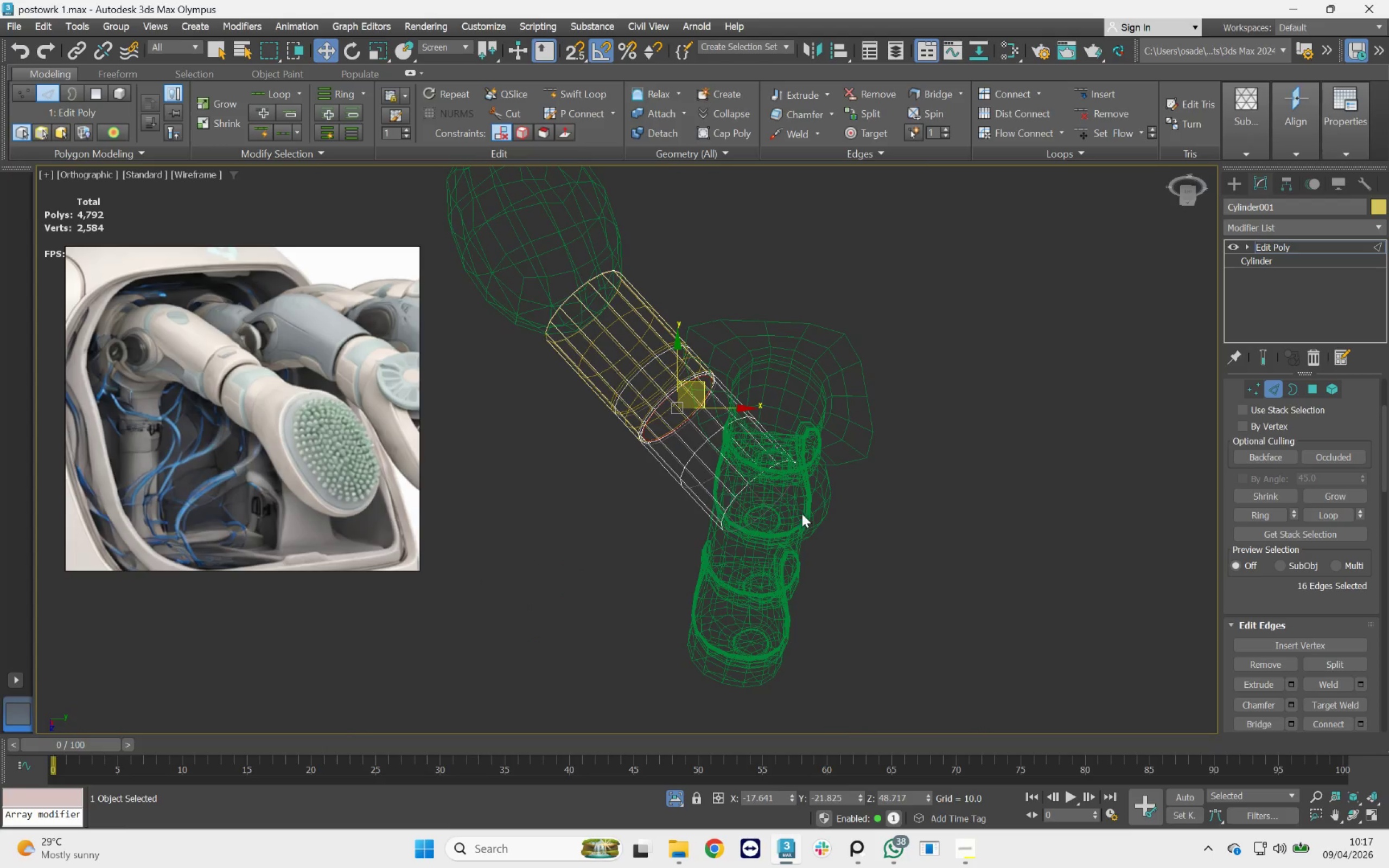 
scroll: coordinate [789, 511], scroll_direction: up, amount: 8.0
 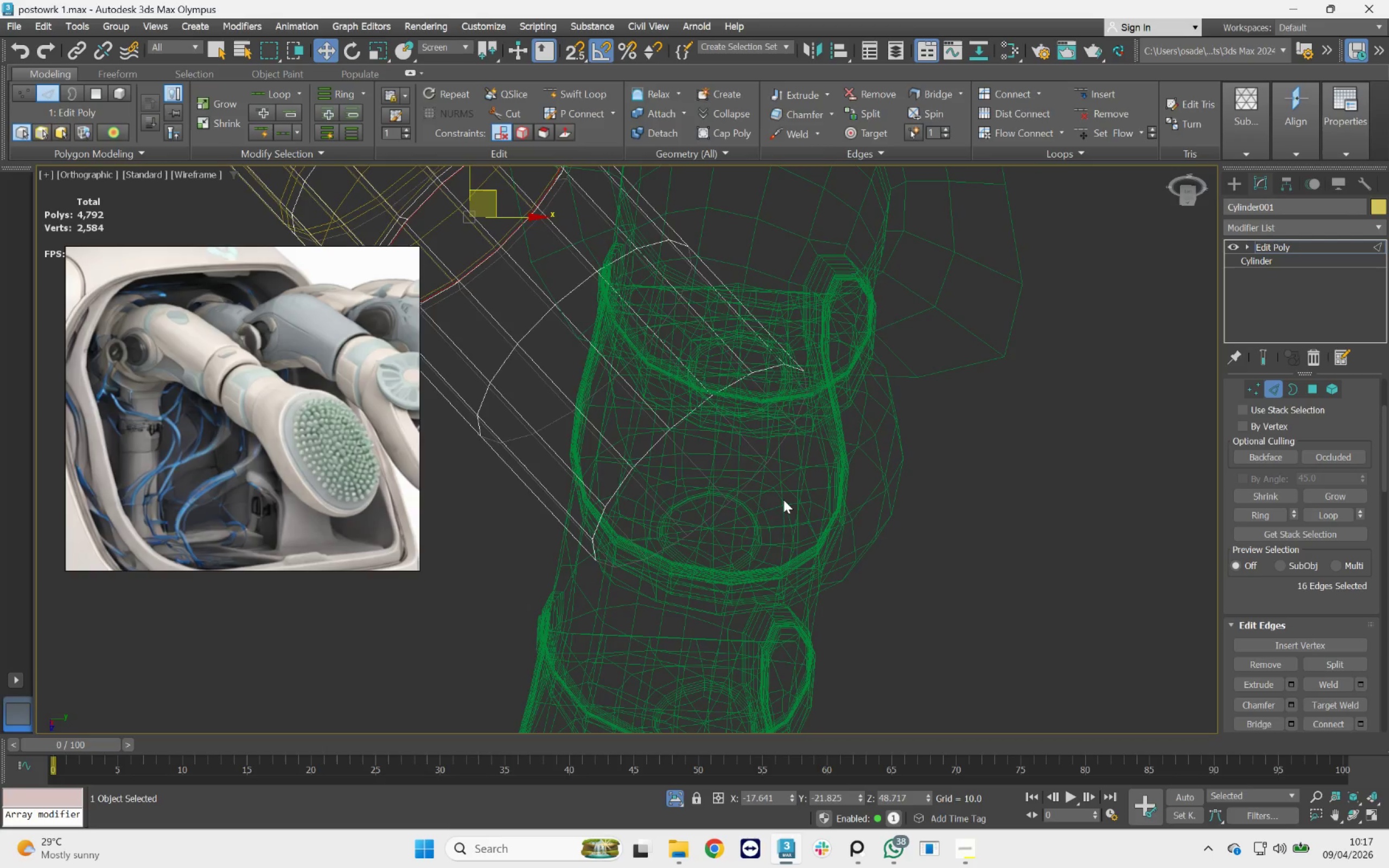 
hold_key(key=AltLeft, duration=0.96)
 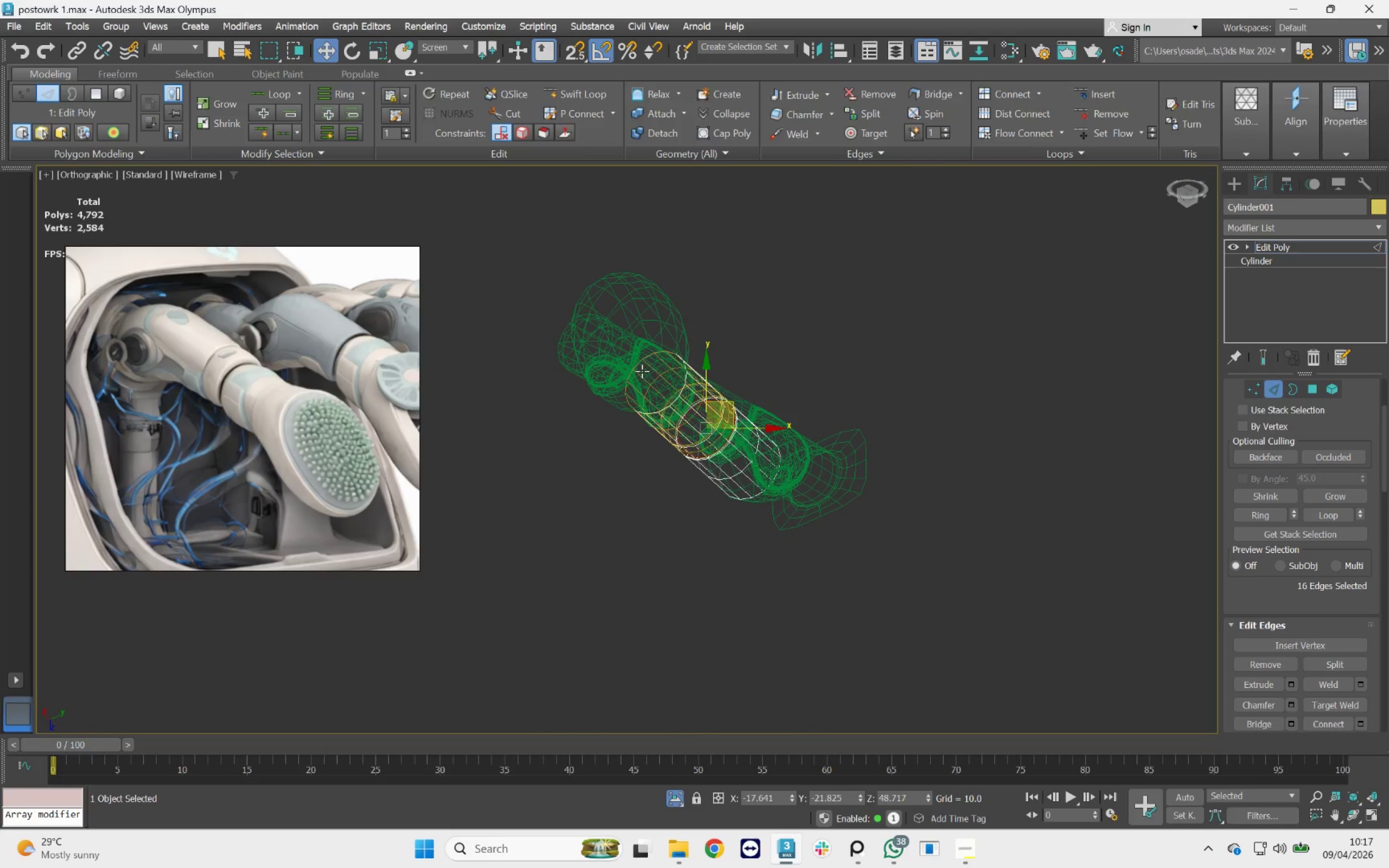 
scroll: coordinate [785, 499], scroll_direction: down, amount: 4.0
 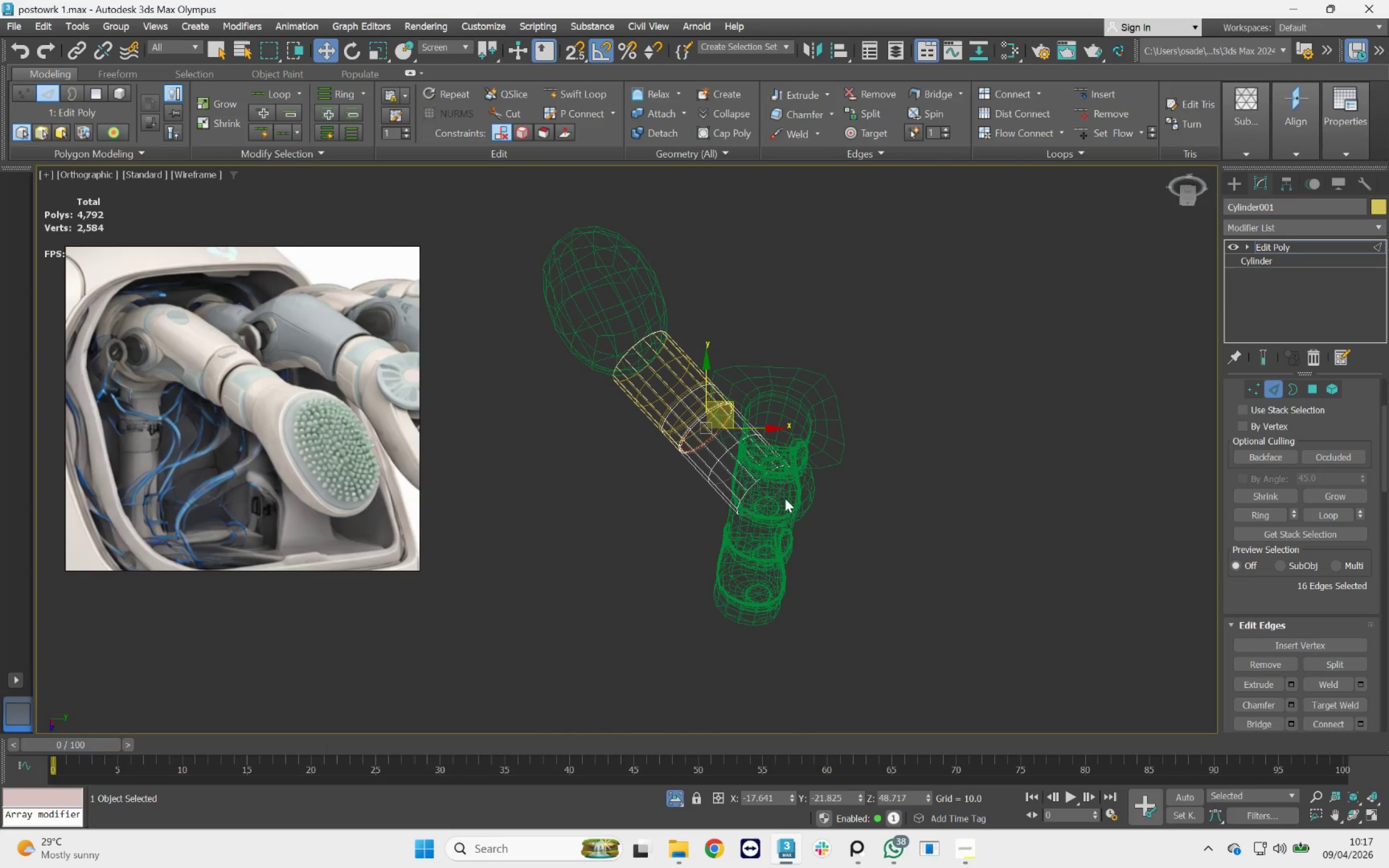 
hold_key(key=AltLeft, duration=0.9)
 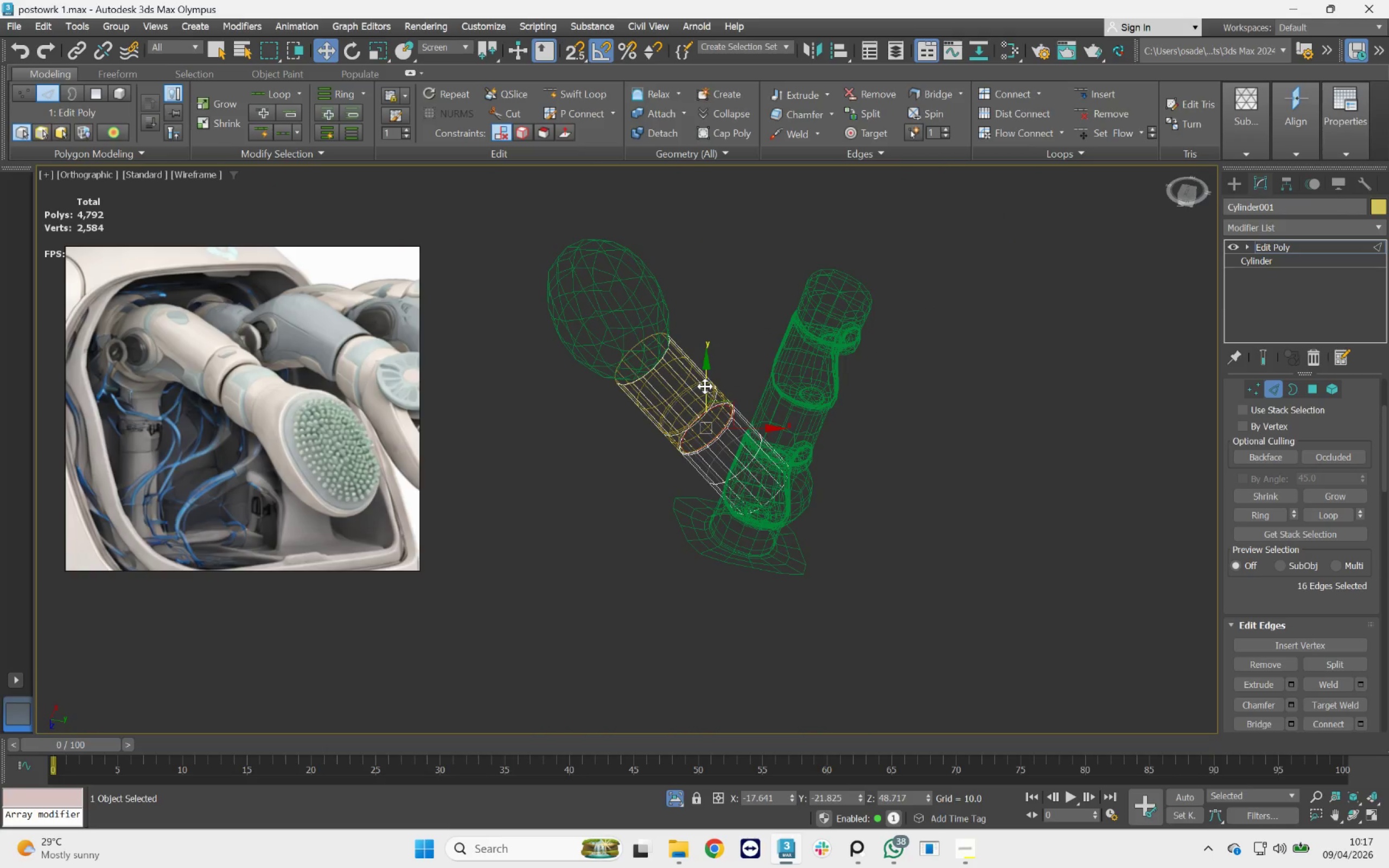 
hold_key(key=AltLeft, duration=1.16)
 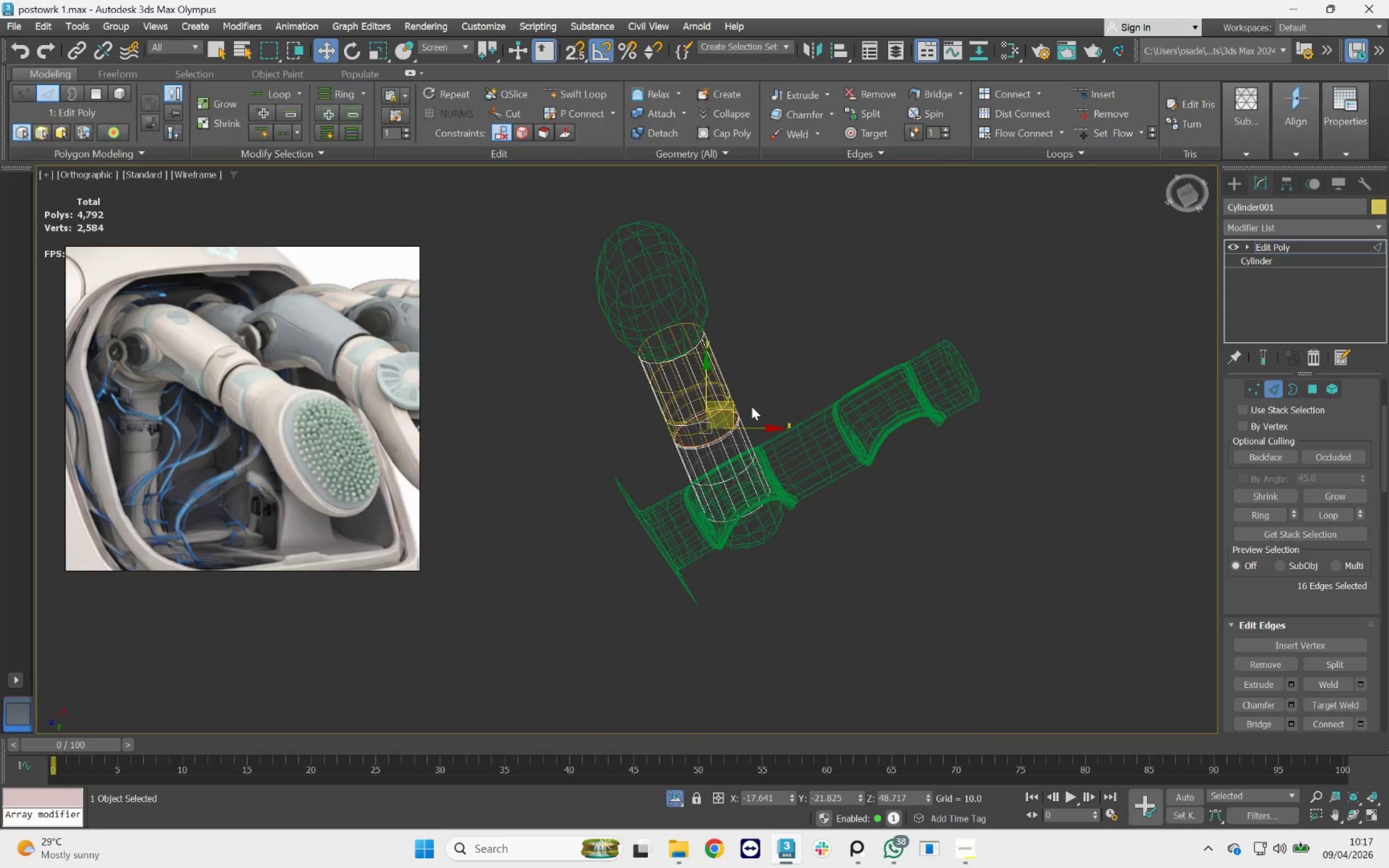 
key(Alt+AltLeft)
 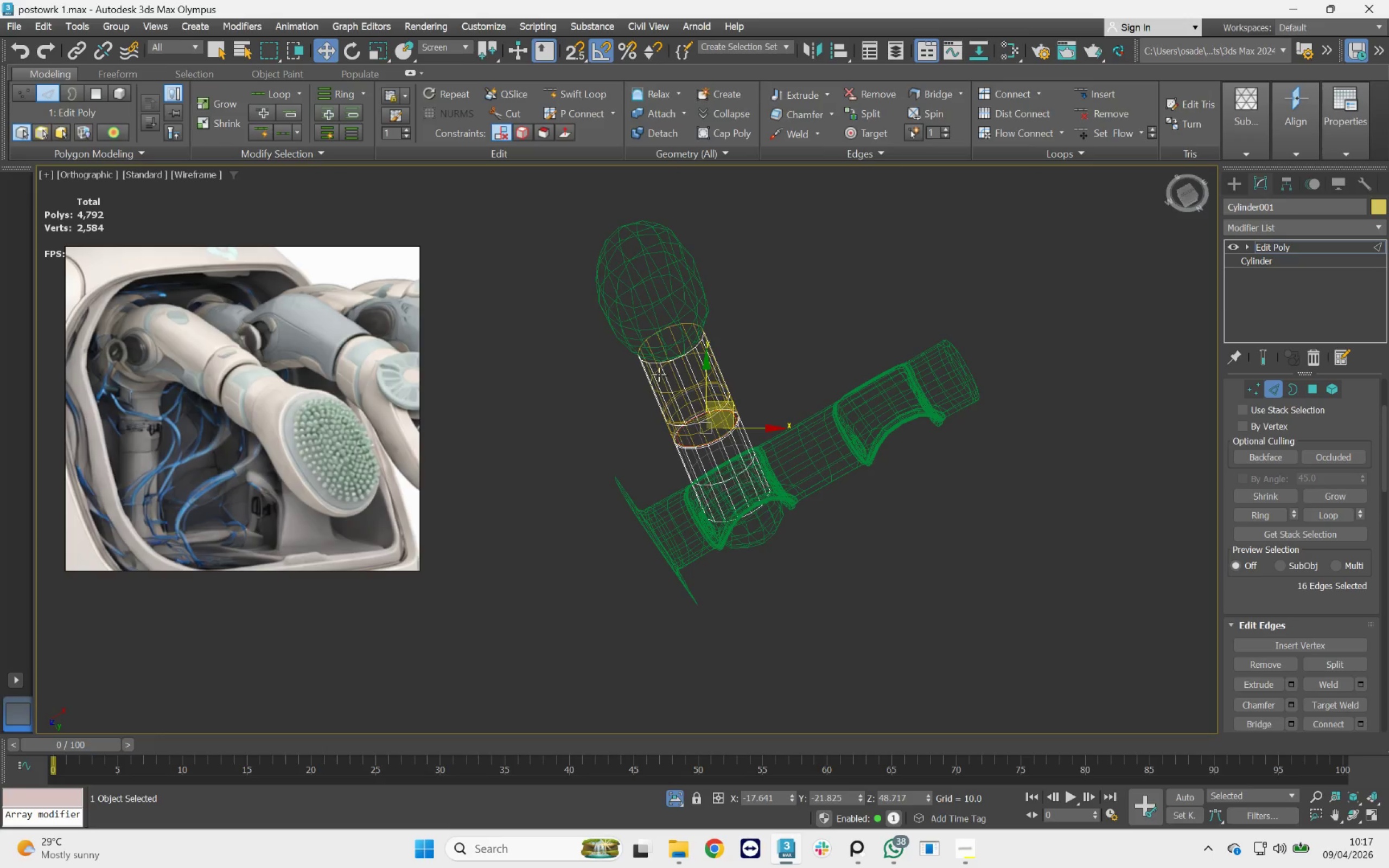 
hold_key(key=AltLeft, duration=0.66)
 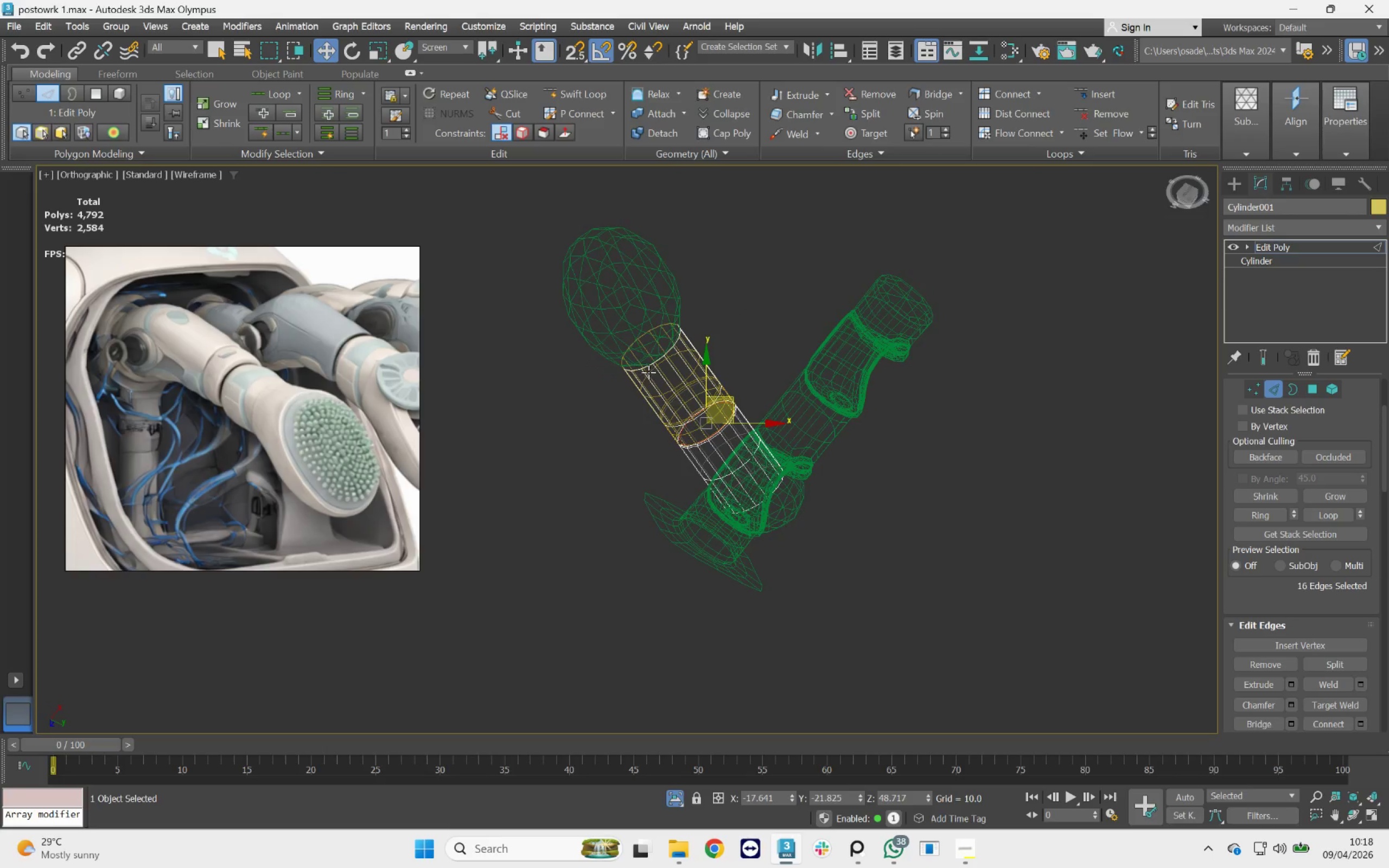 
left_click([633, 324])
 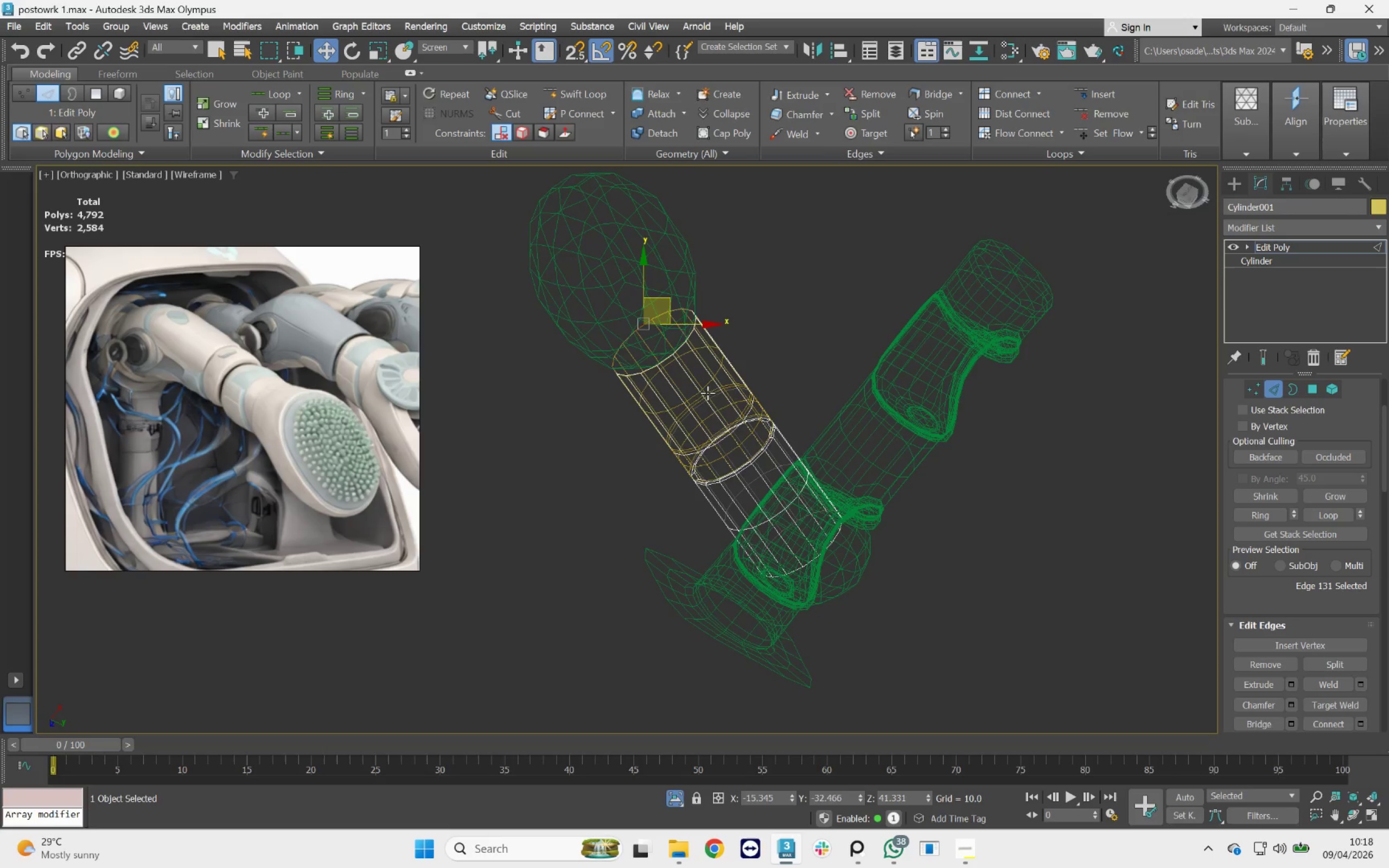 
scroll: coordinate [643, 359], scroll_direction: up, amount: 1.0
 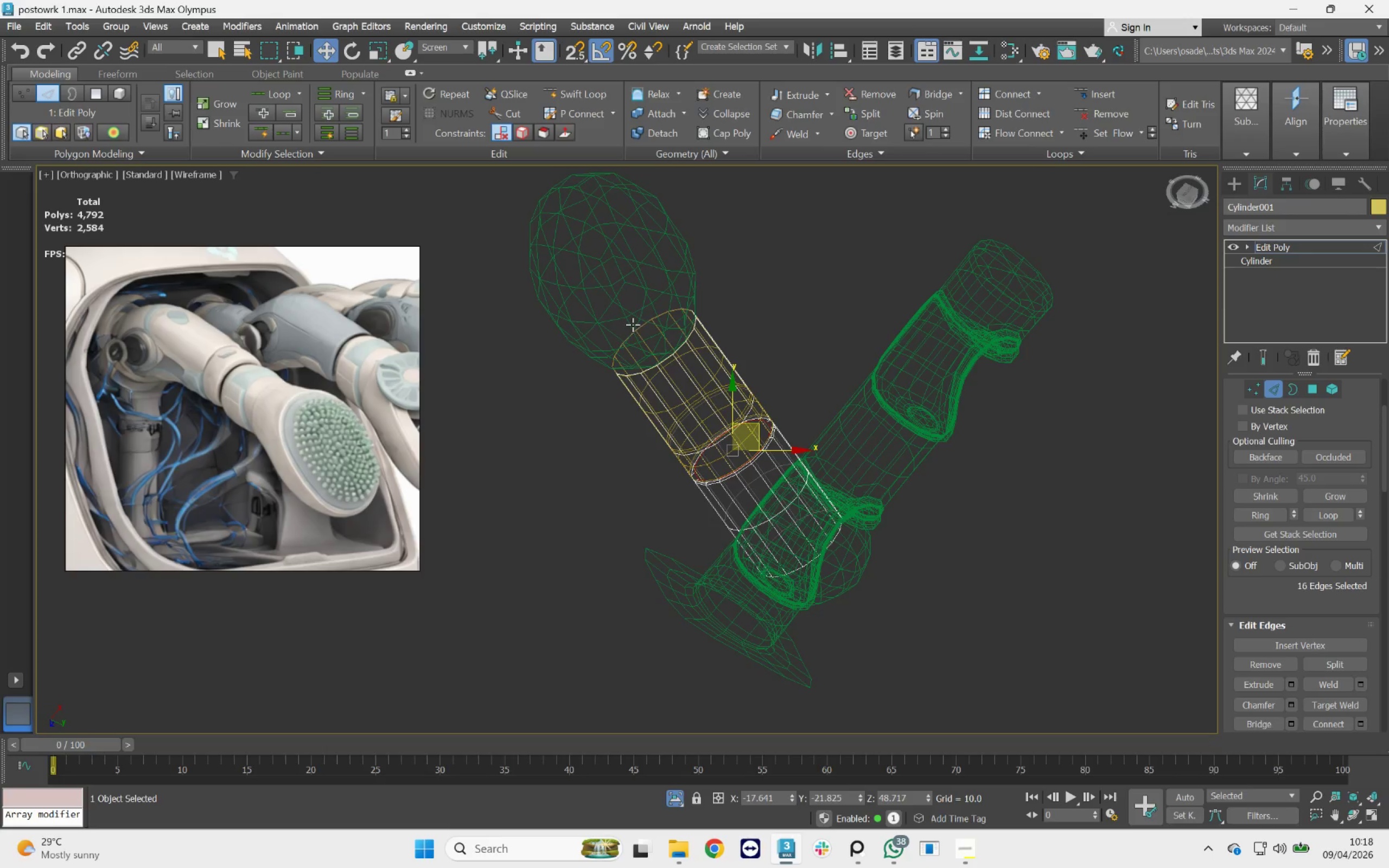 
hold_key(key=AltLeft, duration=1.17)
scroll: coordinate [731, 442], scroll_direction: down, amount: 1.0
 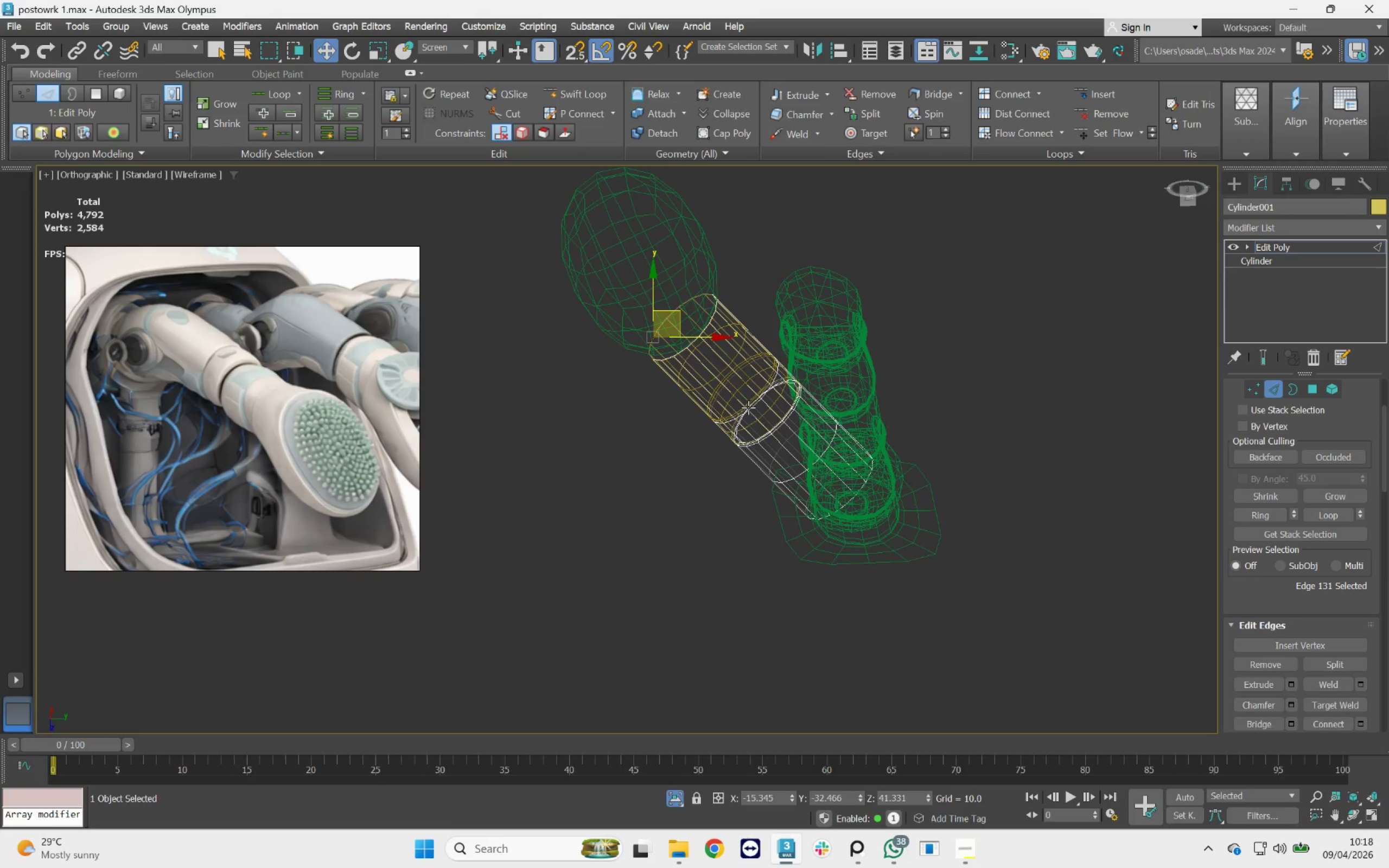 
key(Control+Z)
 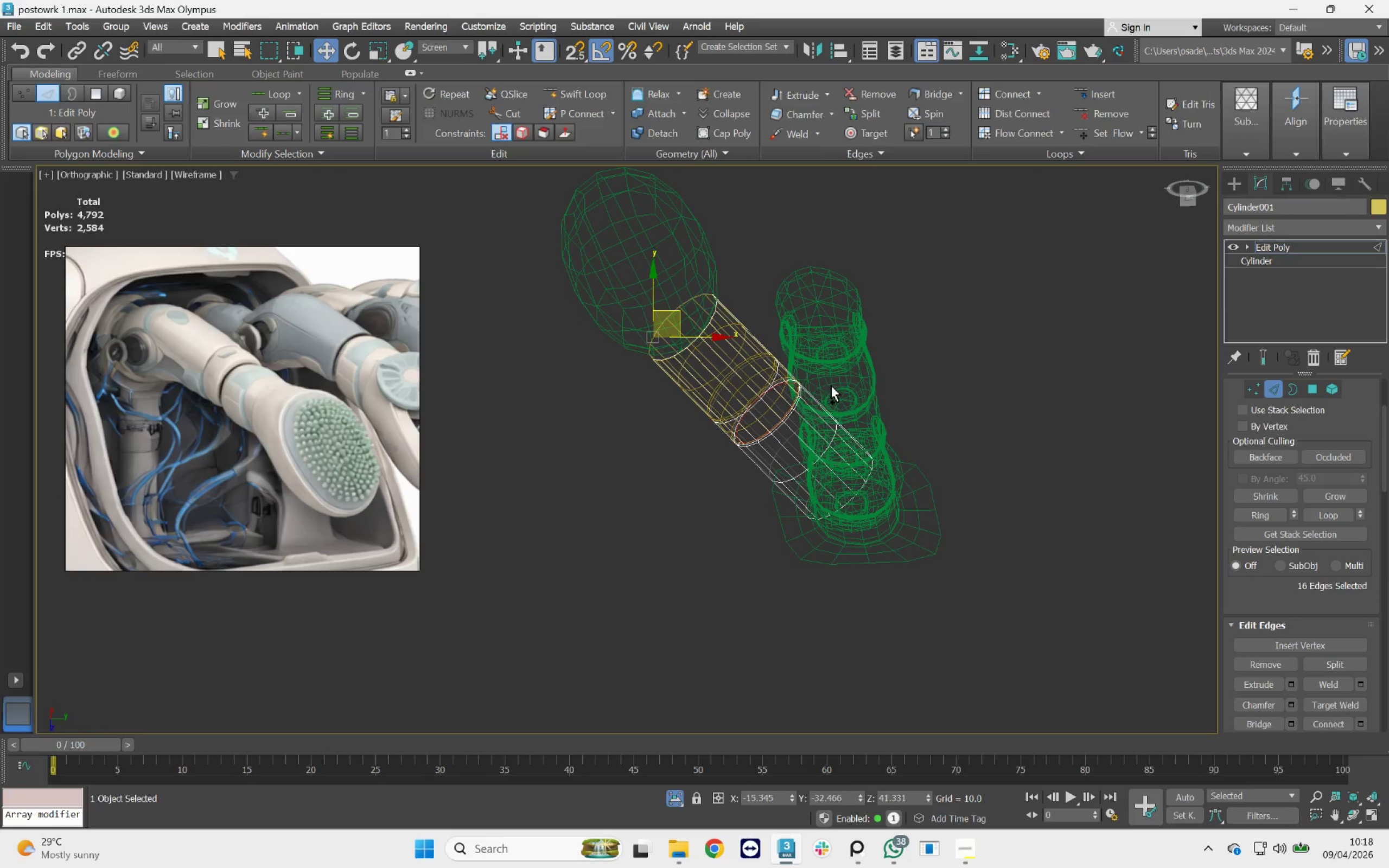 
scroll: coordinate [801, 395], scroll_direction: up, amount: 2.0
 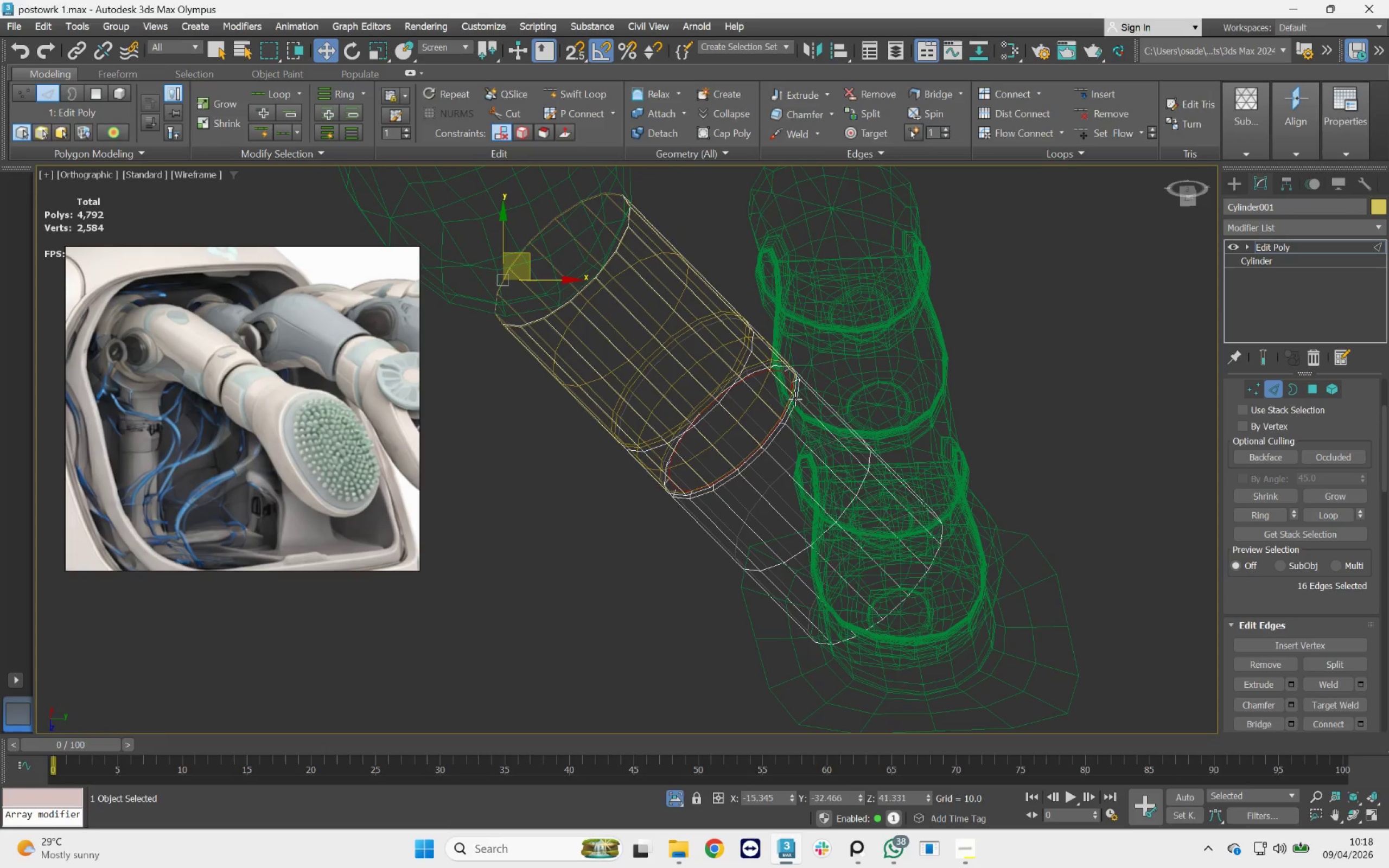 
key(Control+Z)
 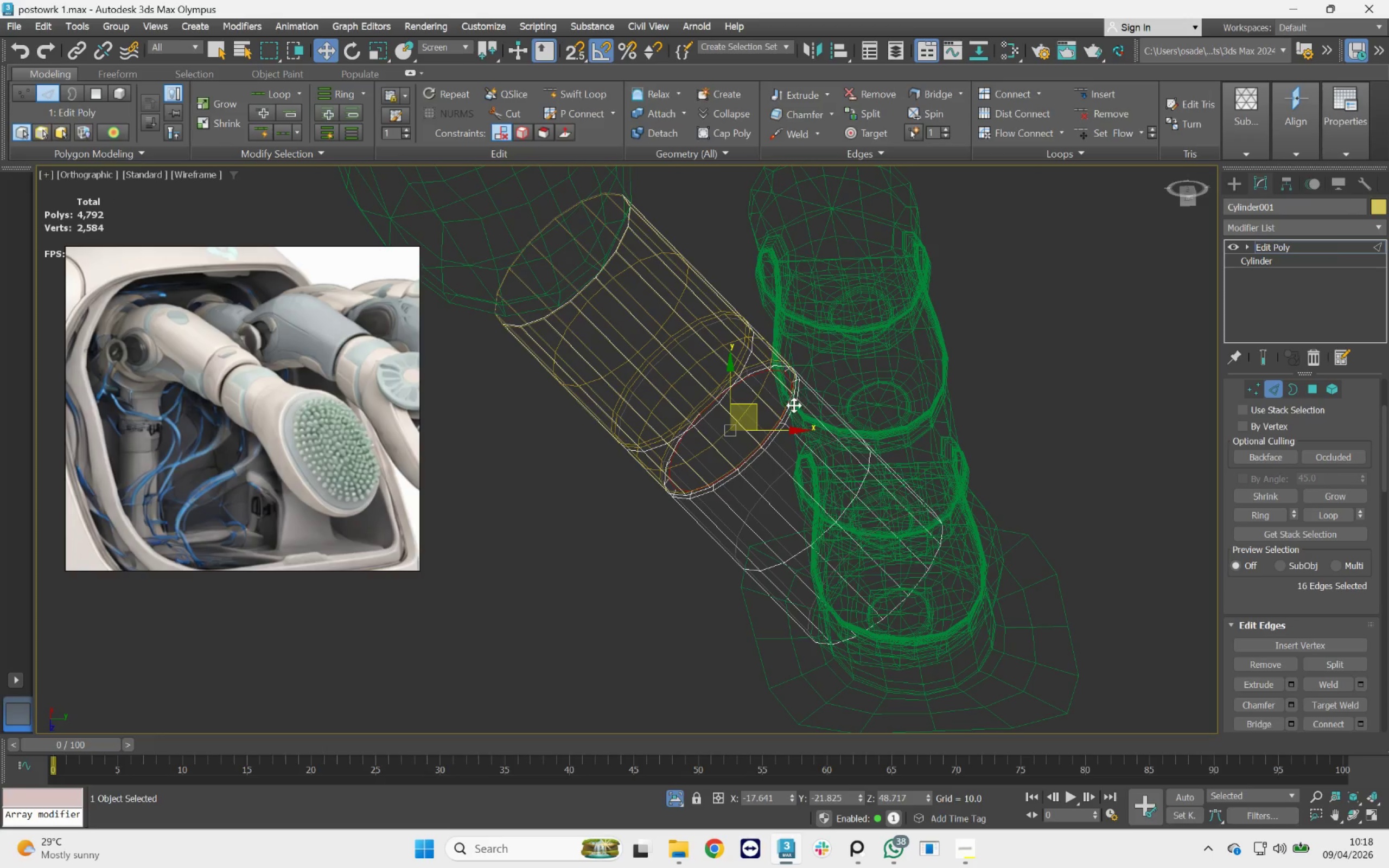 
scroll: coordinate [783, 429], scroll_direction: up, amount: 4.0
 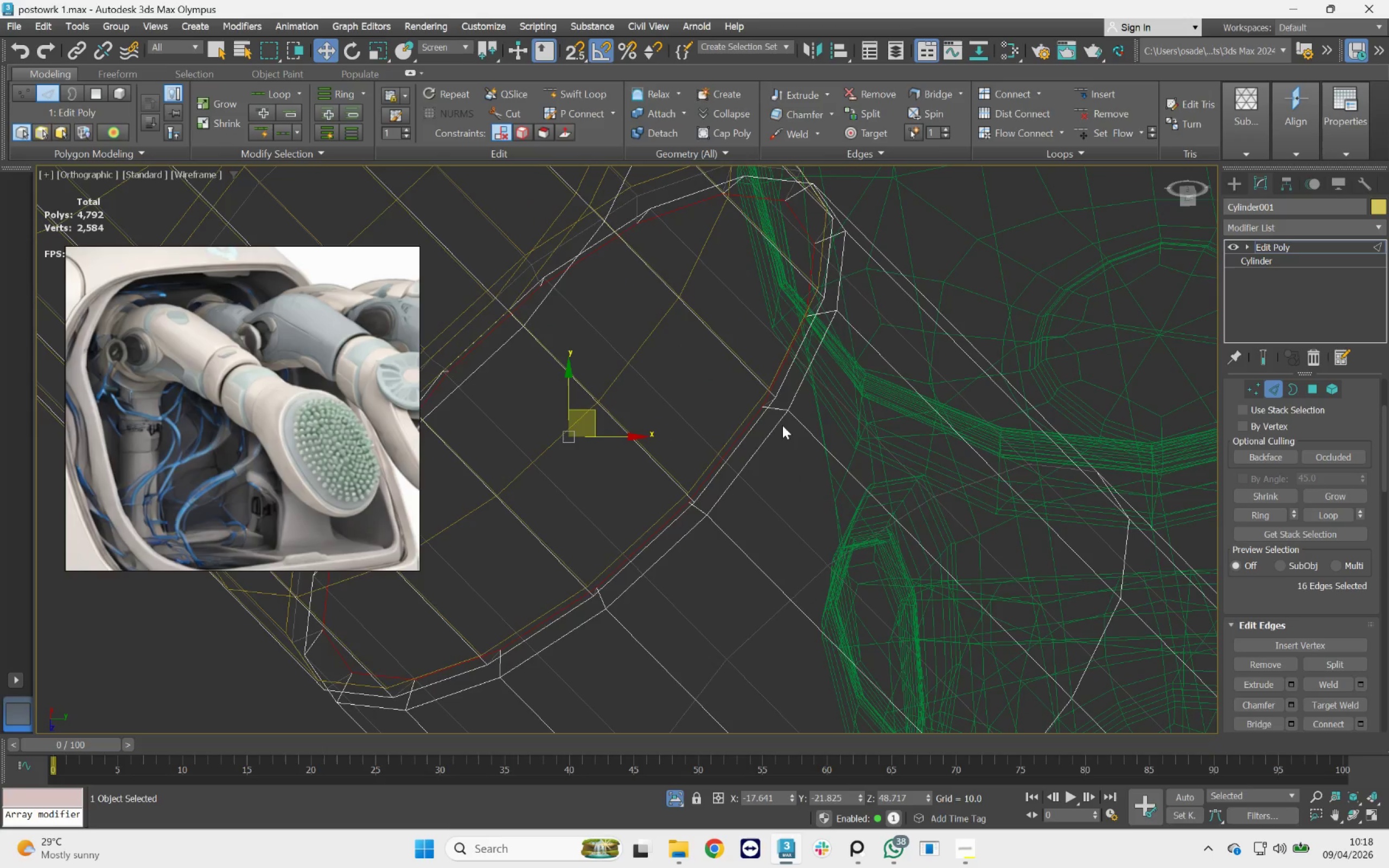 
key(Z)
 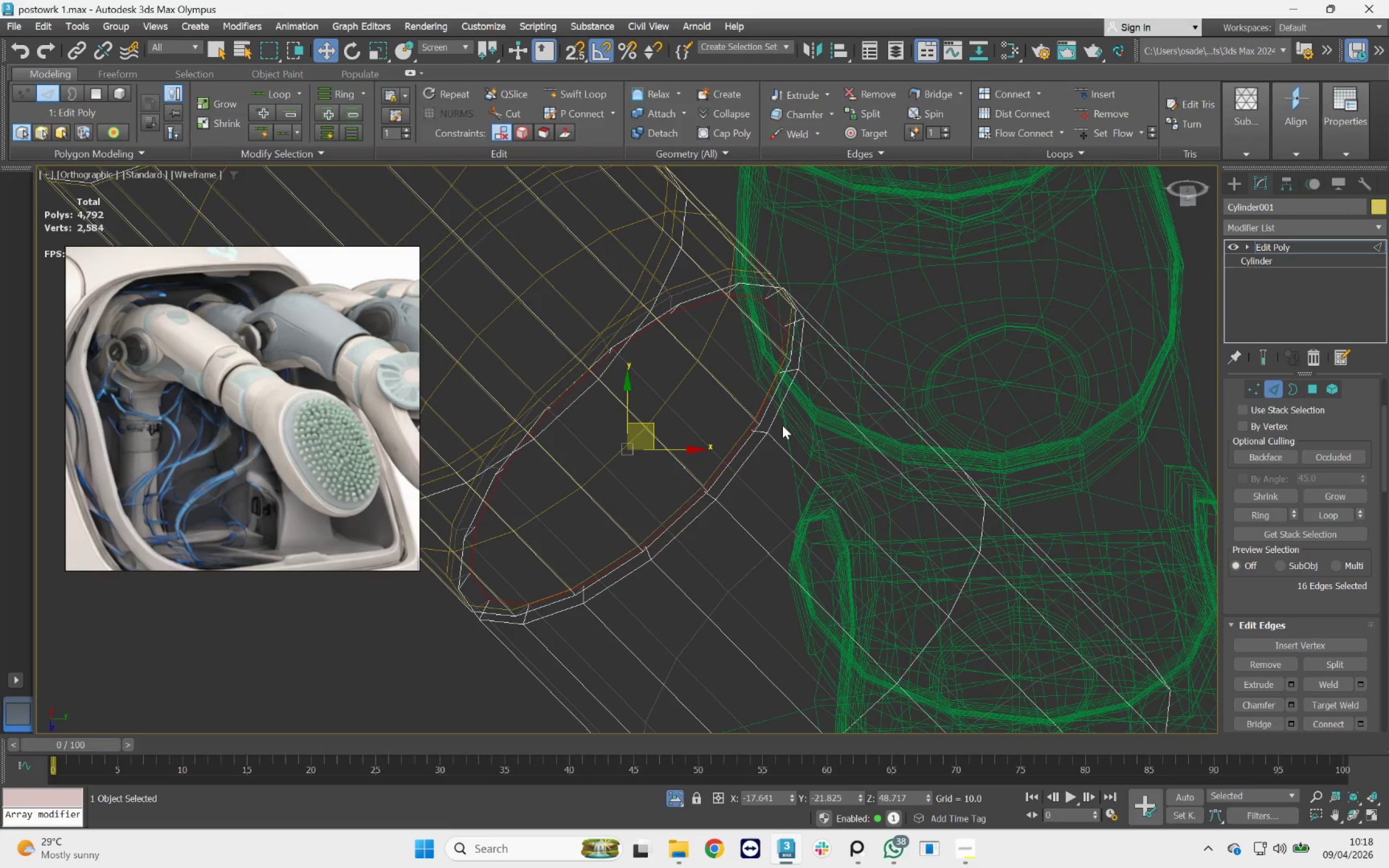 
hold_key(key=ControlLeft, duration=0.33)
 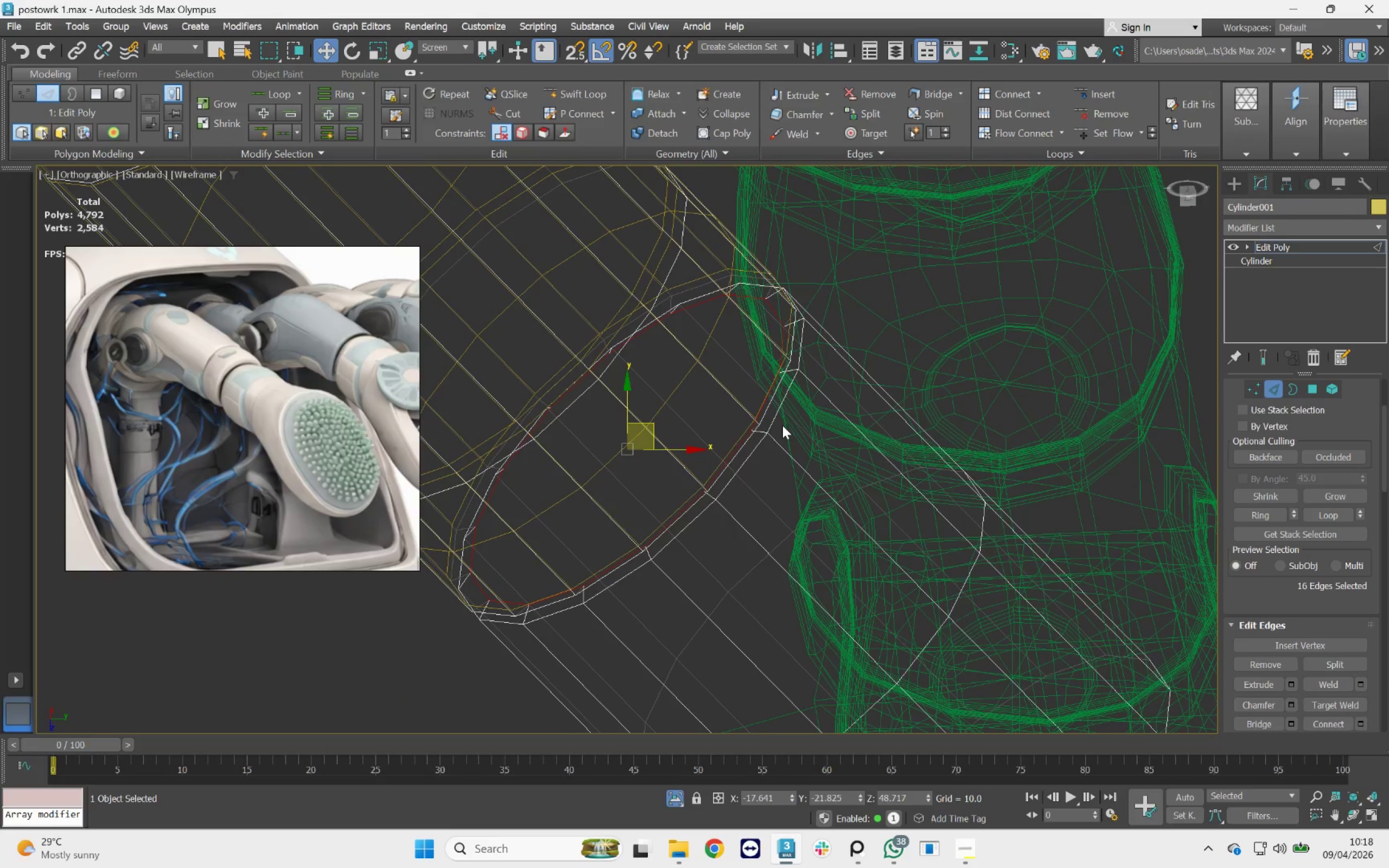 
key(Control+Z)
 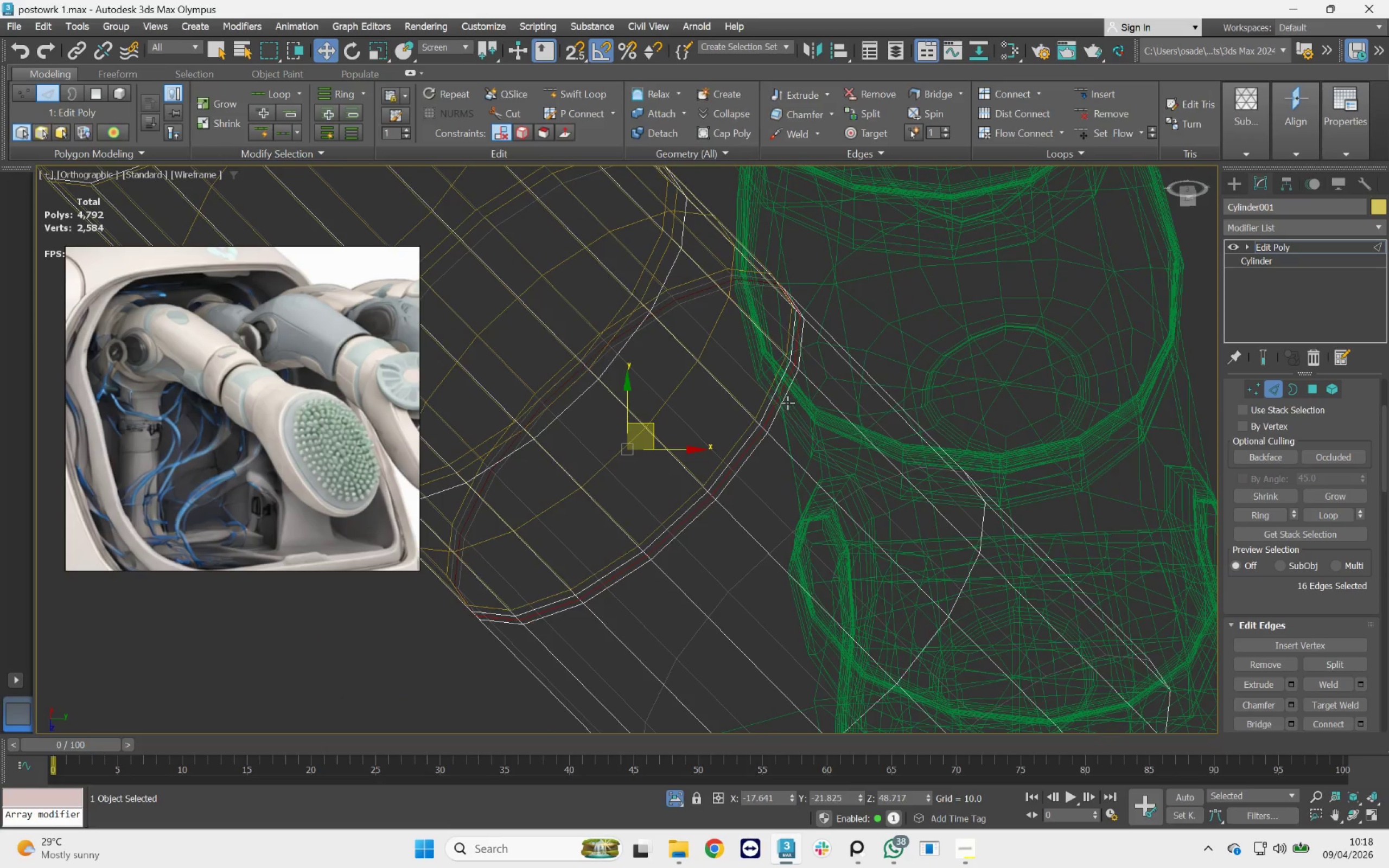 
scroll: coordinate [788, 397], scroll_direction: up, amount: 4.0
 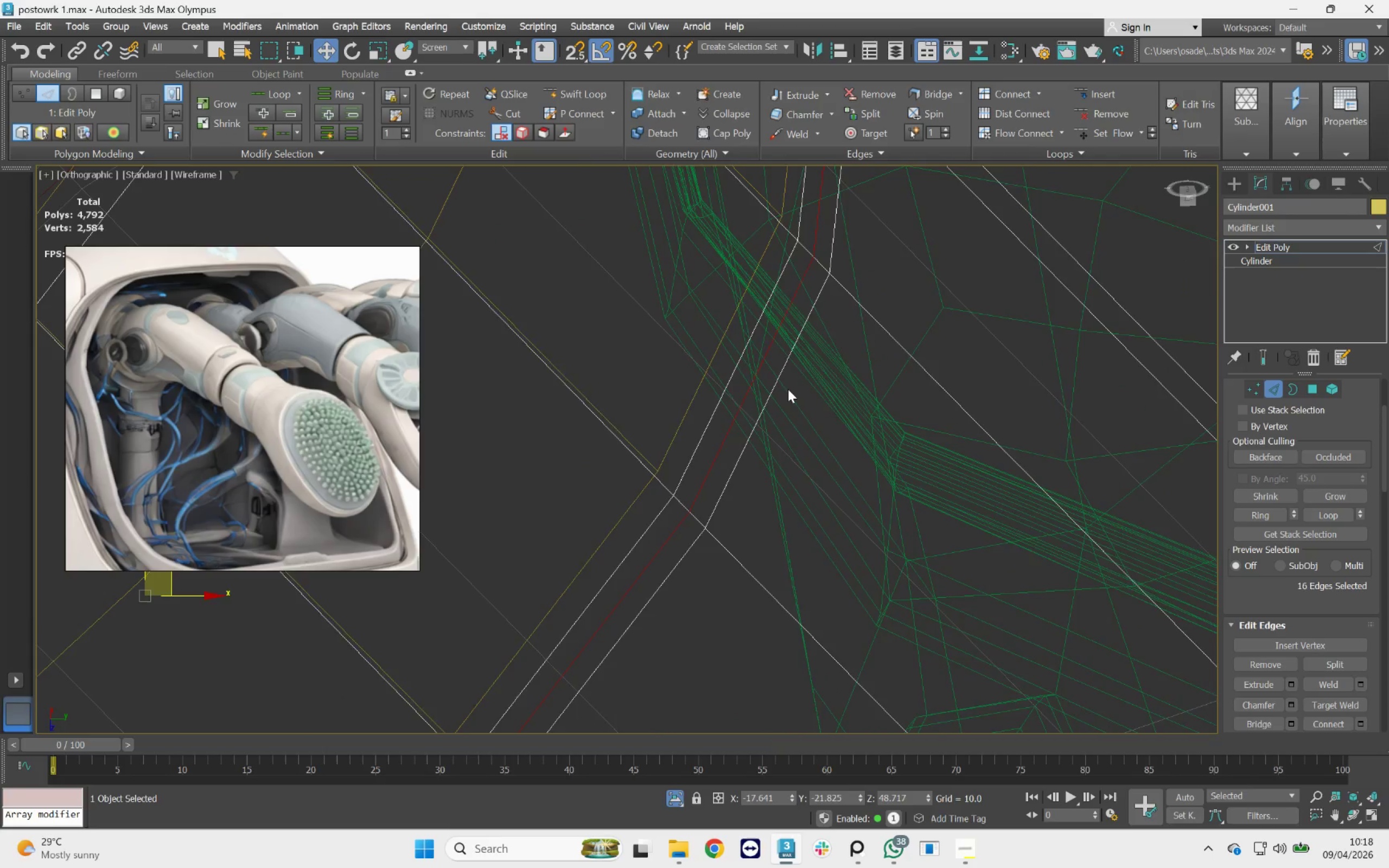 
scroll: coordinate [776, 436], scroll_direction: down, amount: 5.0
 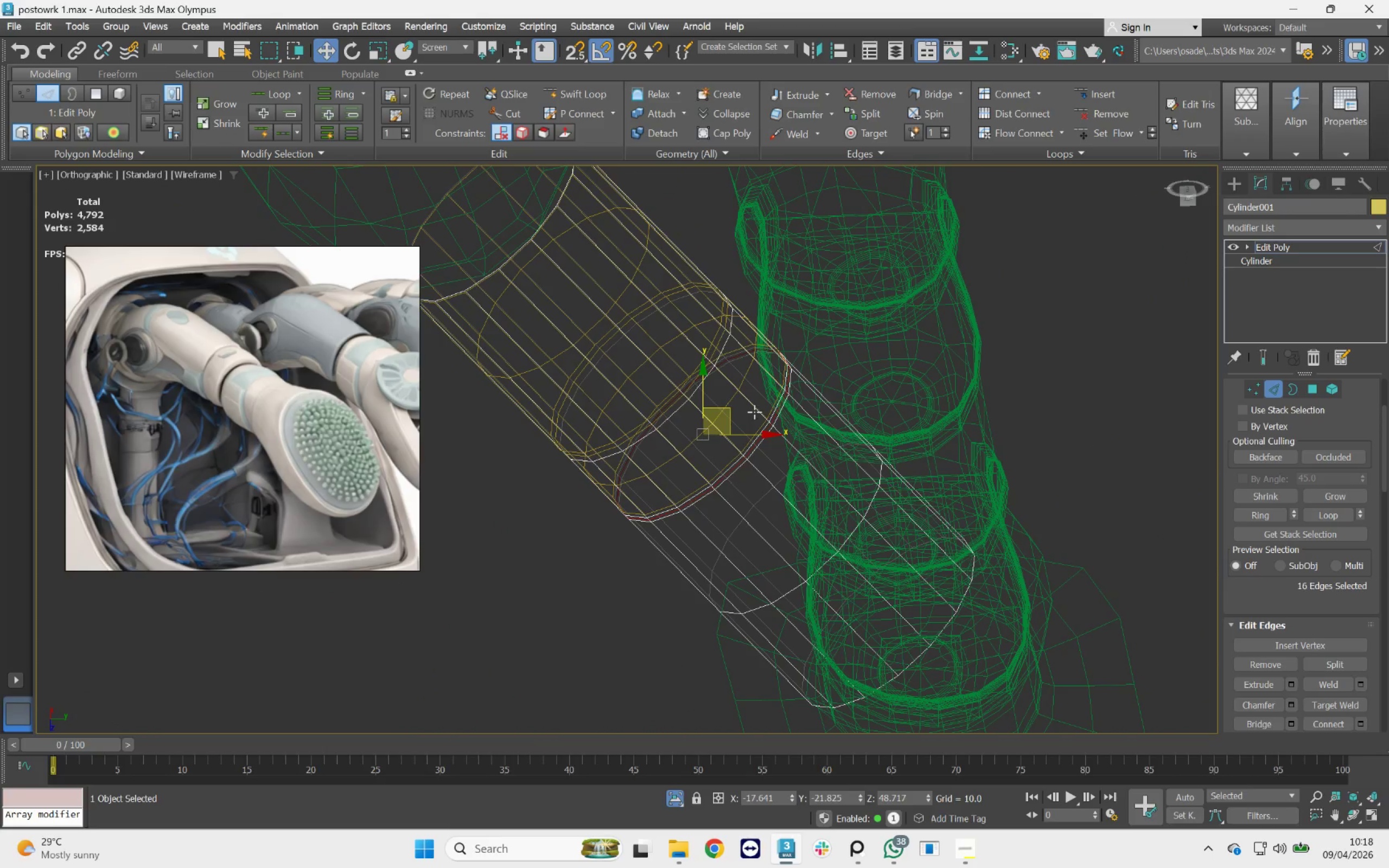 
hold_key(key=AltLeft, duration=1.04)
 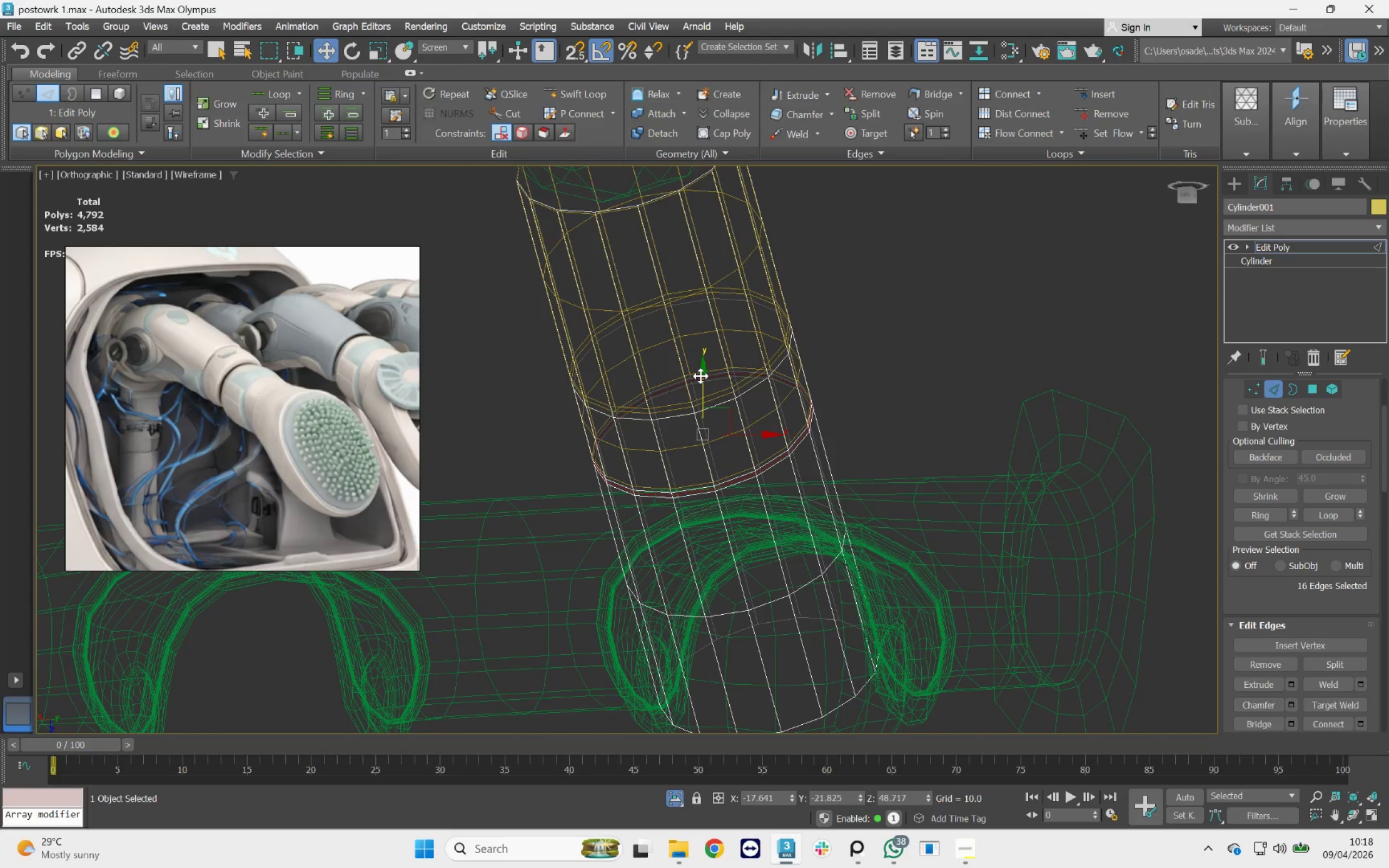 
wait(6.76)
 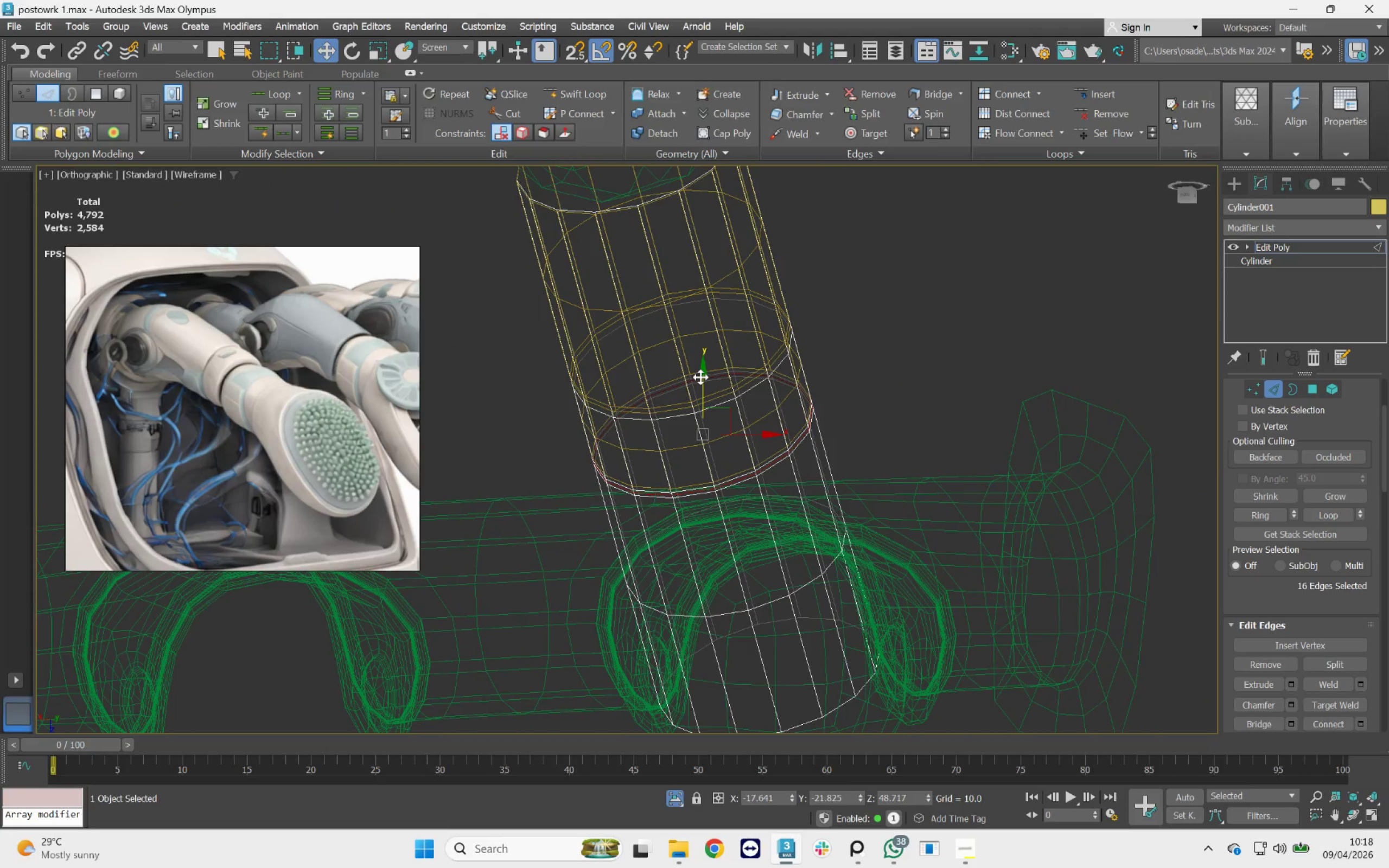 
scroll: coordinate [701, 375], scroll_direction: down, amount: 2.0
 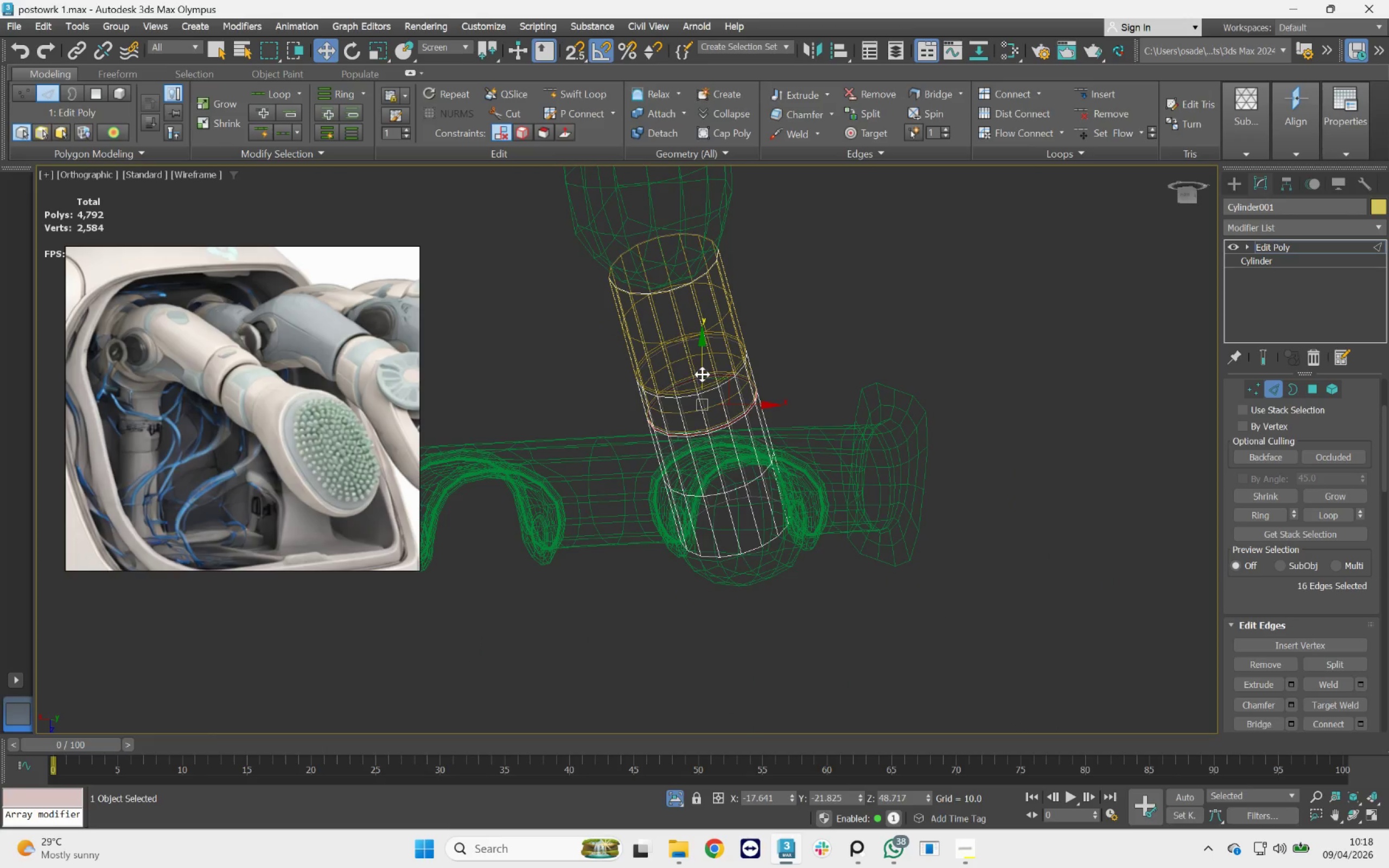 
scroll: coordinate [703, 373], scroll_direction: up, amount: 2.0
 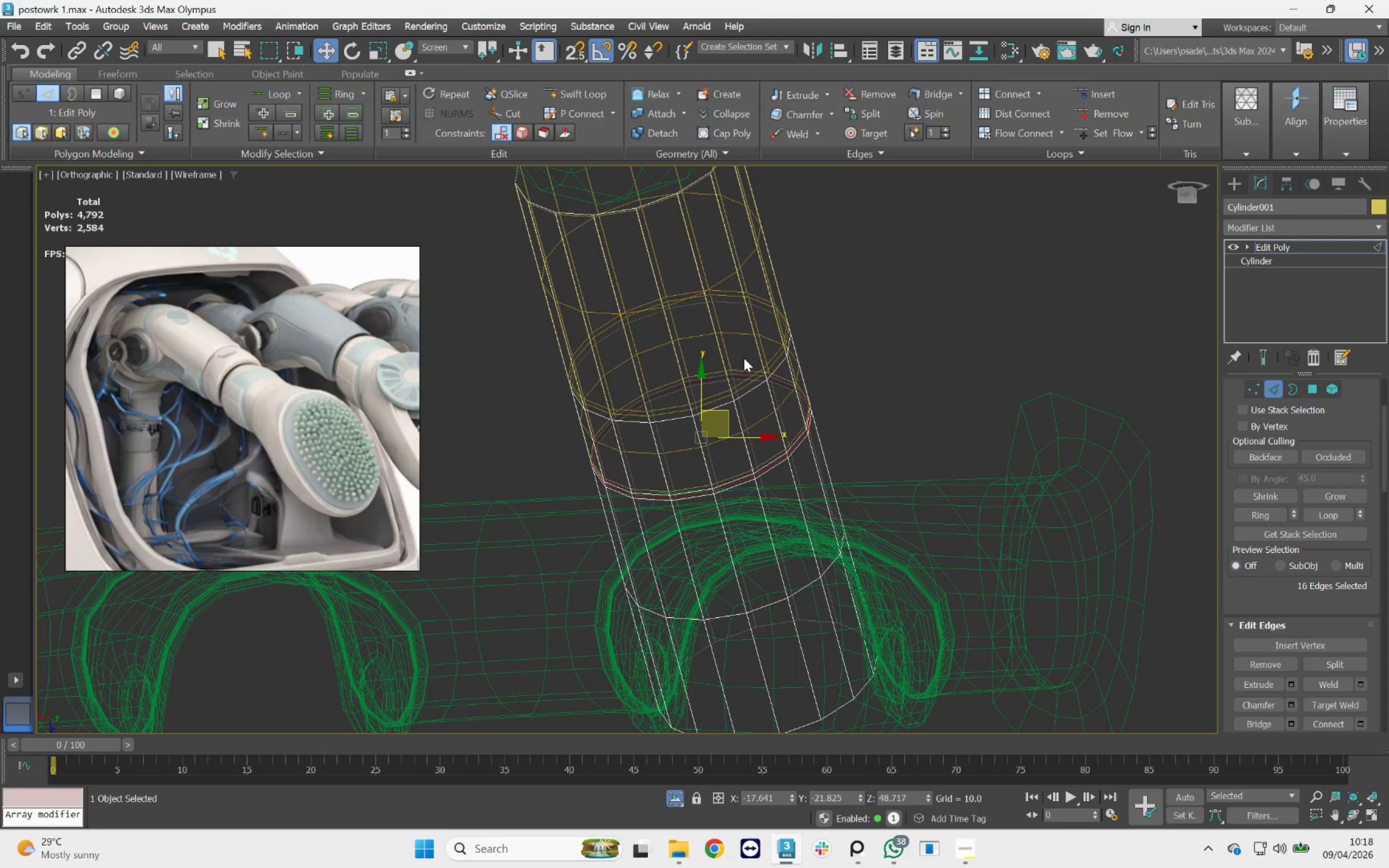 
wait(6.64)
 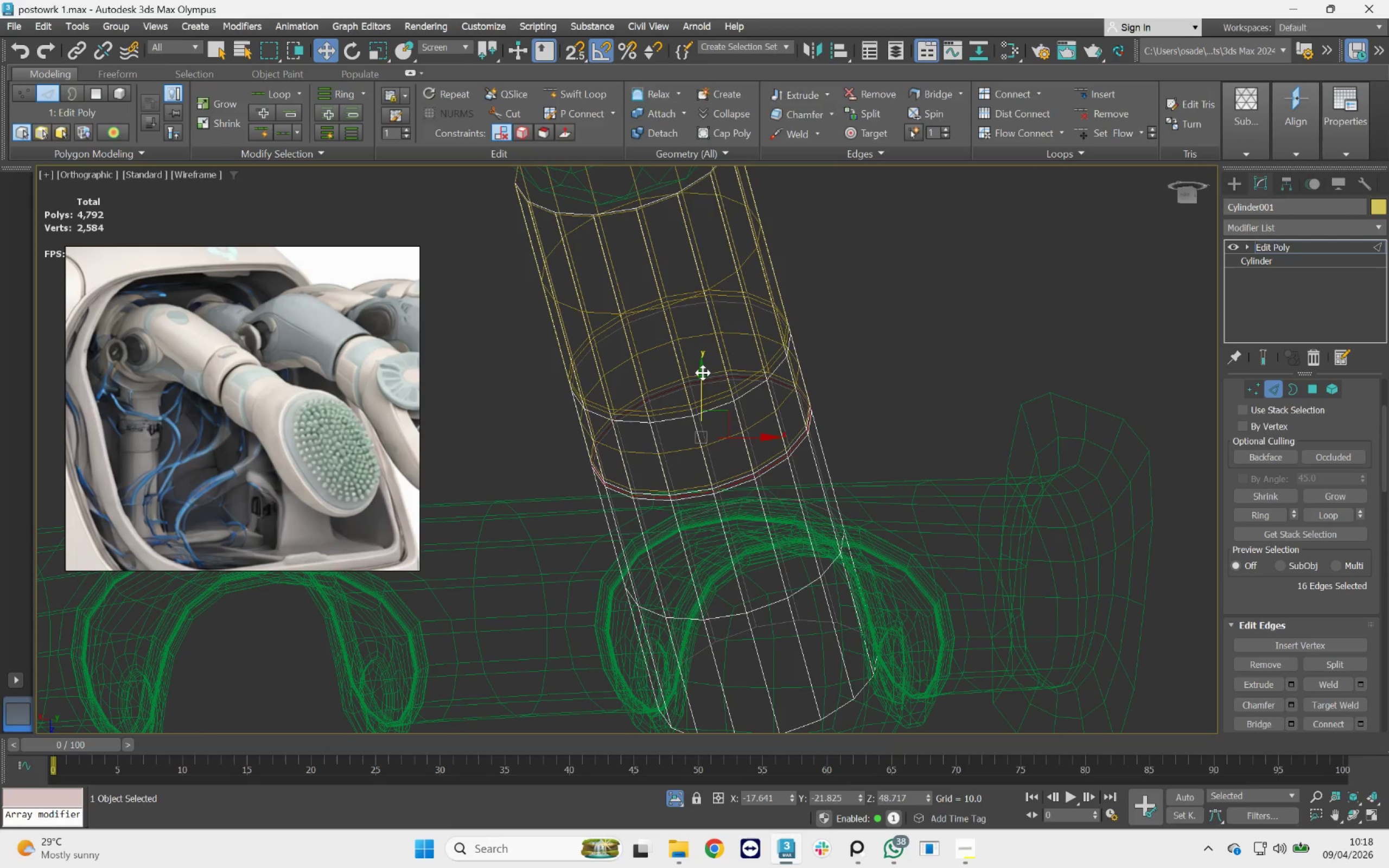 
scroll: coordinate [728, 413], scroll_direction: up, amount: 1.0
 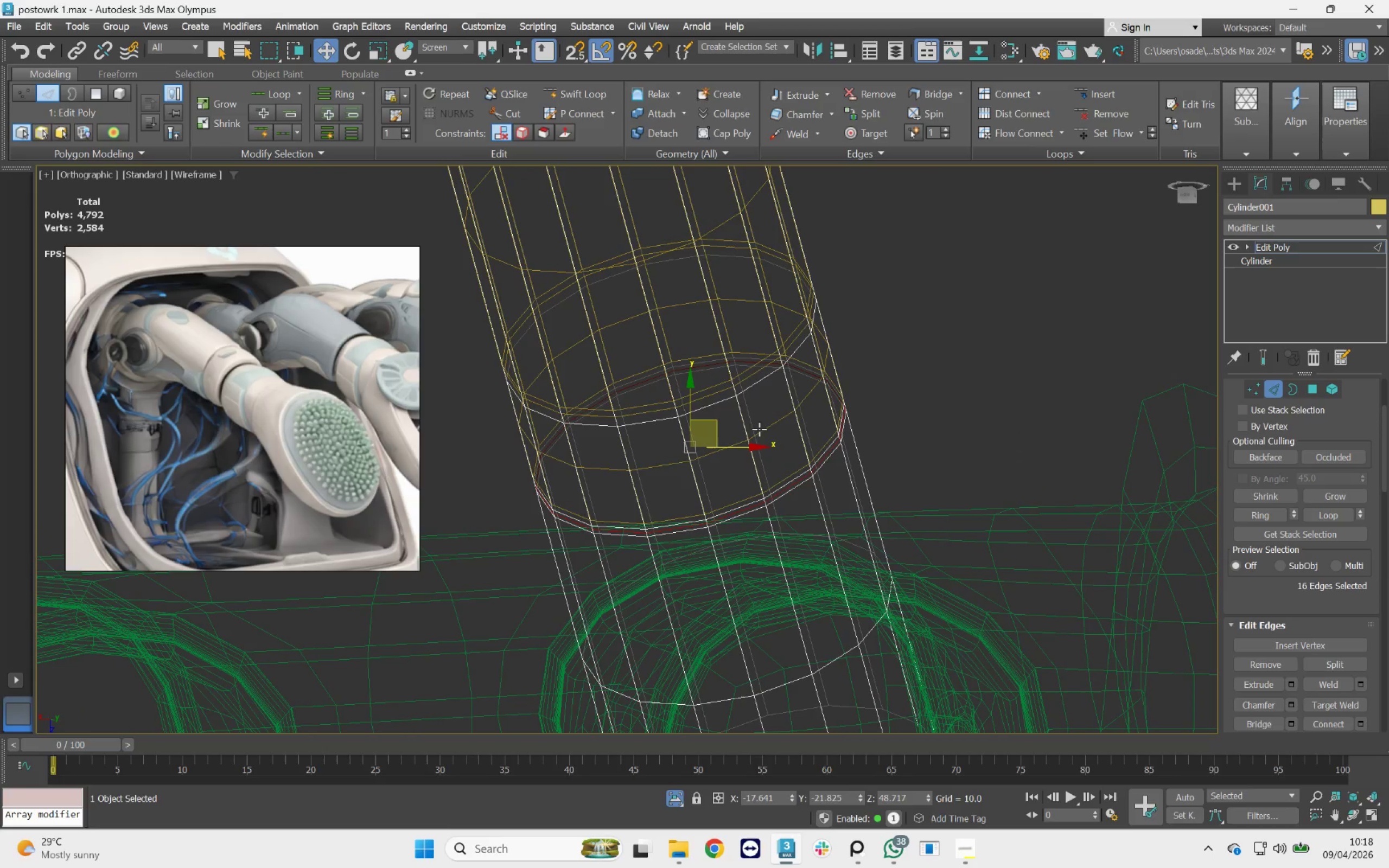 
hold_key(key=AltLeft, duration=0.72)
 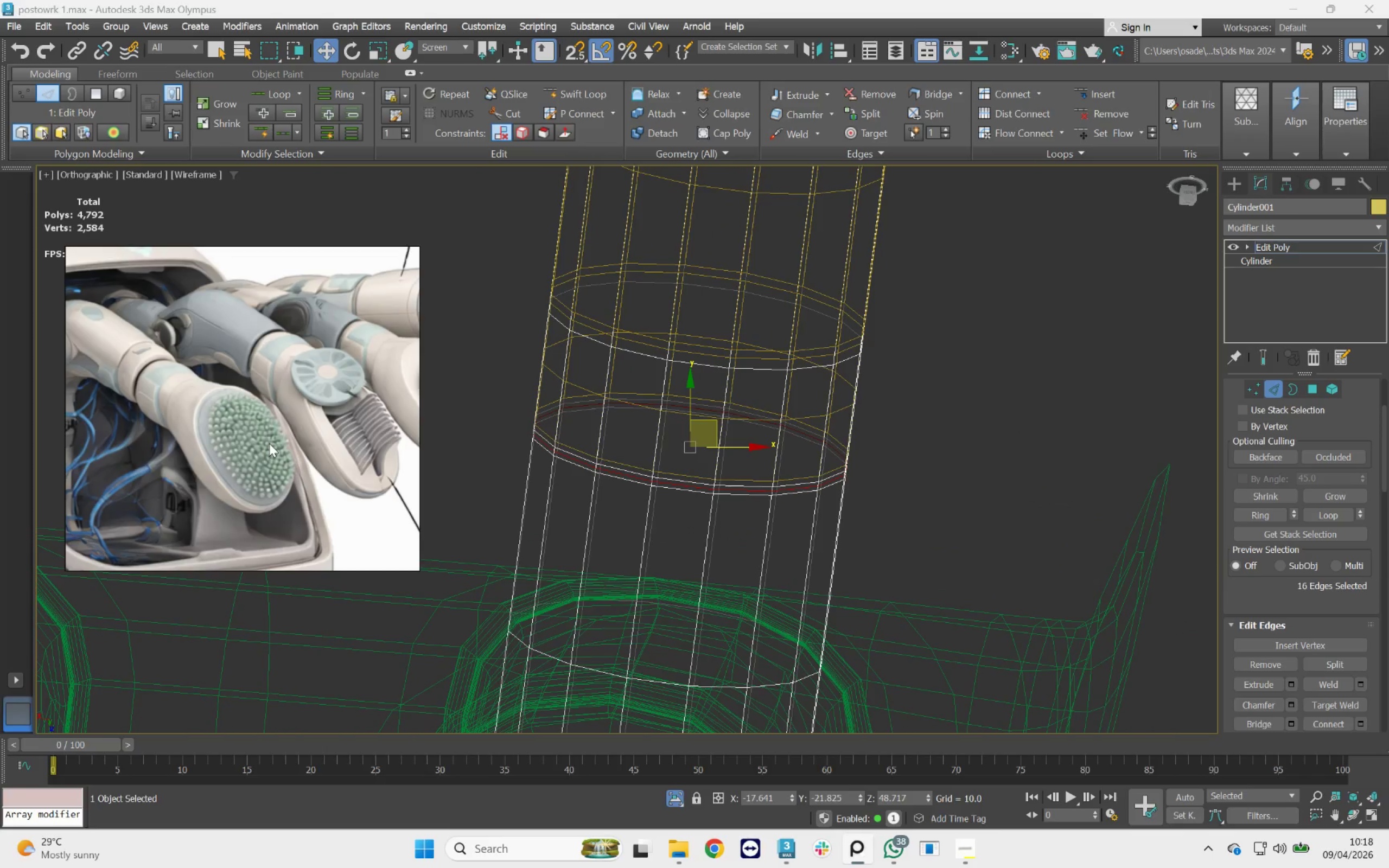 
hold_key(key=AltLeft, duration=1.01)
 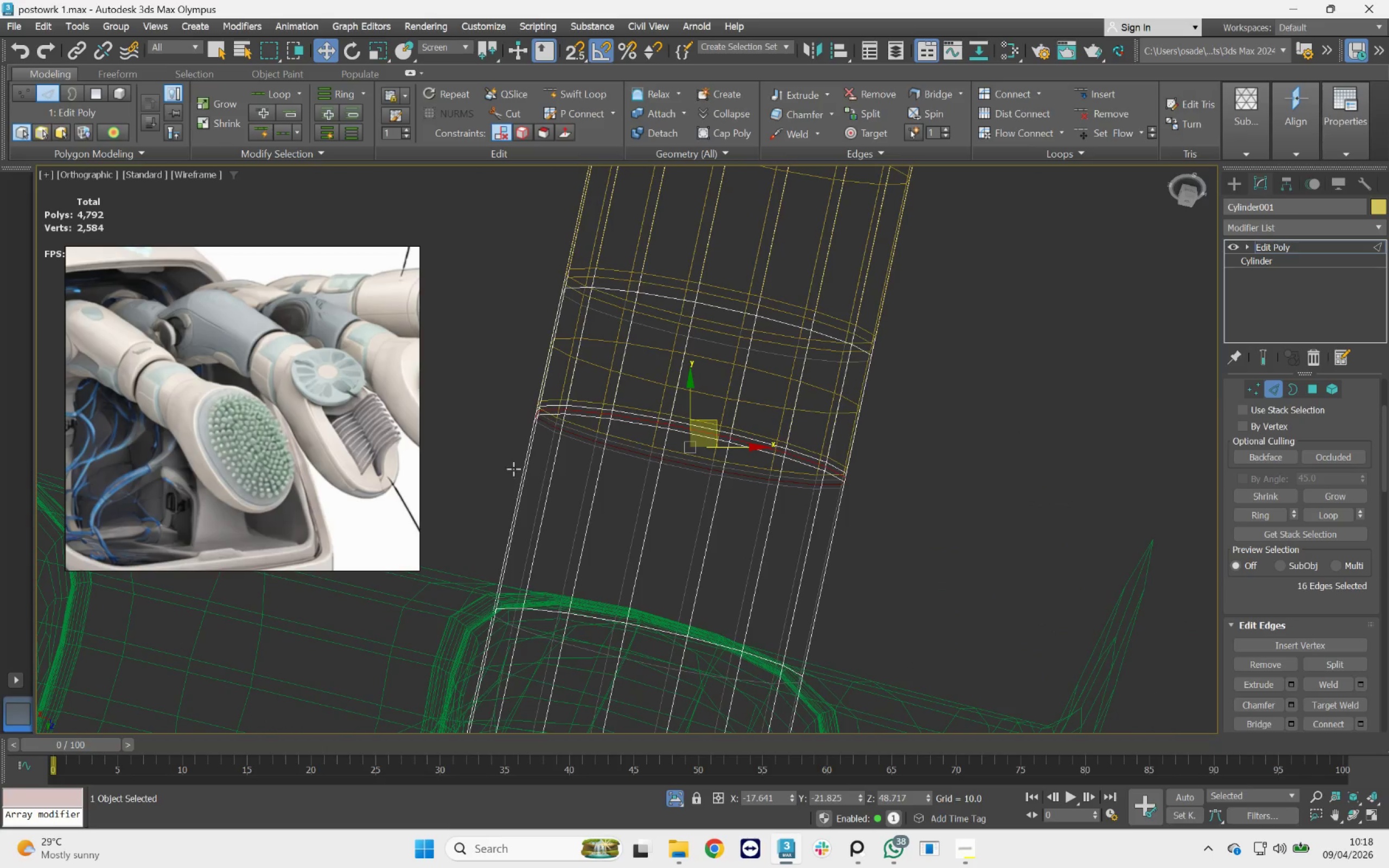 
hold_key(key=AltLeft, duration=1.02)
 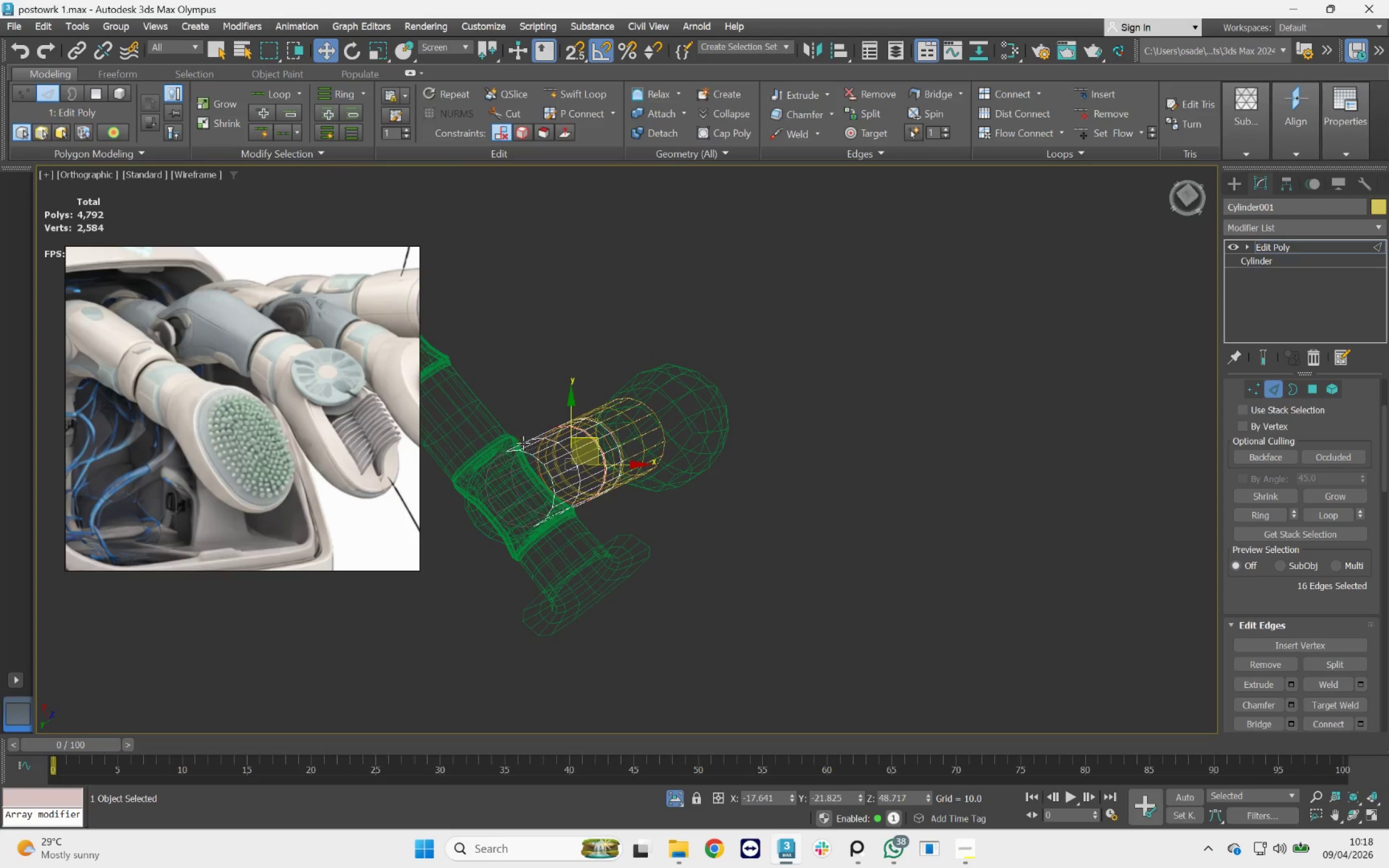 
scroll: coordinate [536, 475], scroll_direction: down, amount: 4.0
 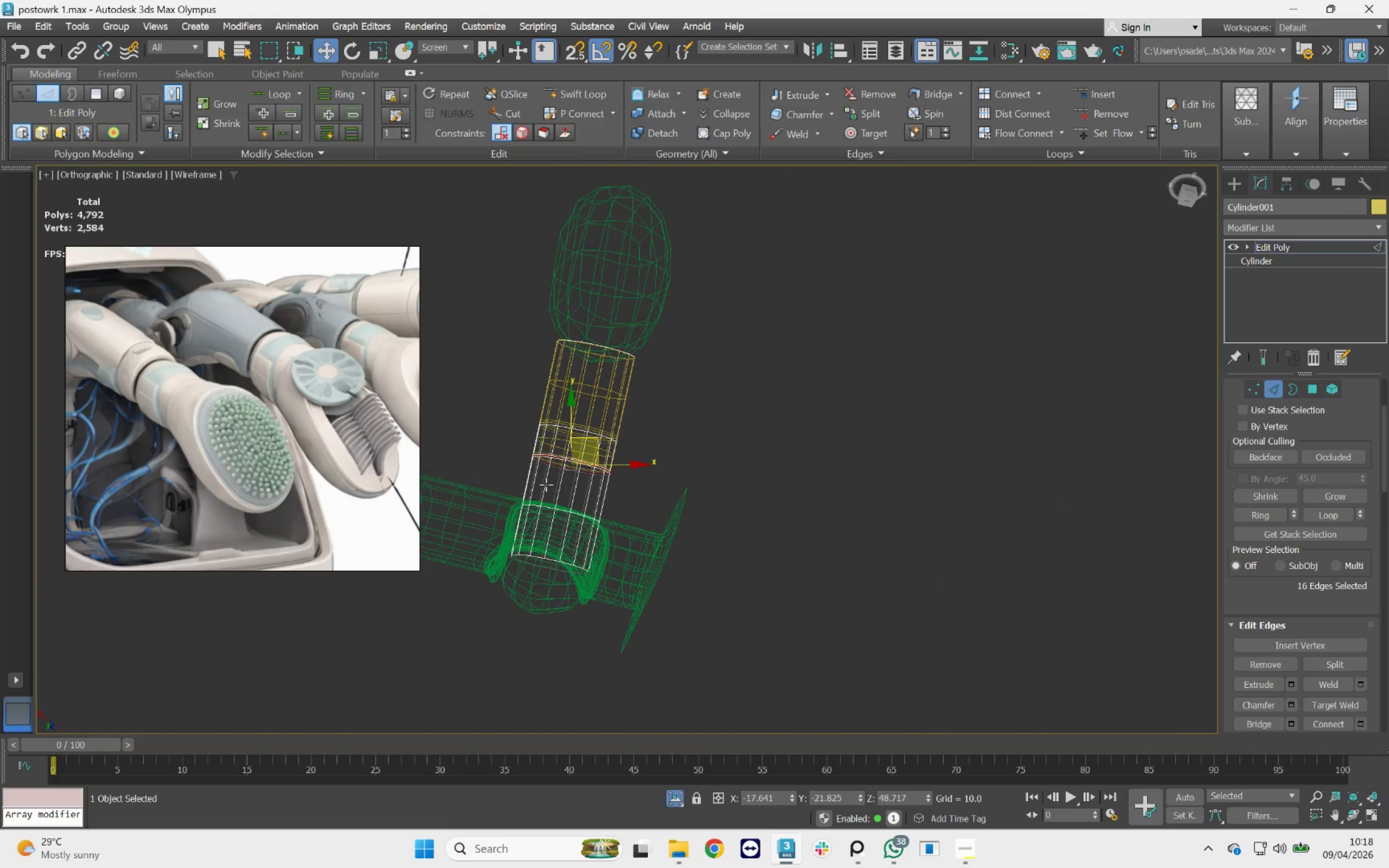 
scroll: coordinate [662, 475], scroll_direction: up, amount: 4.0
 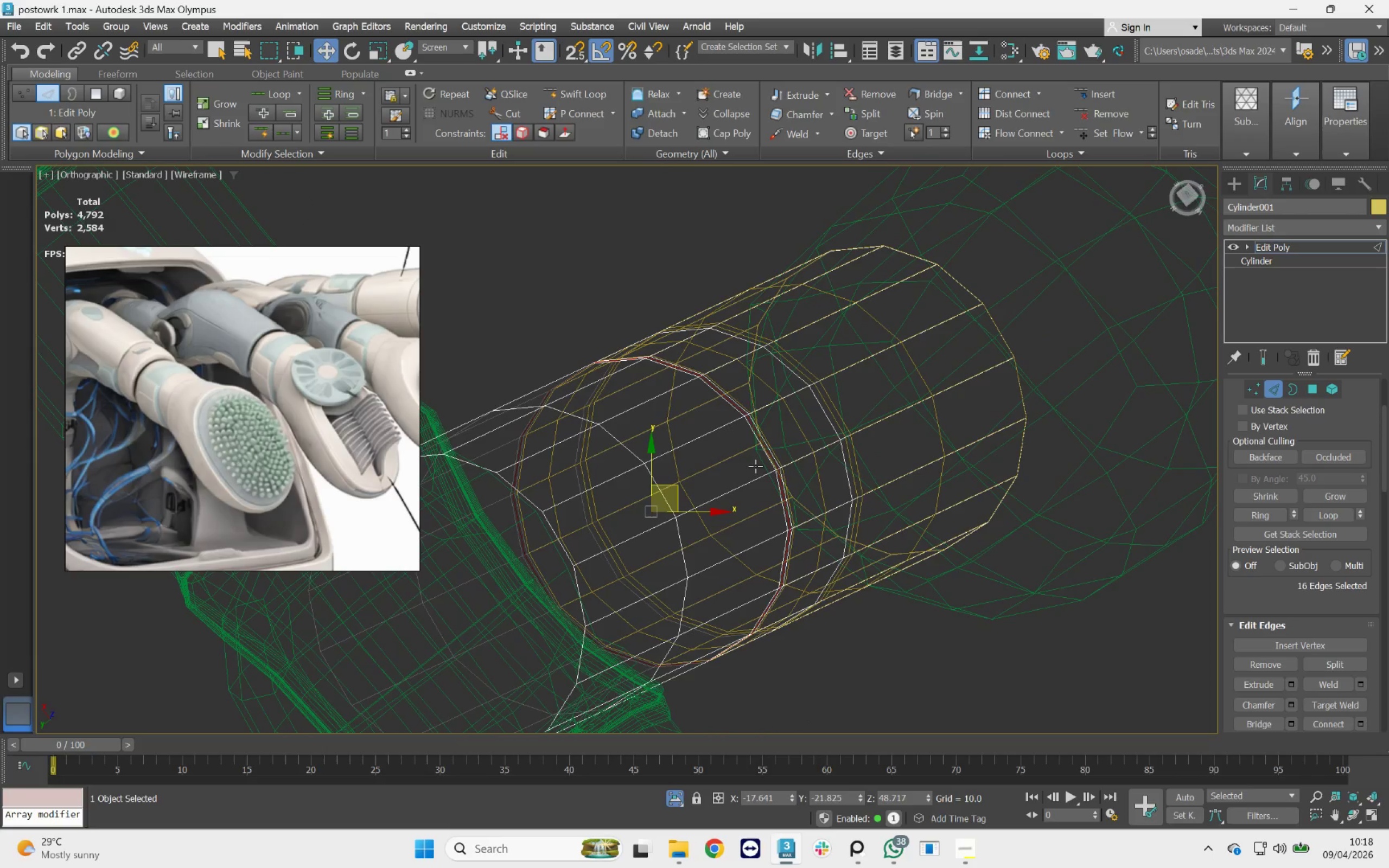 
hold_key(key=AltLeft, duration=0.81)
 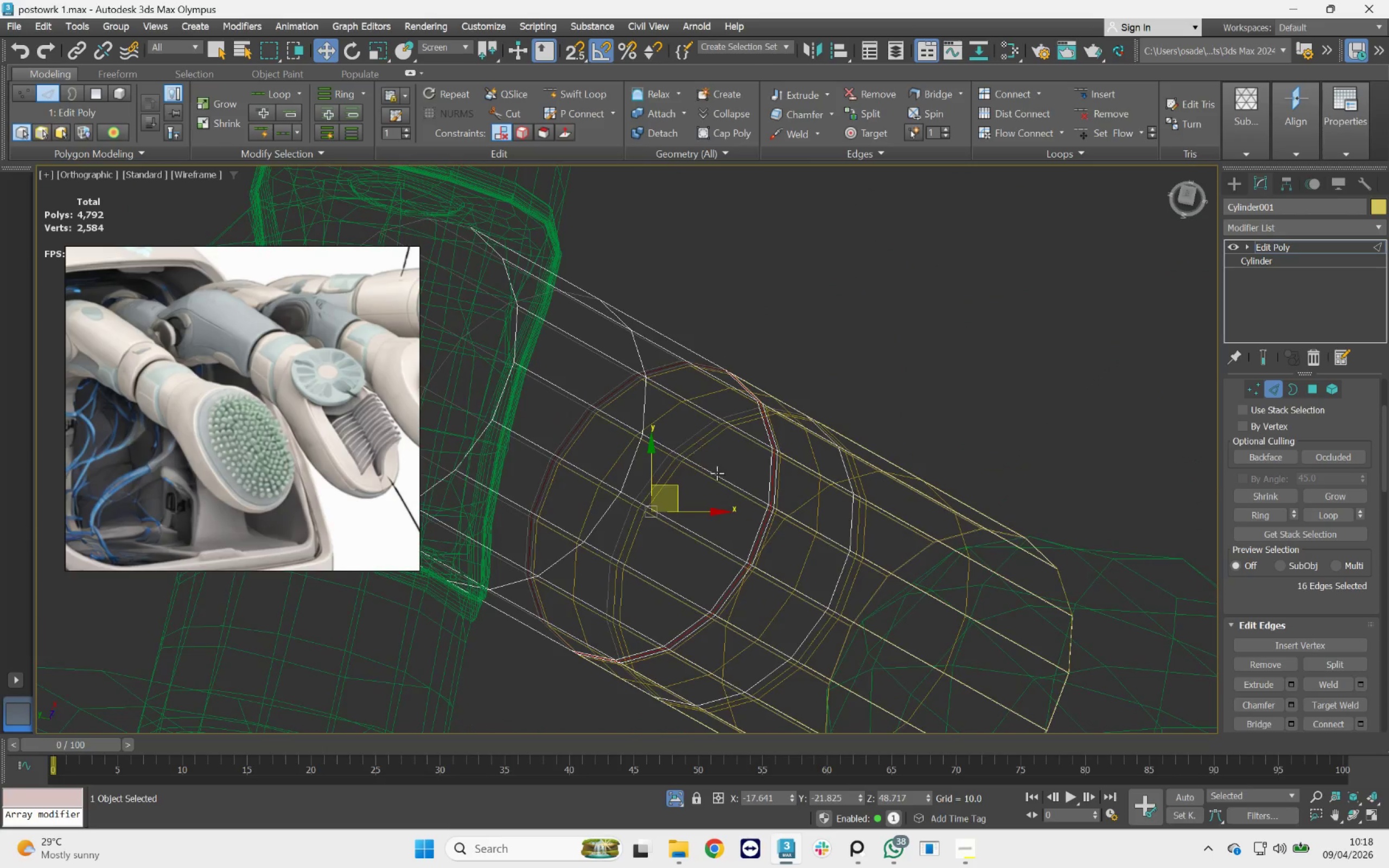 
hold_key(key=AltLeft, duration=1.06)
 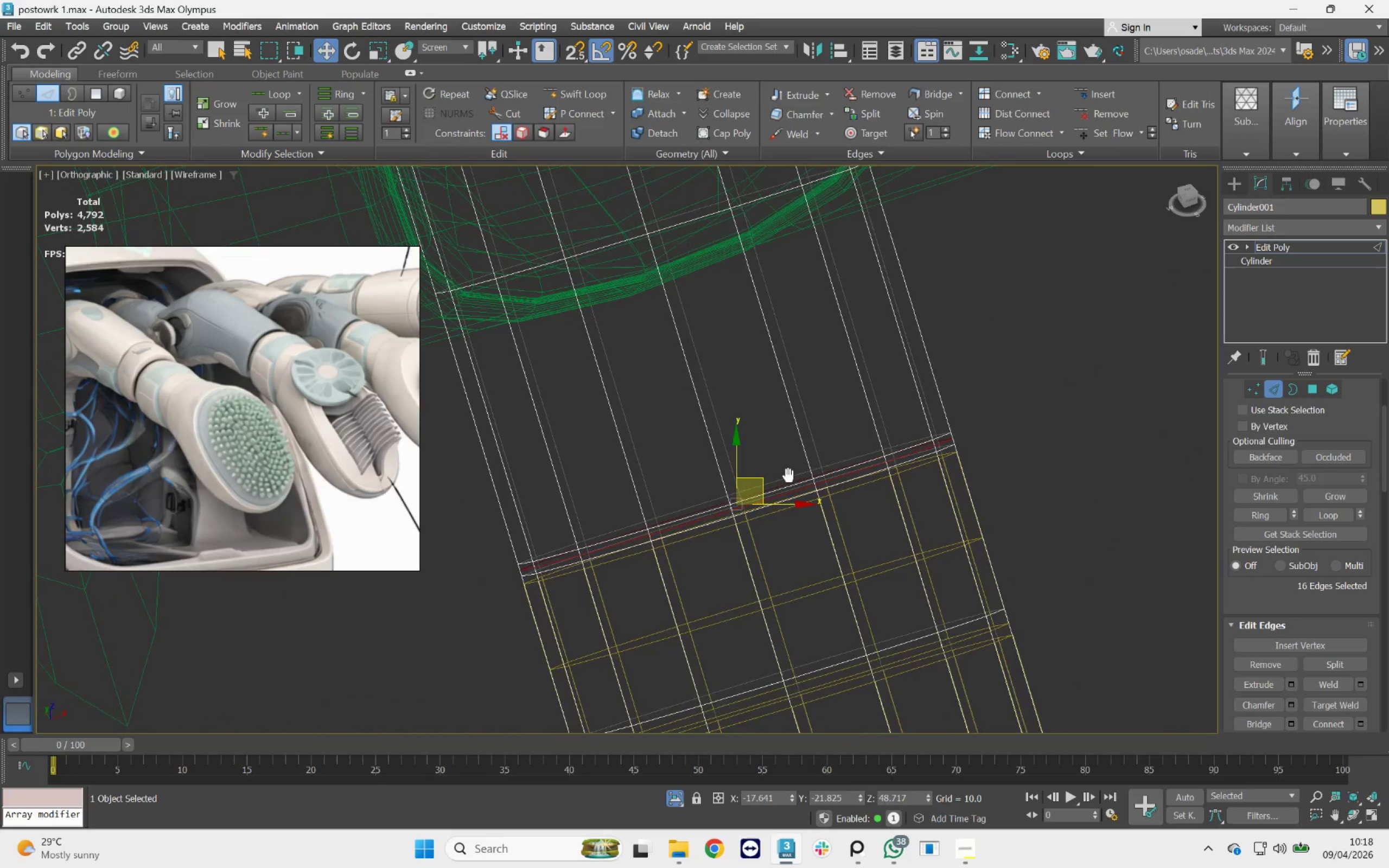 
scroll: coordinate [748, 496], scroll_direction: up, amount: 2.0
 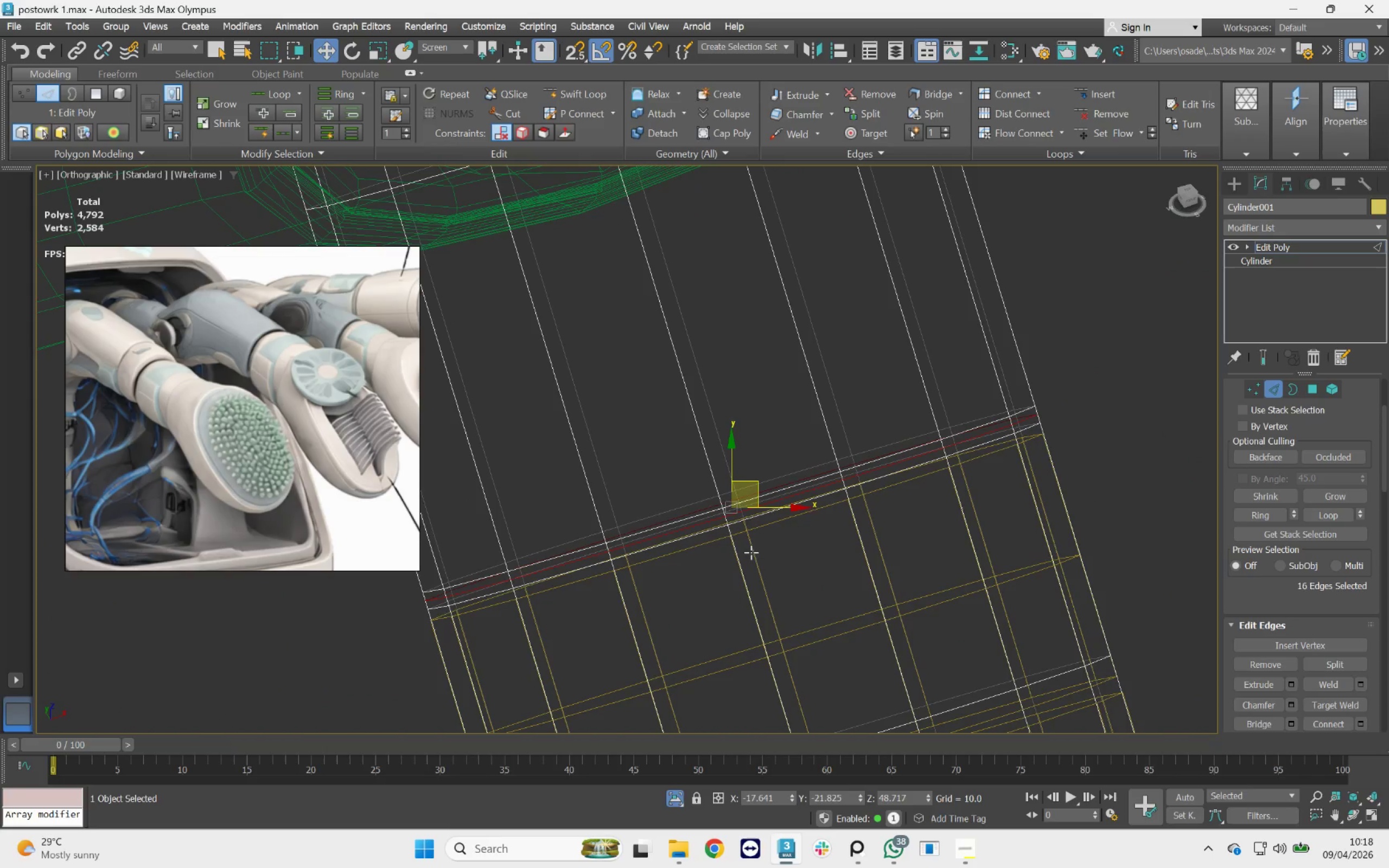 
hold_key(key=AltLeft, duration=1.06)
 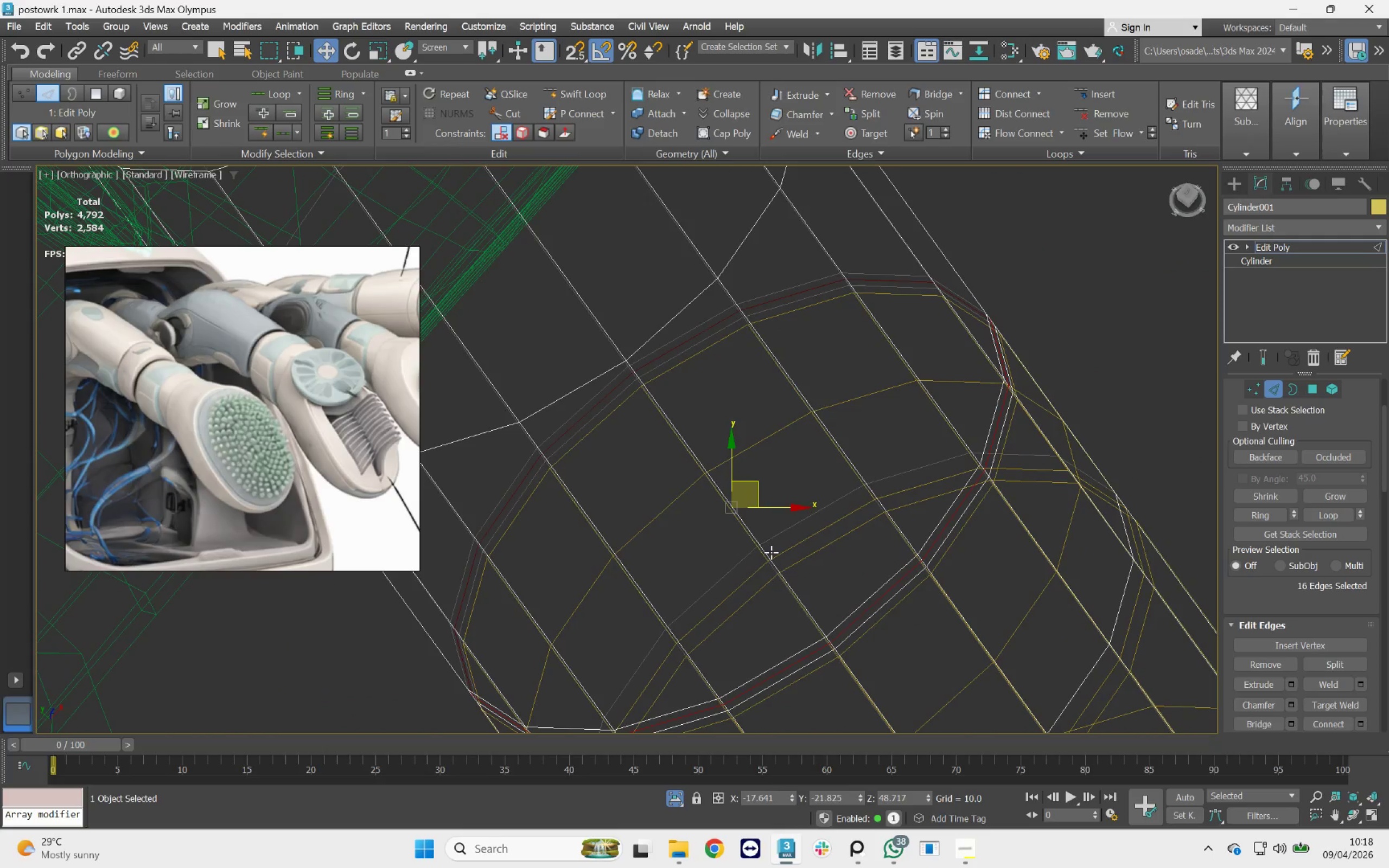 
key(R)
 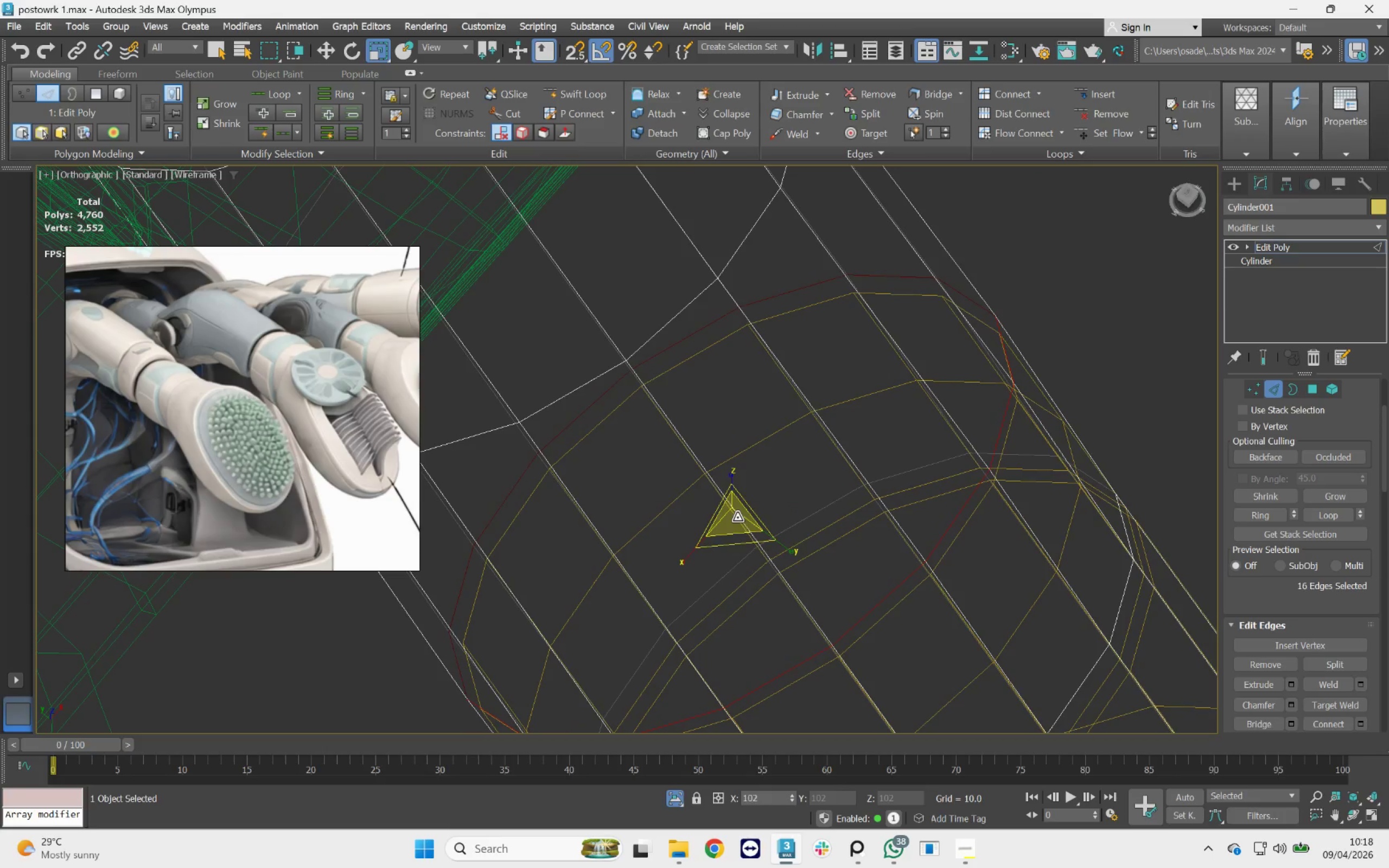 
key(Control+Z)
 